 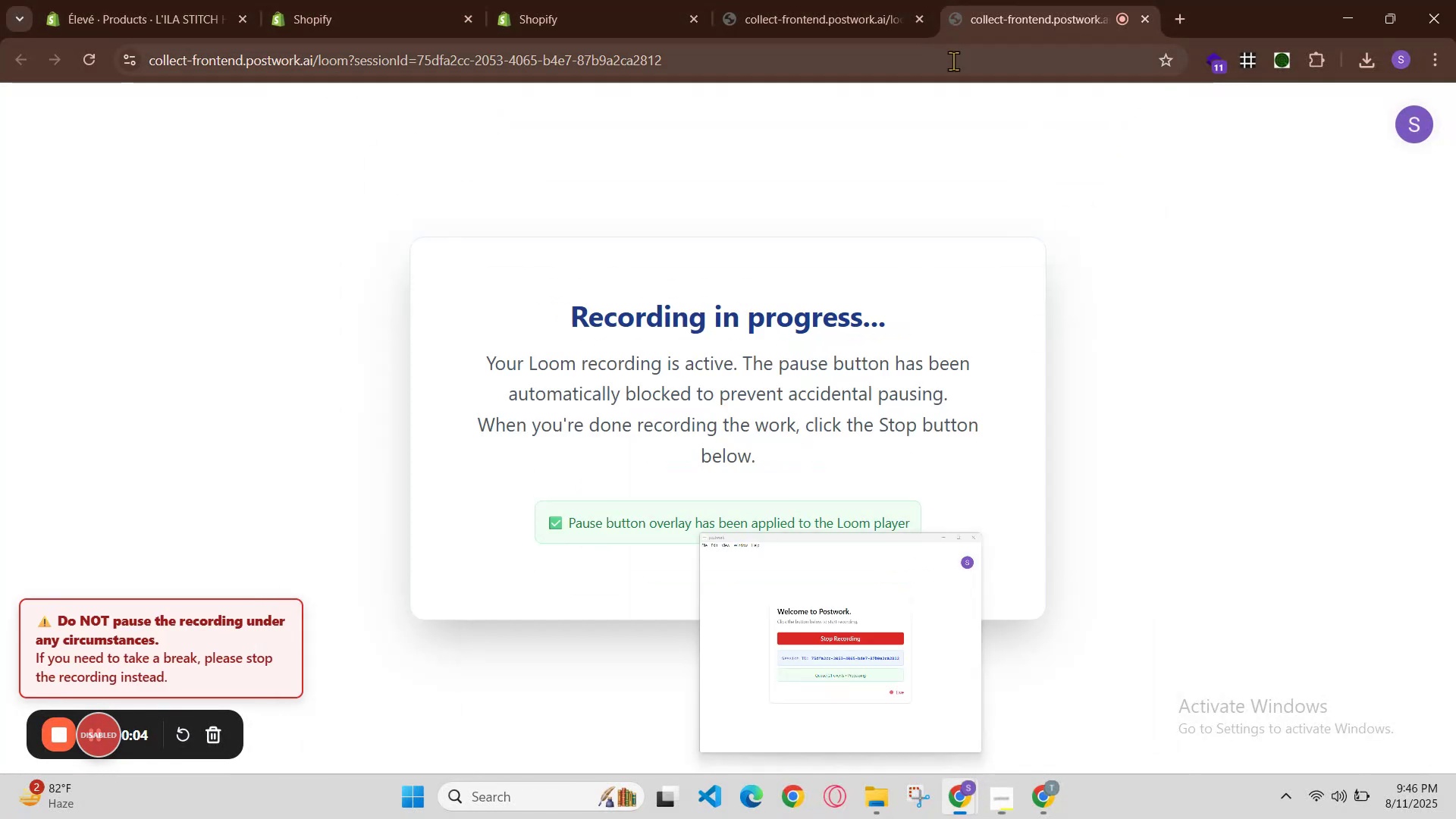 
left_click([512, 0])
 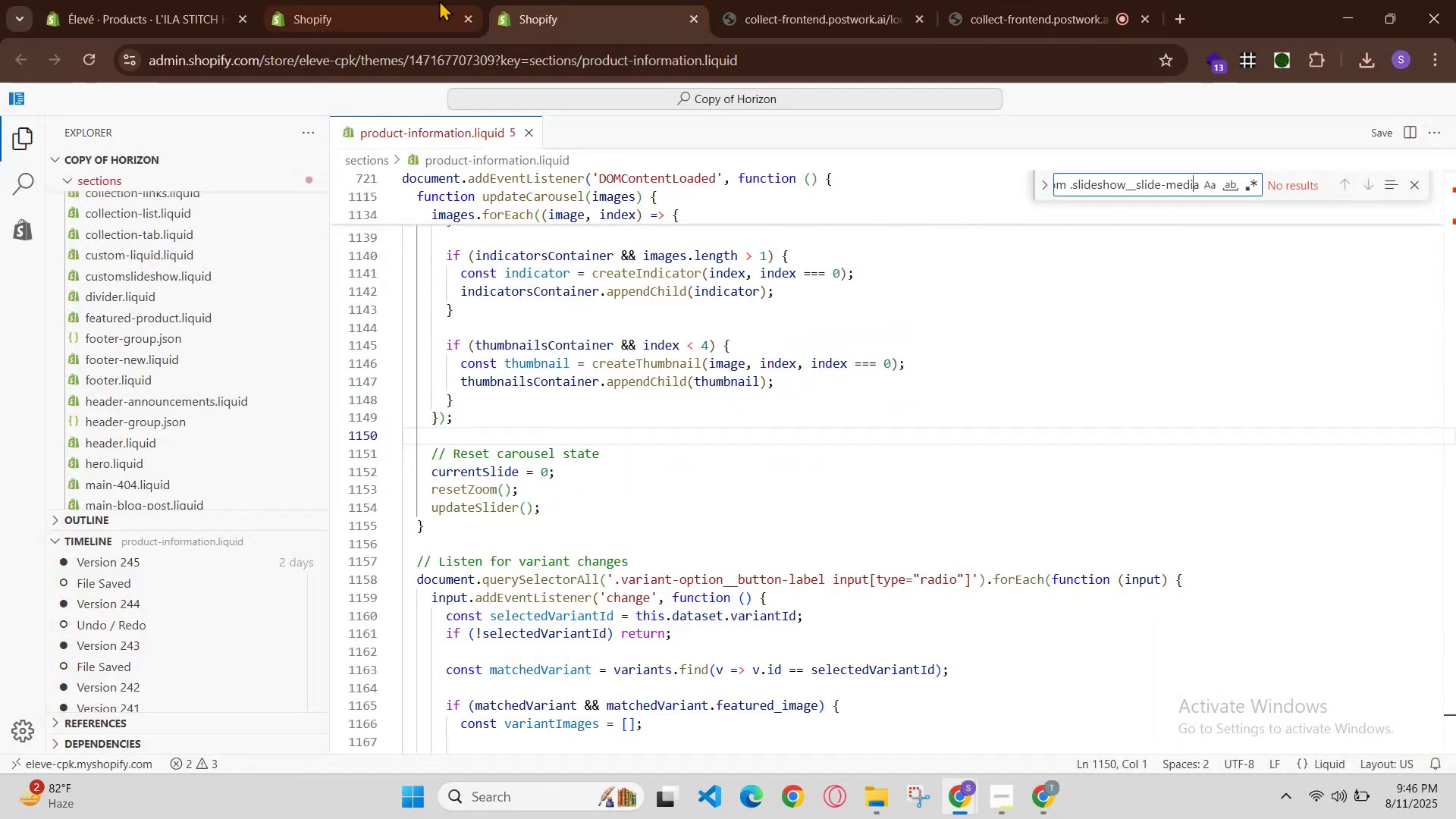 
left_click([420, 0])
 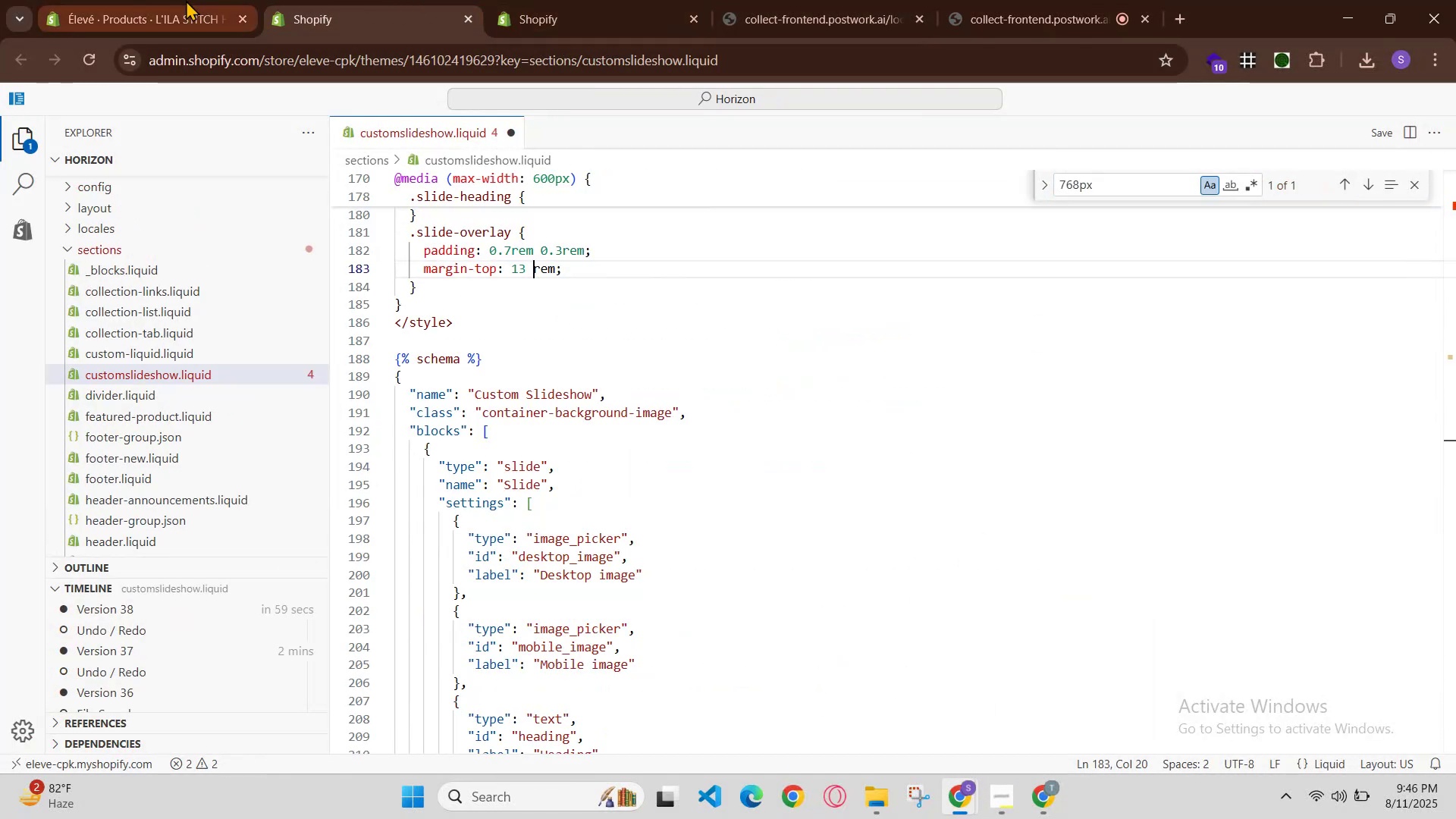 
left_click([132, 0])
 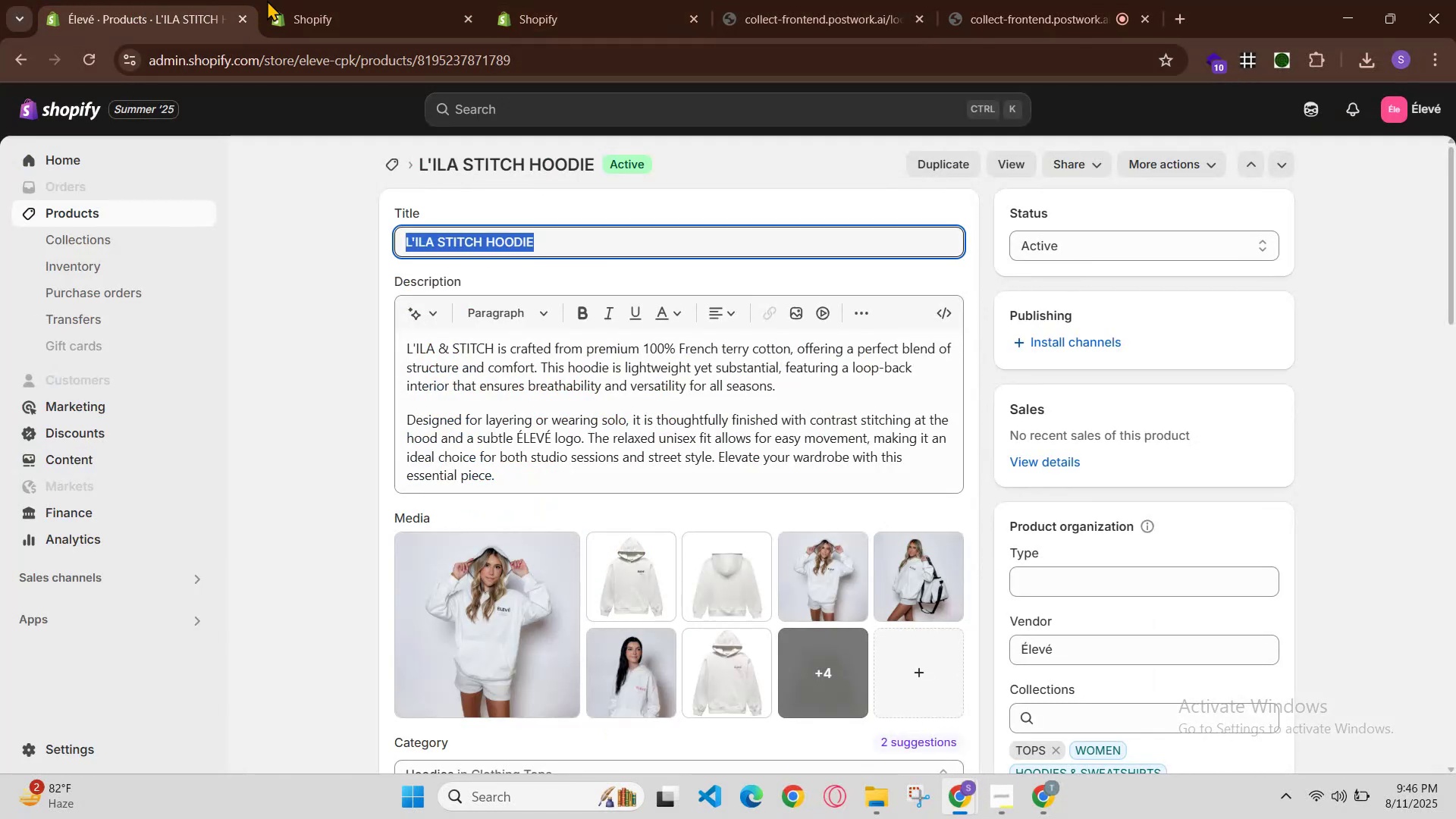 
left_click([315, 0])
 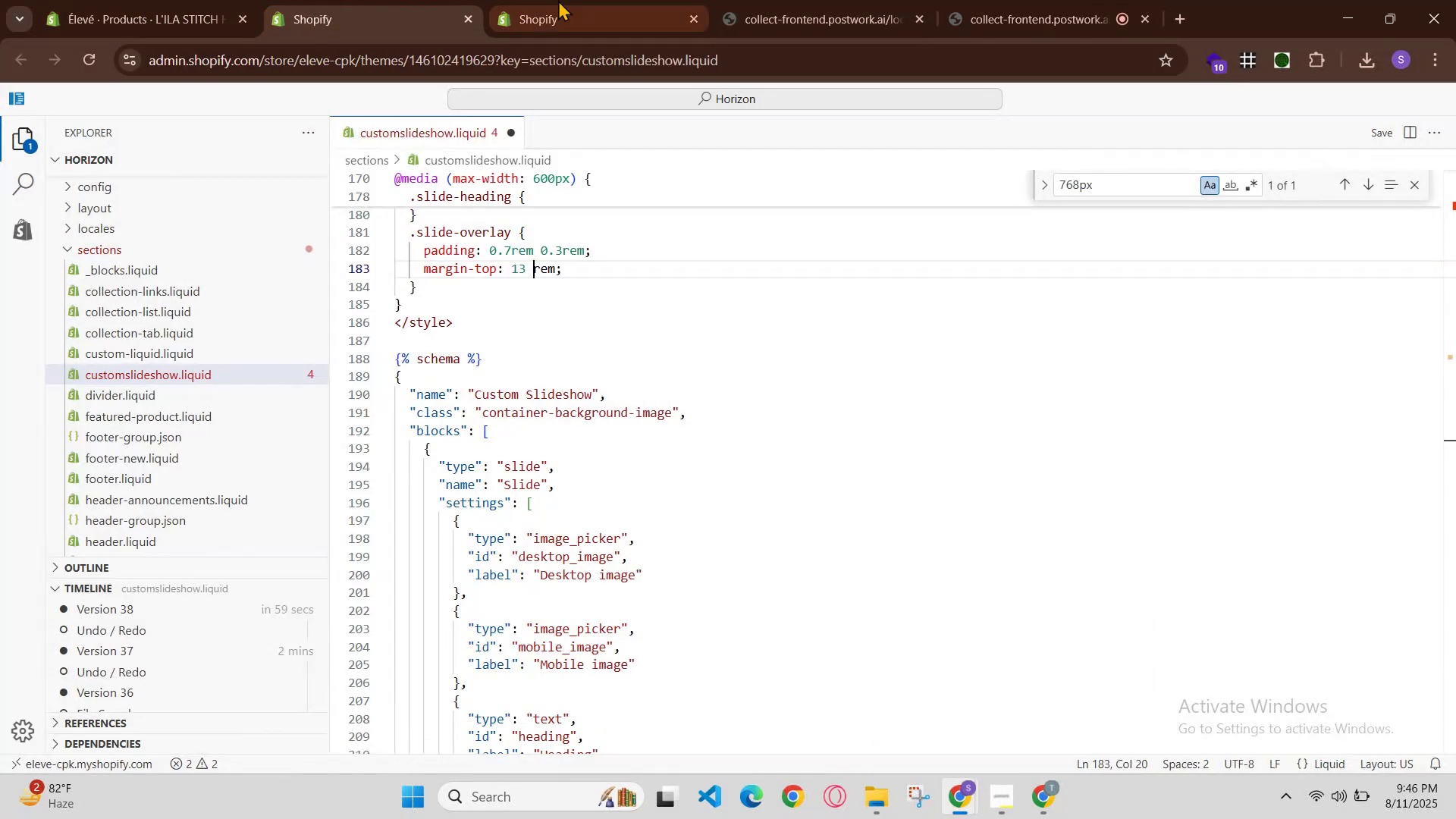 
left_click([582, 0])
 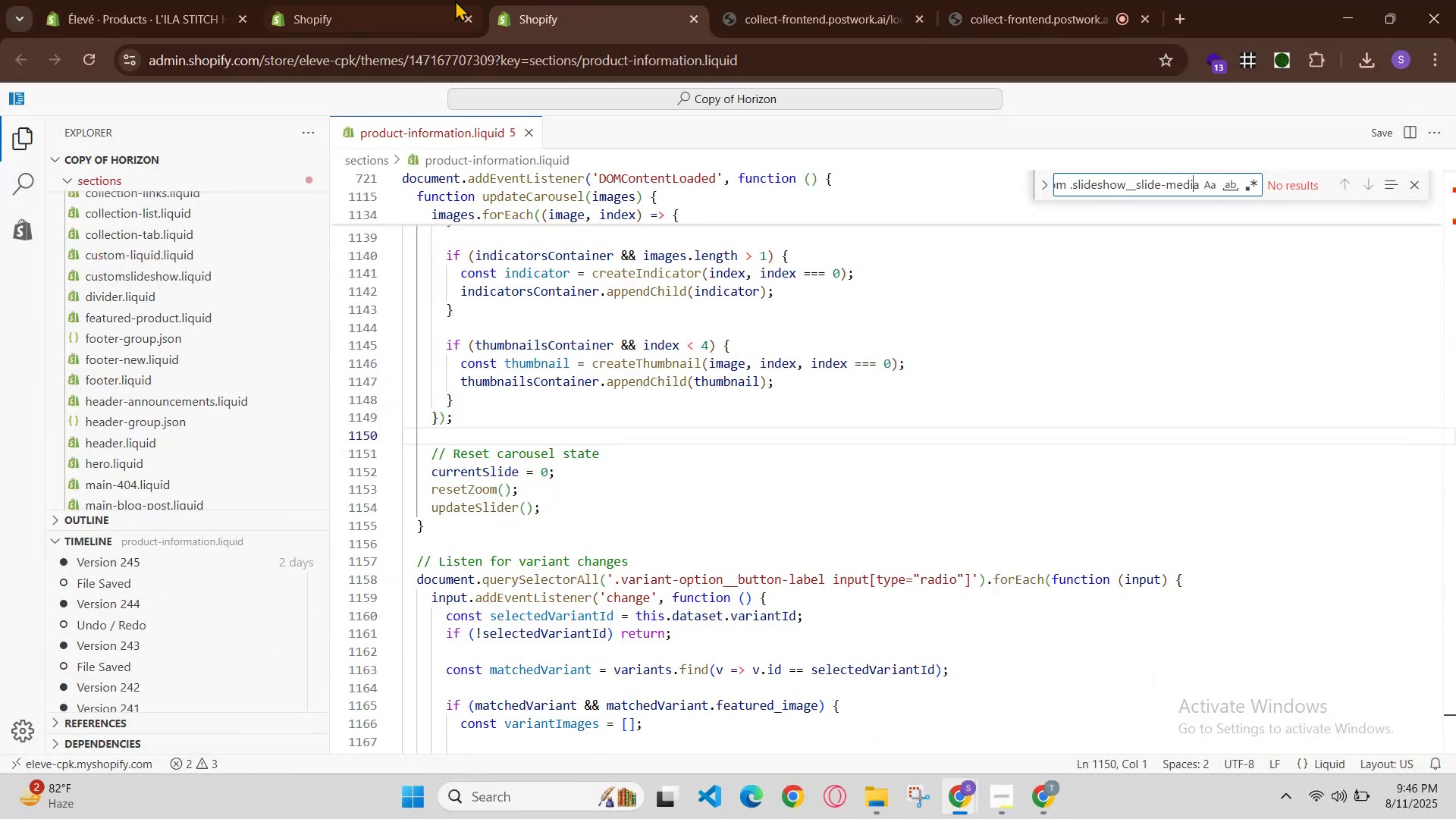 
left_click([425, 0])
 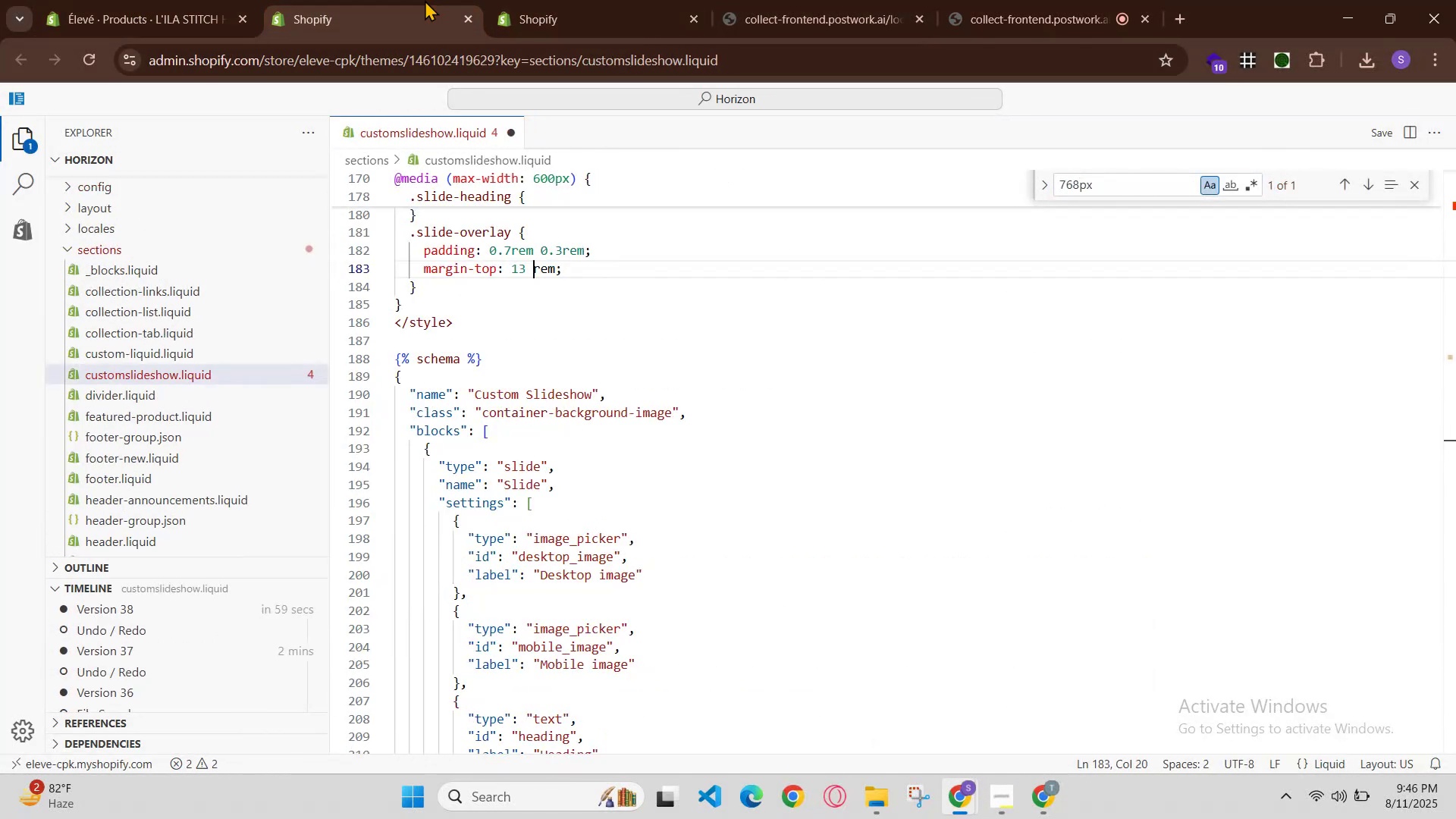 
key(Control+S)
 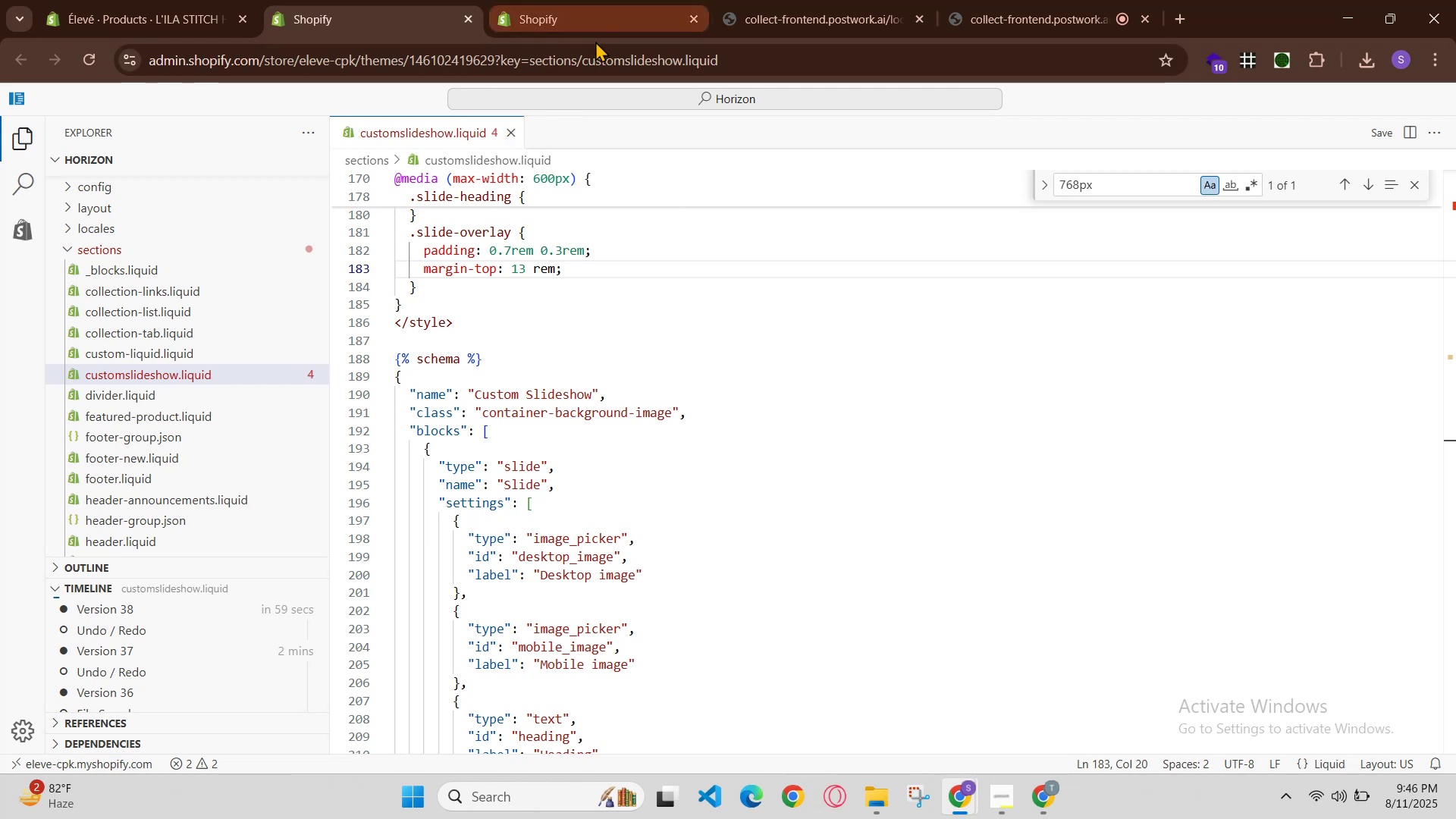 
key(Backspace)
 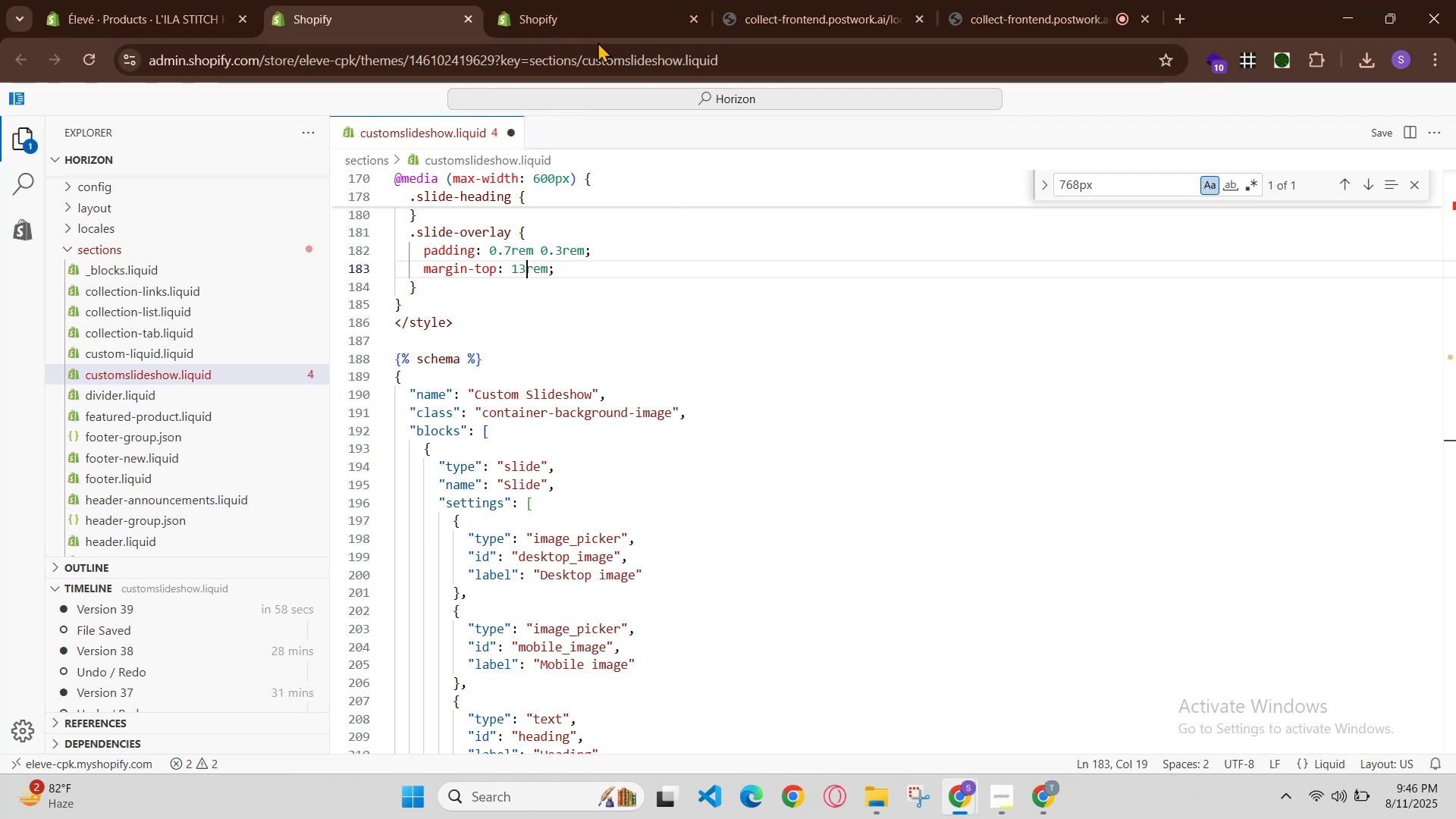 
key(Control+S)
 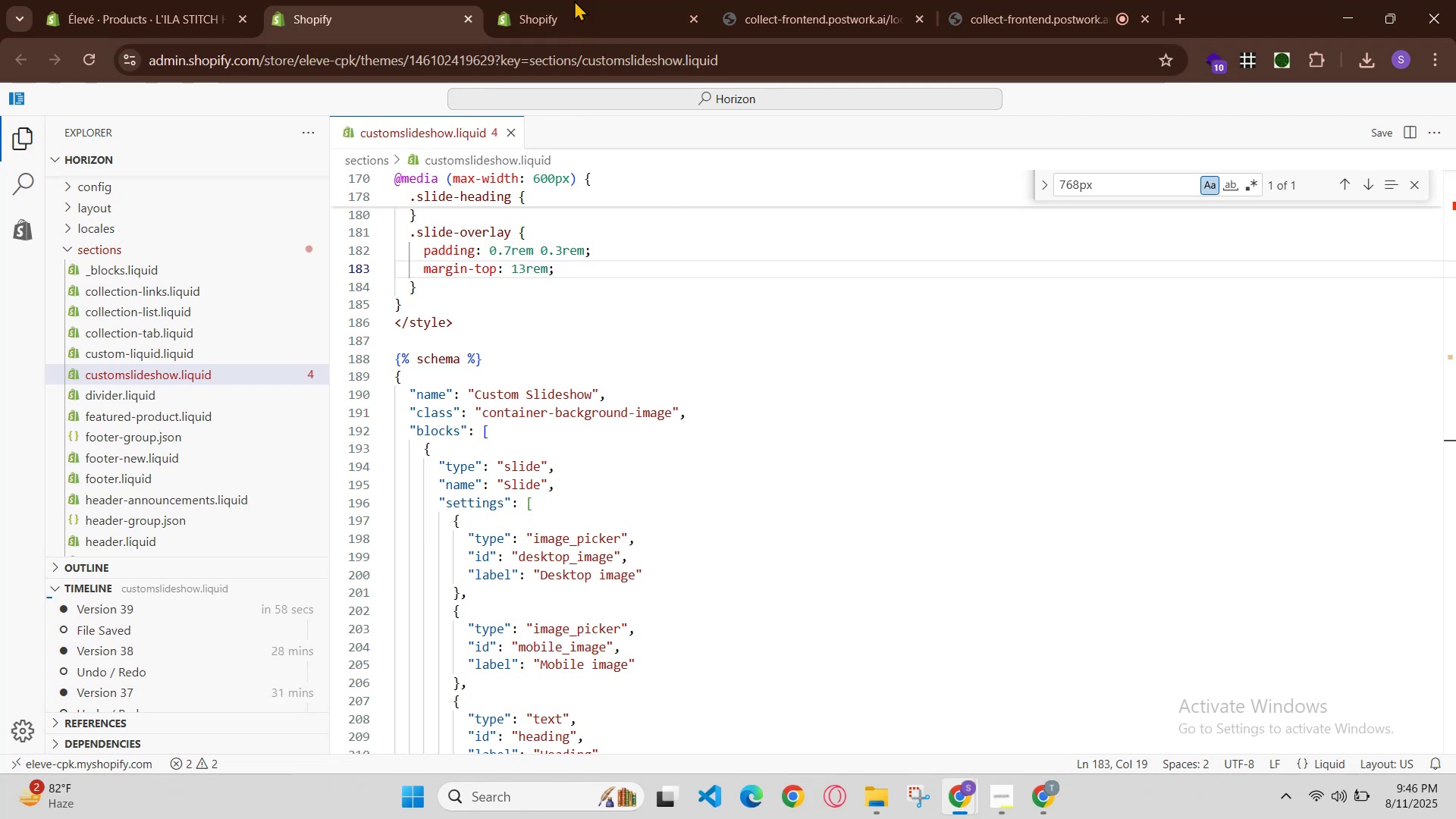 
left_click([546, 0])
 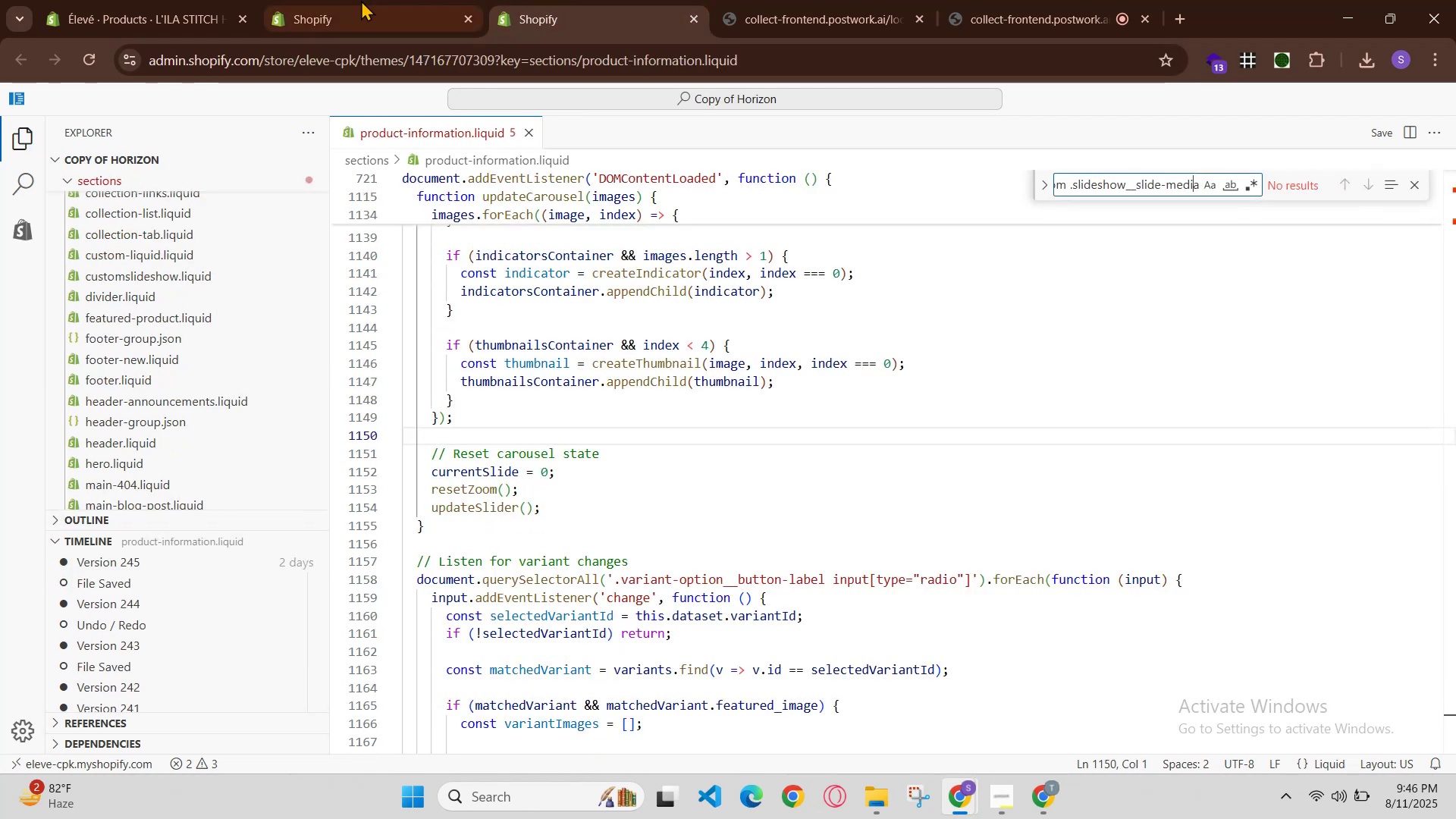 
left_click([356, 0])
 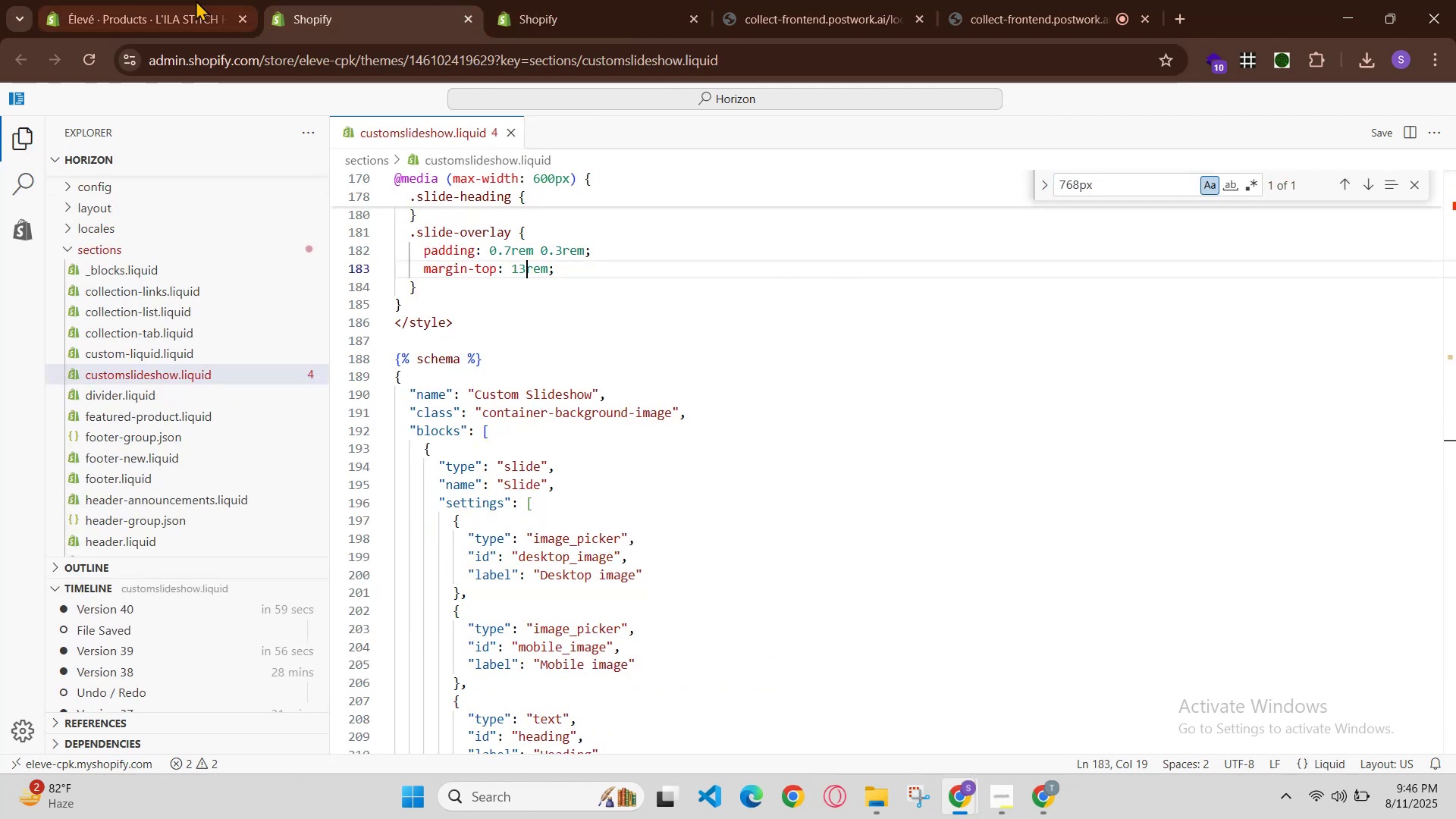 
left_click([188, 0])
 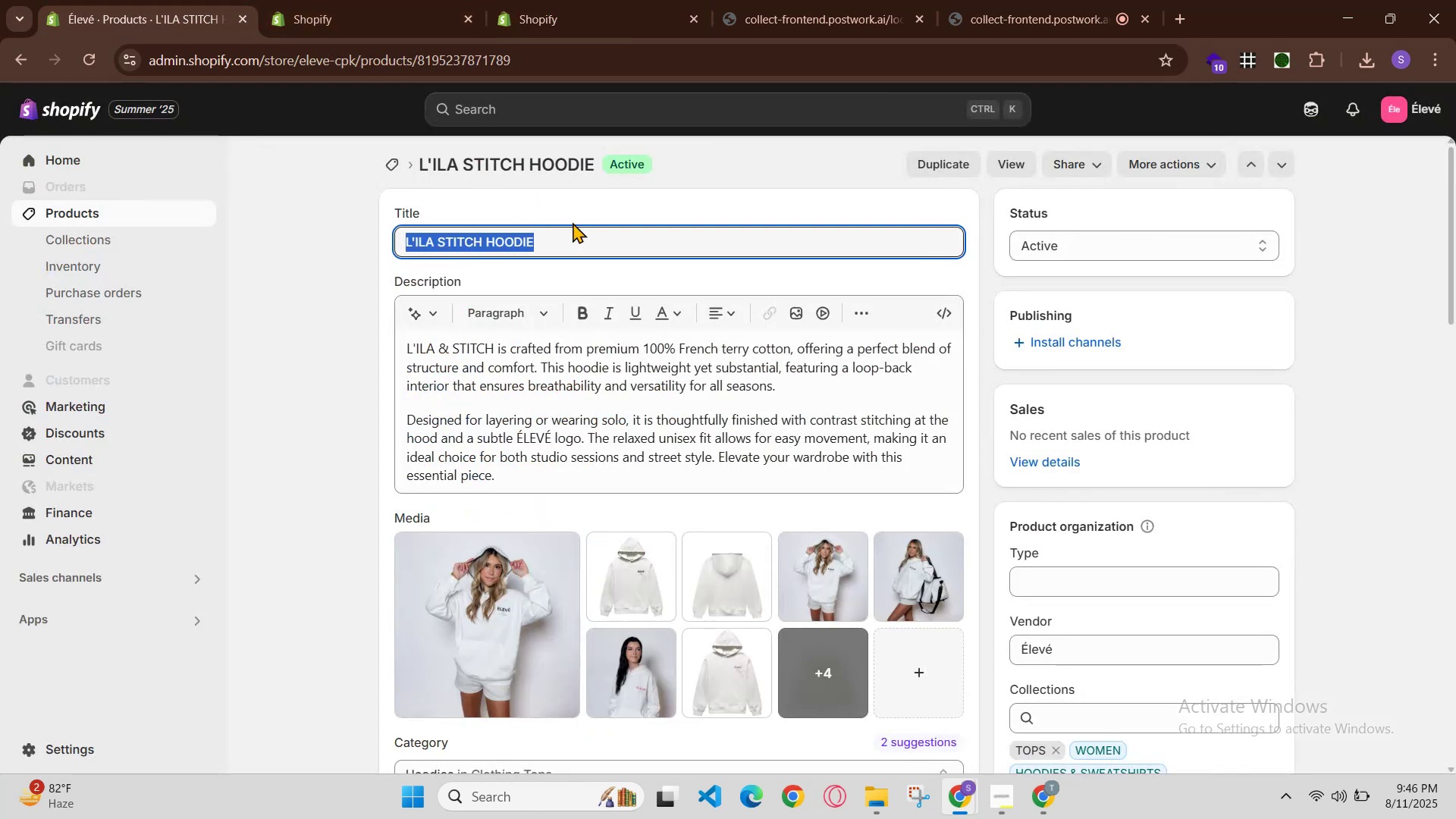 
double_click([585, 242])
 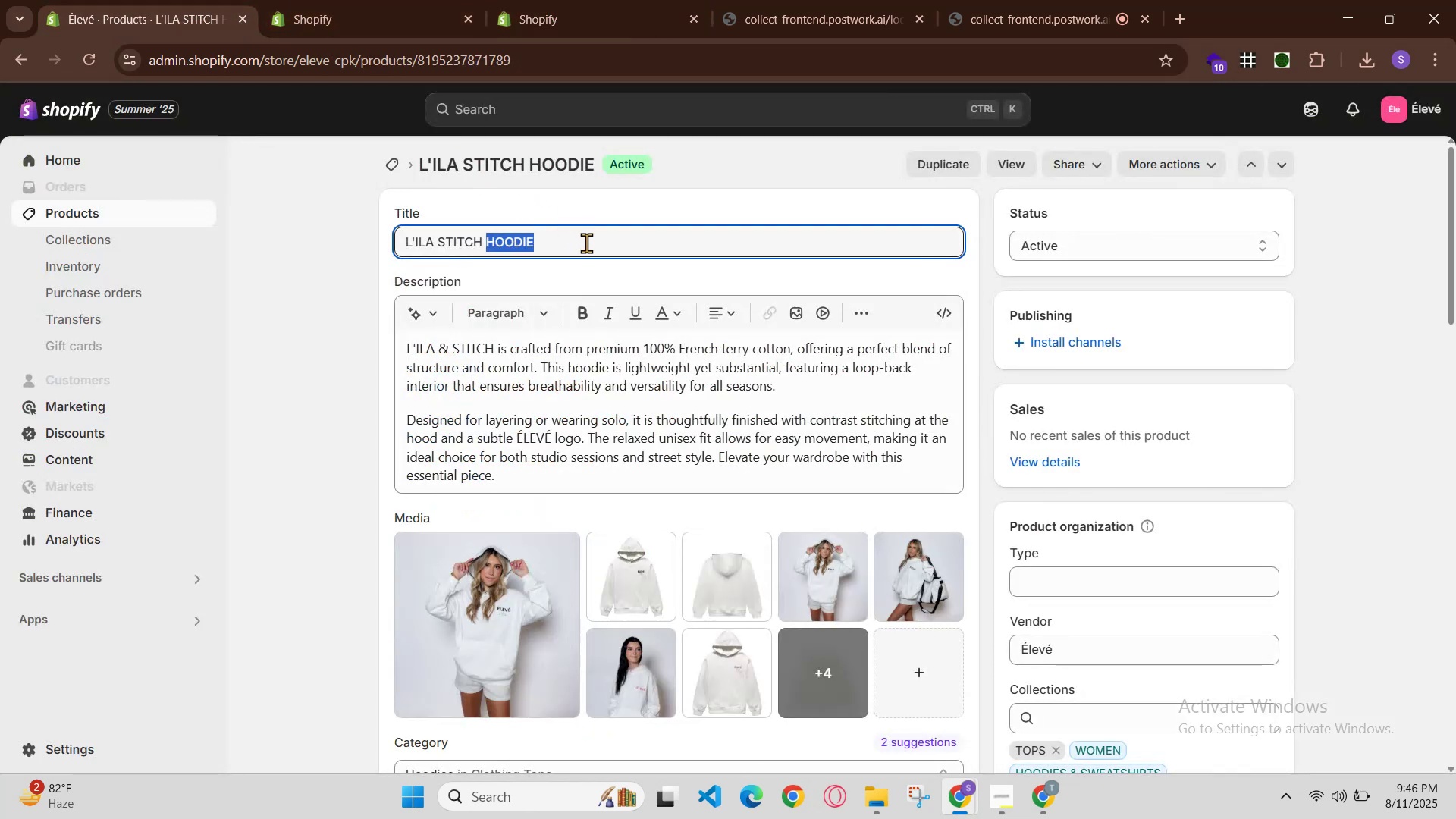 
triple_click([586, 243])
 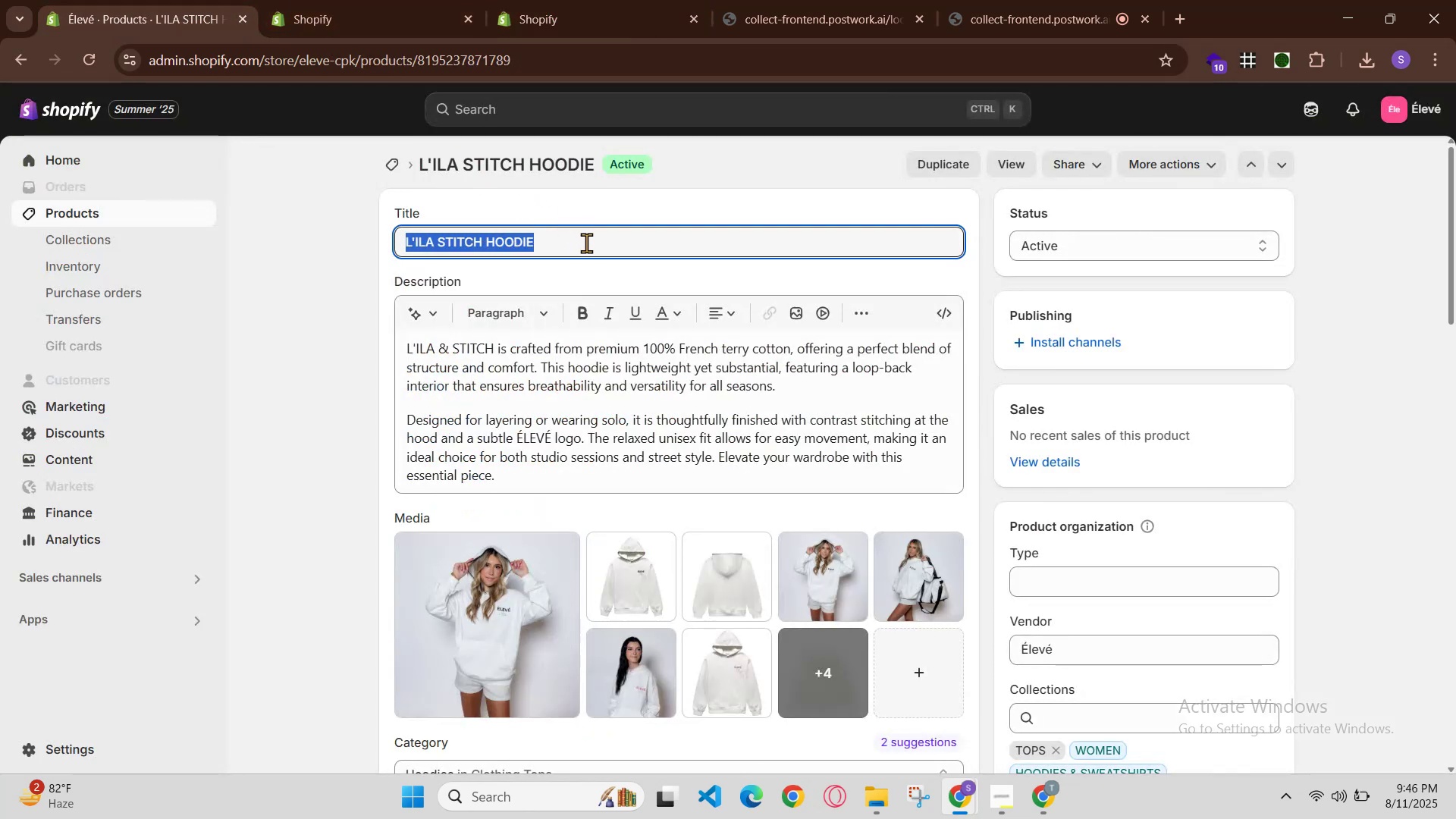 
triple_click([586, 243])
 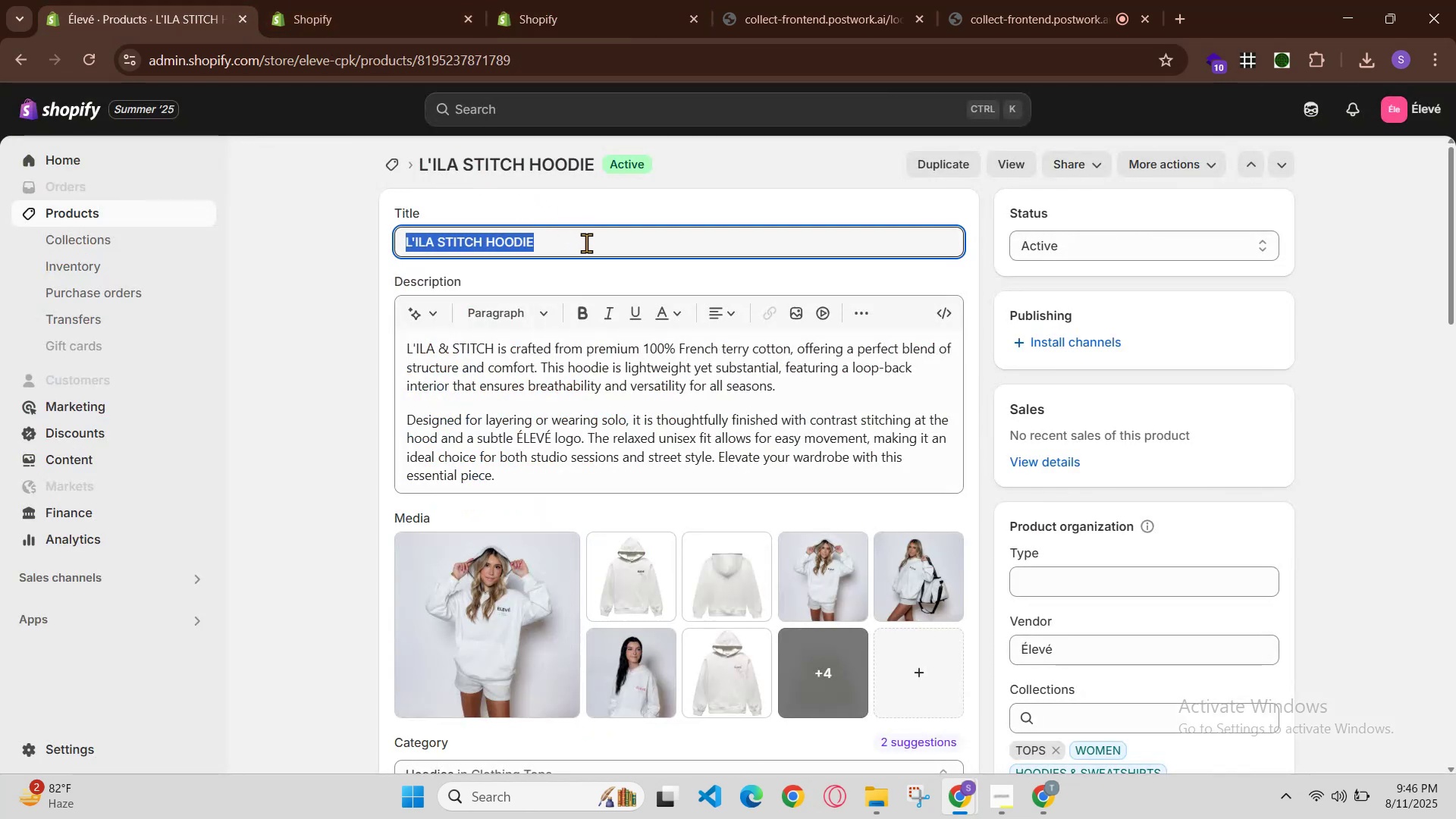 
key(Control+C)
 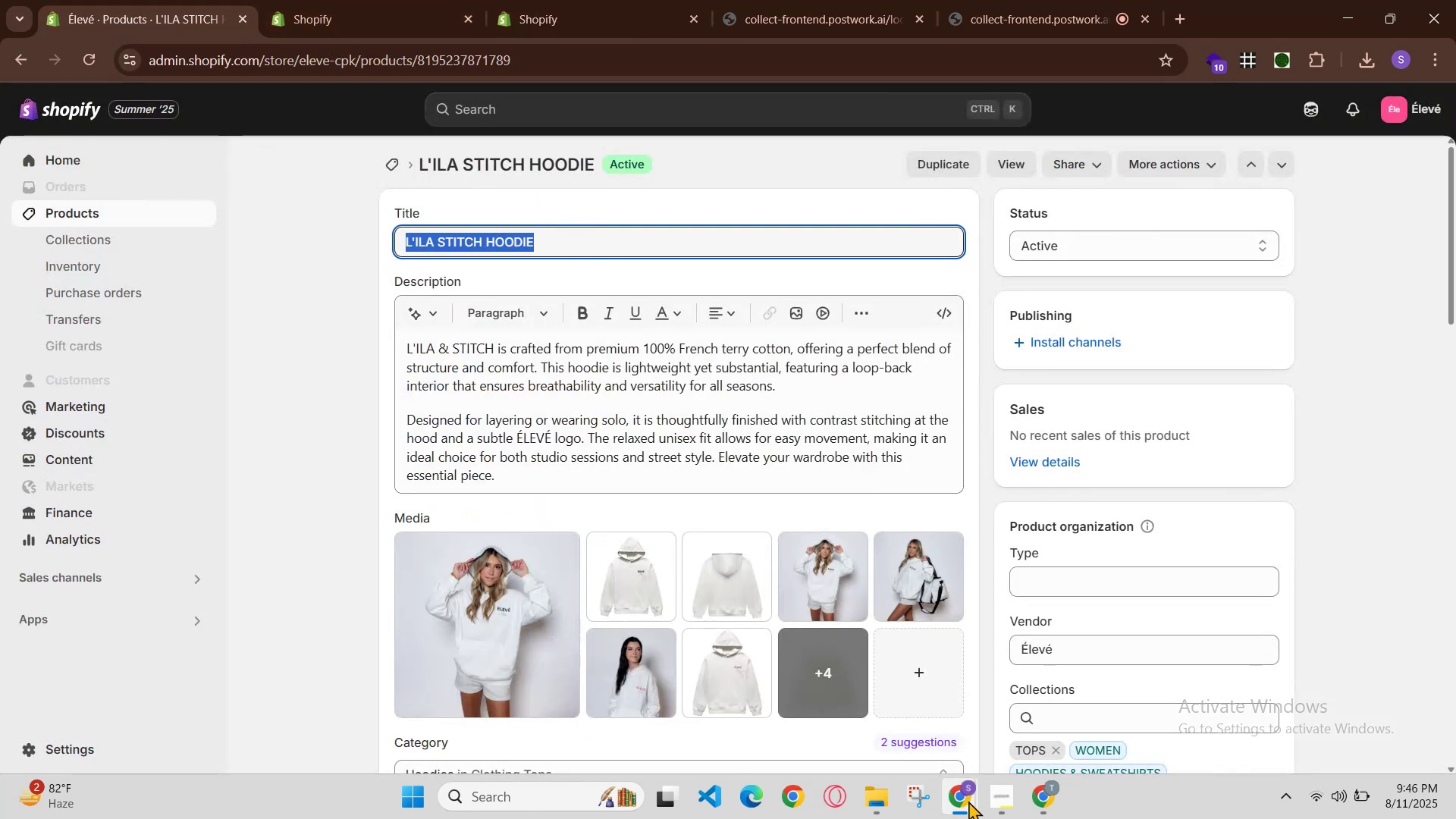 
left_click([962, 811])
 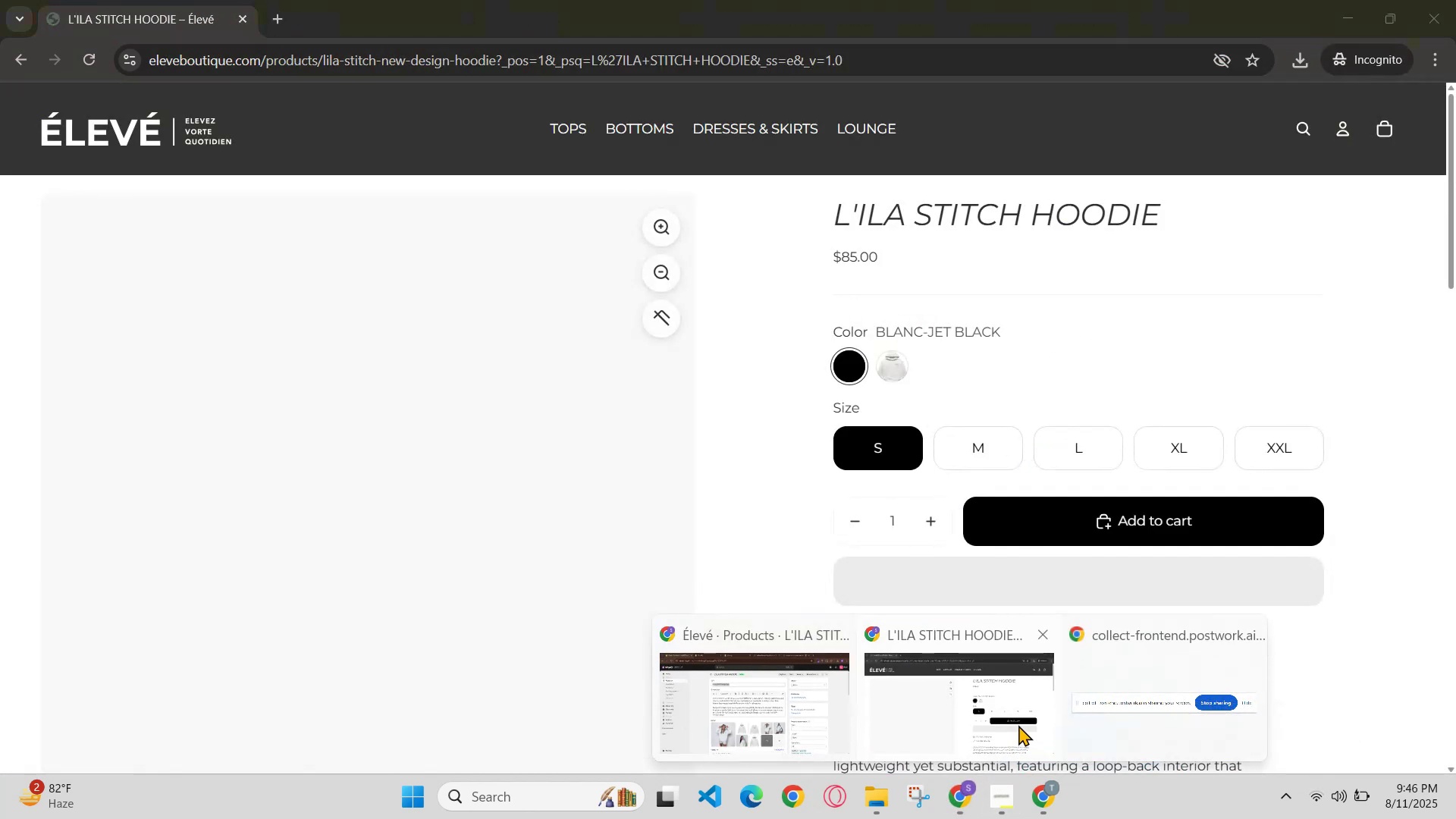 
left_click([1018, 725])
 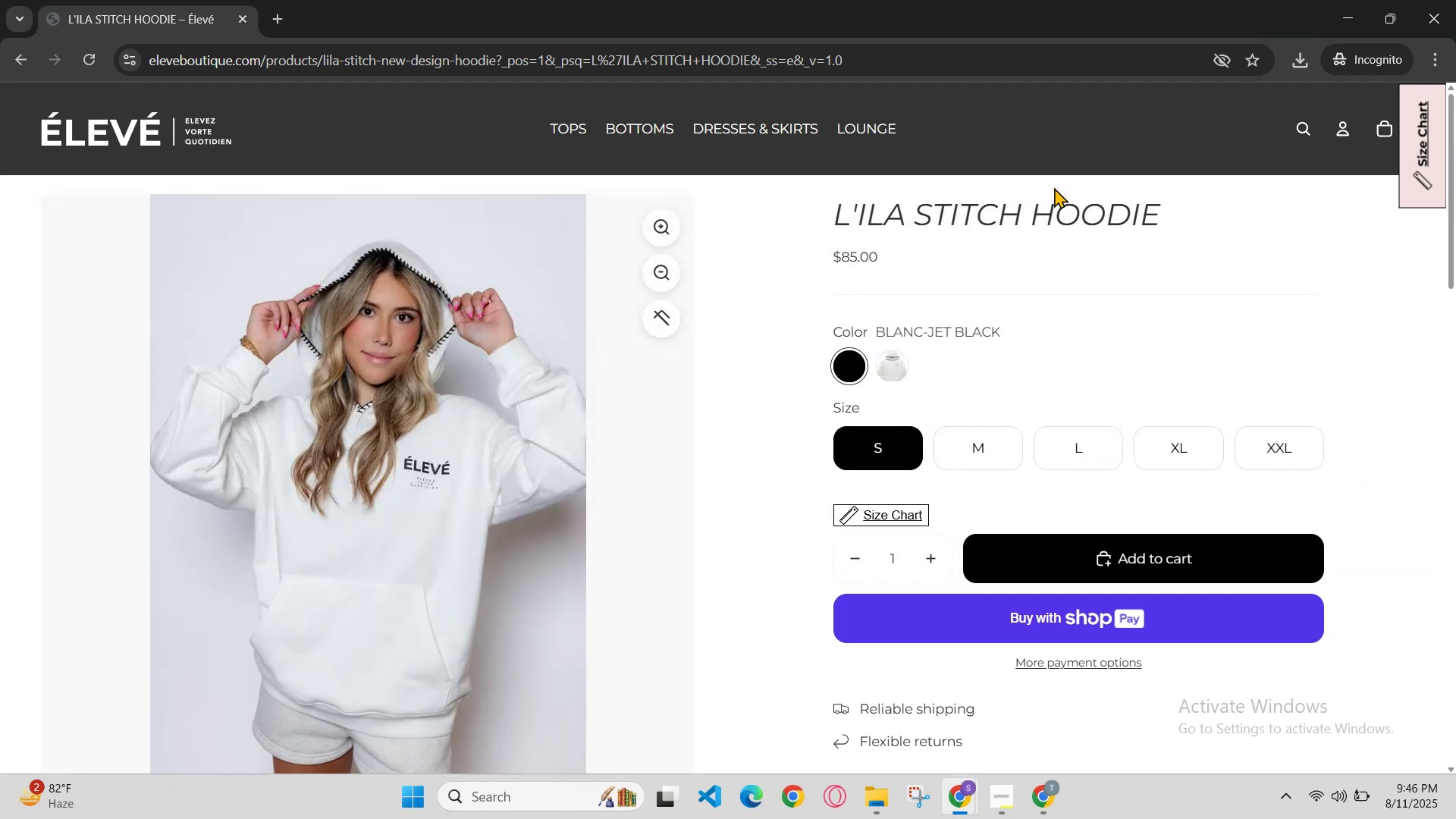 
scroll: coordinate [747, 409], scroll_direction: up, amount: 1.0
 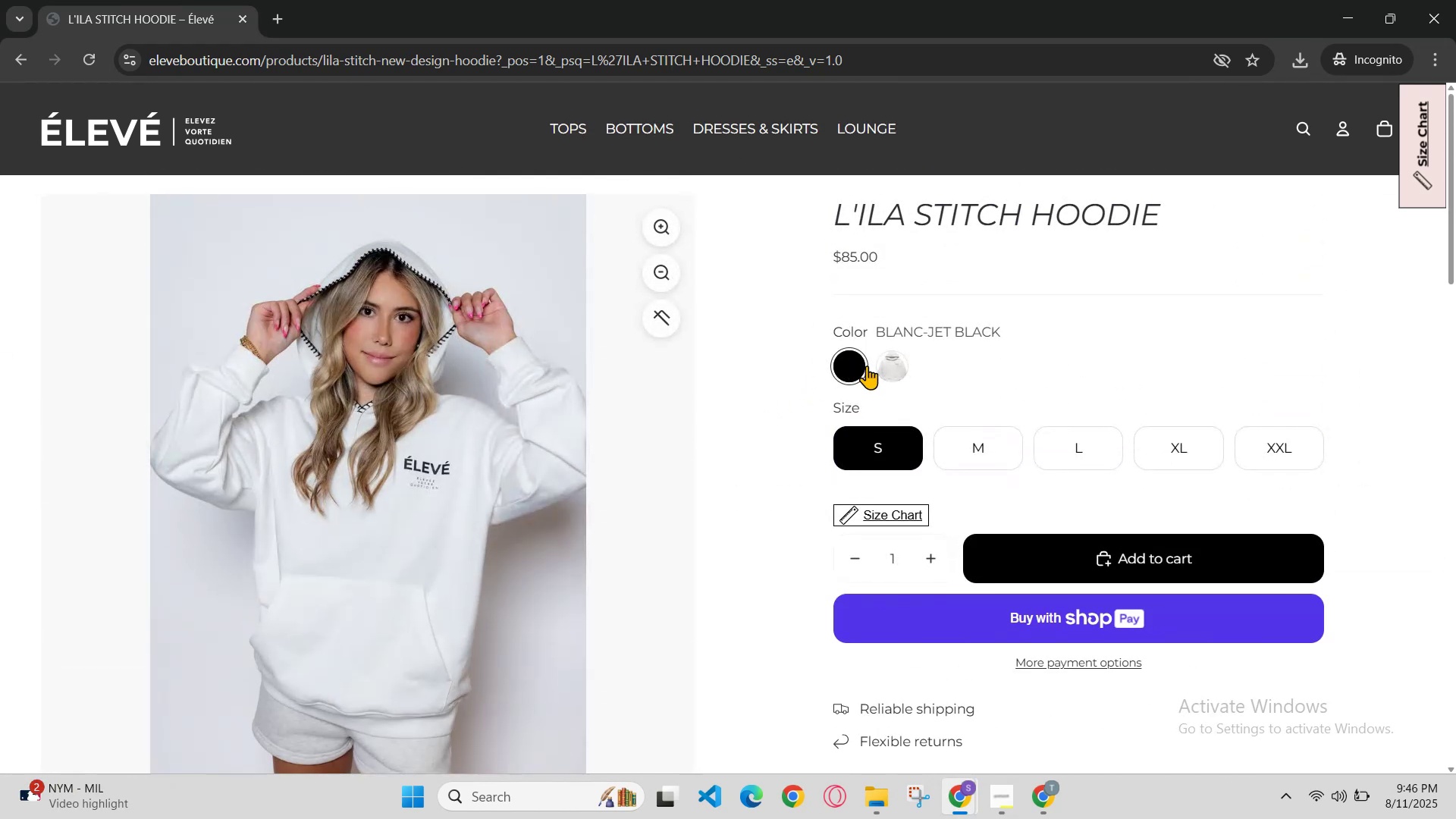 
left_click([893, 362])
 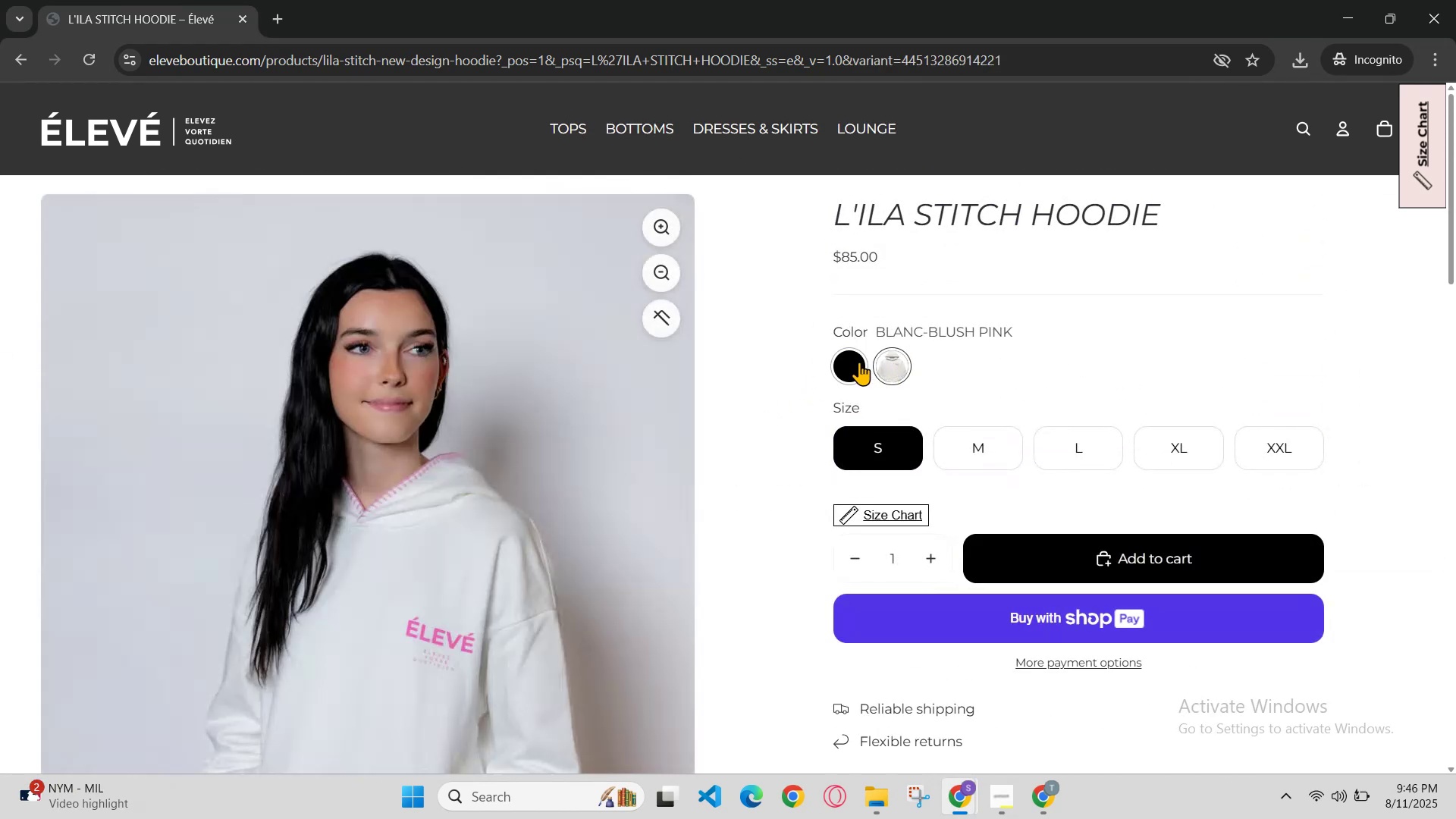 
left_click([859, 362])
 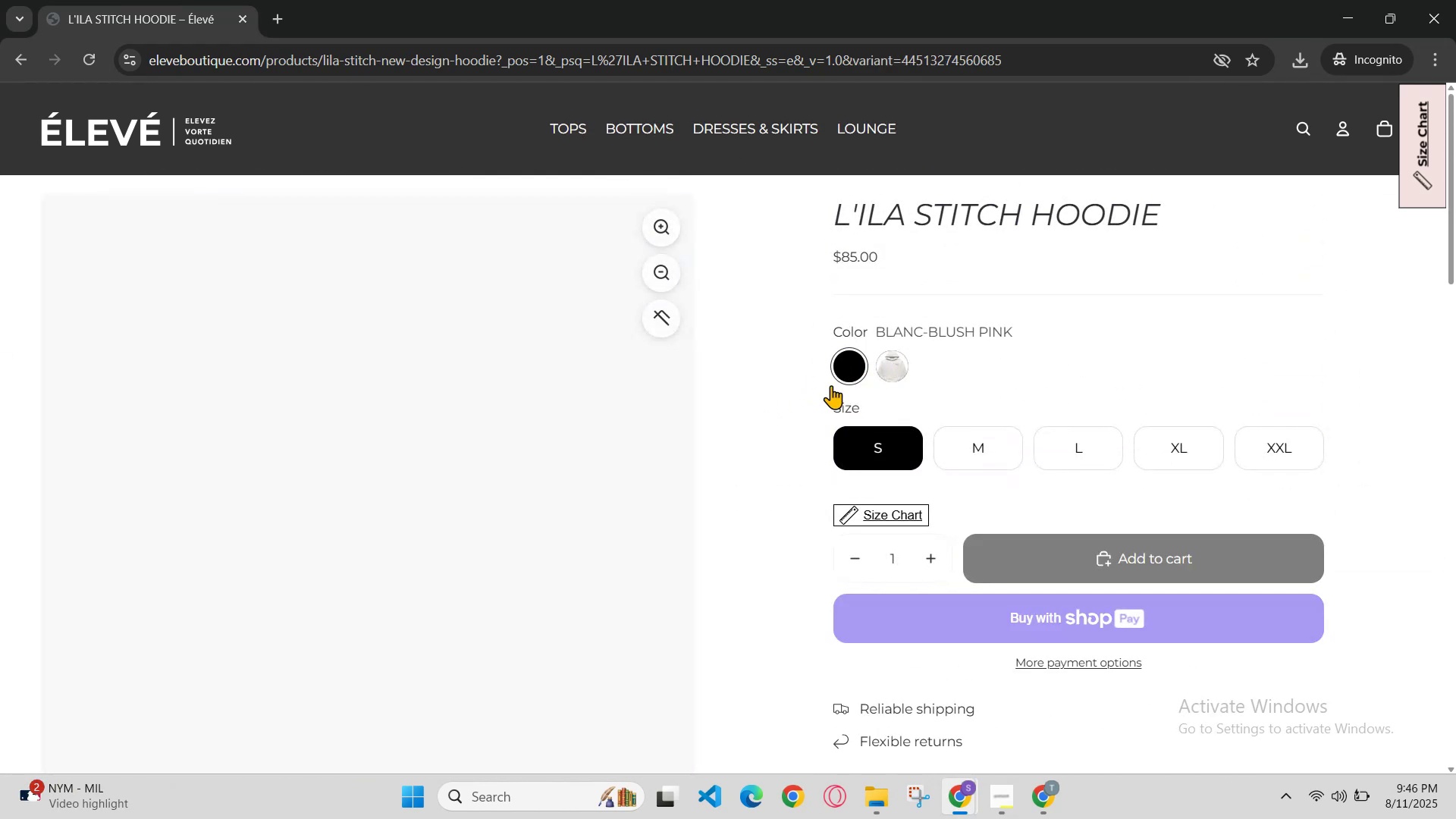 
scroll: coordinate [799, 441], scroll_direction: none, amount: 0.0
 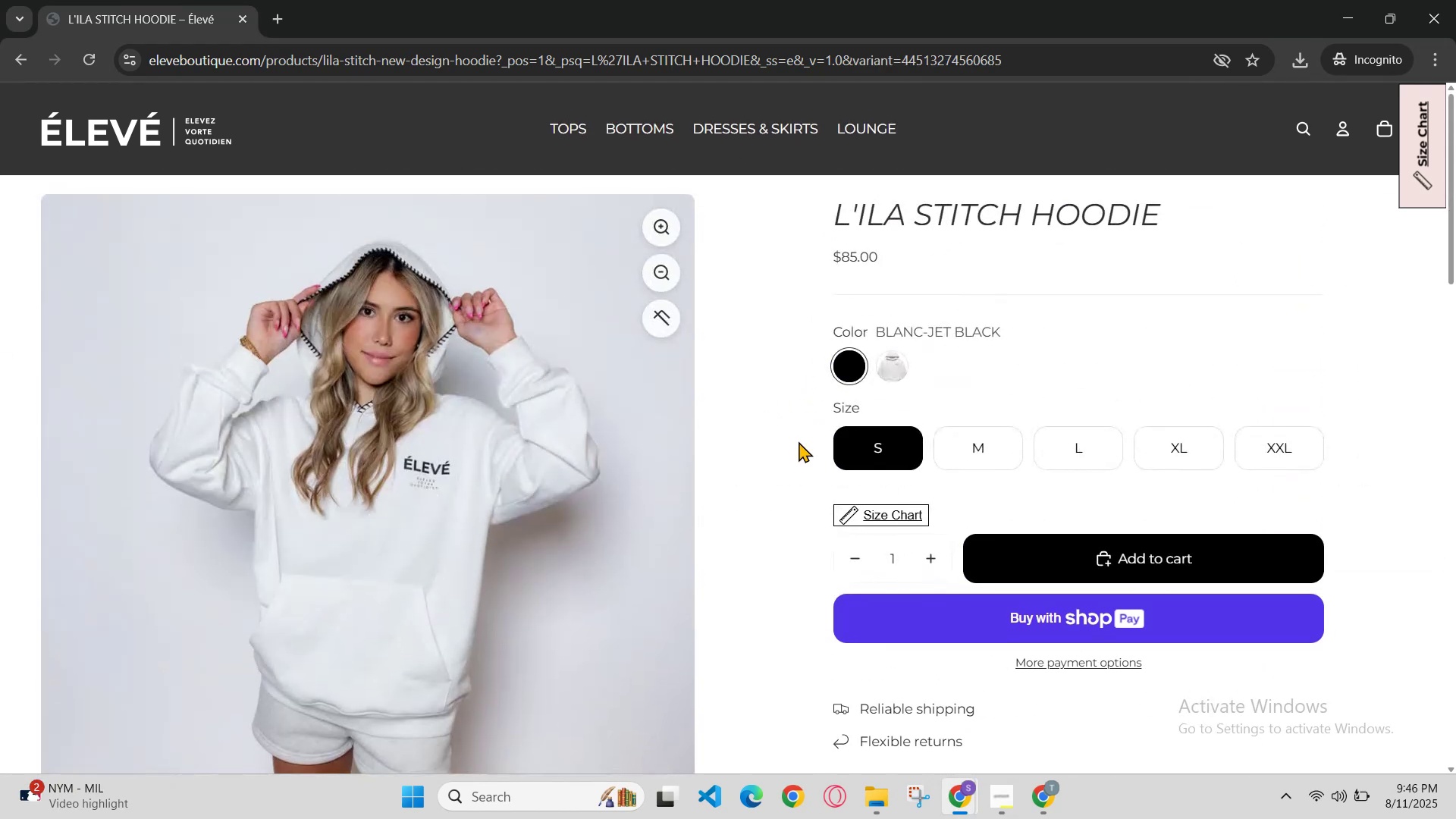 
scroll: coordinate [799, 441], scroll_direction: down, amount: 1.0
 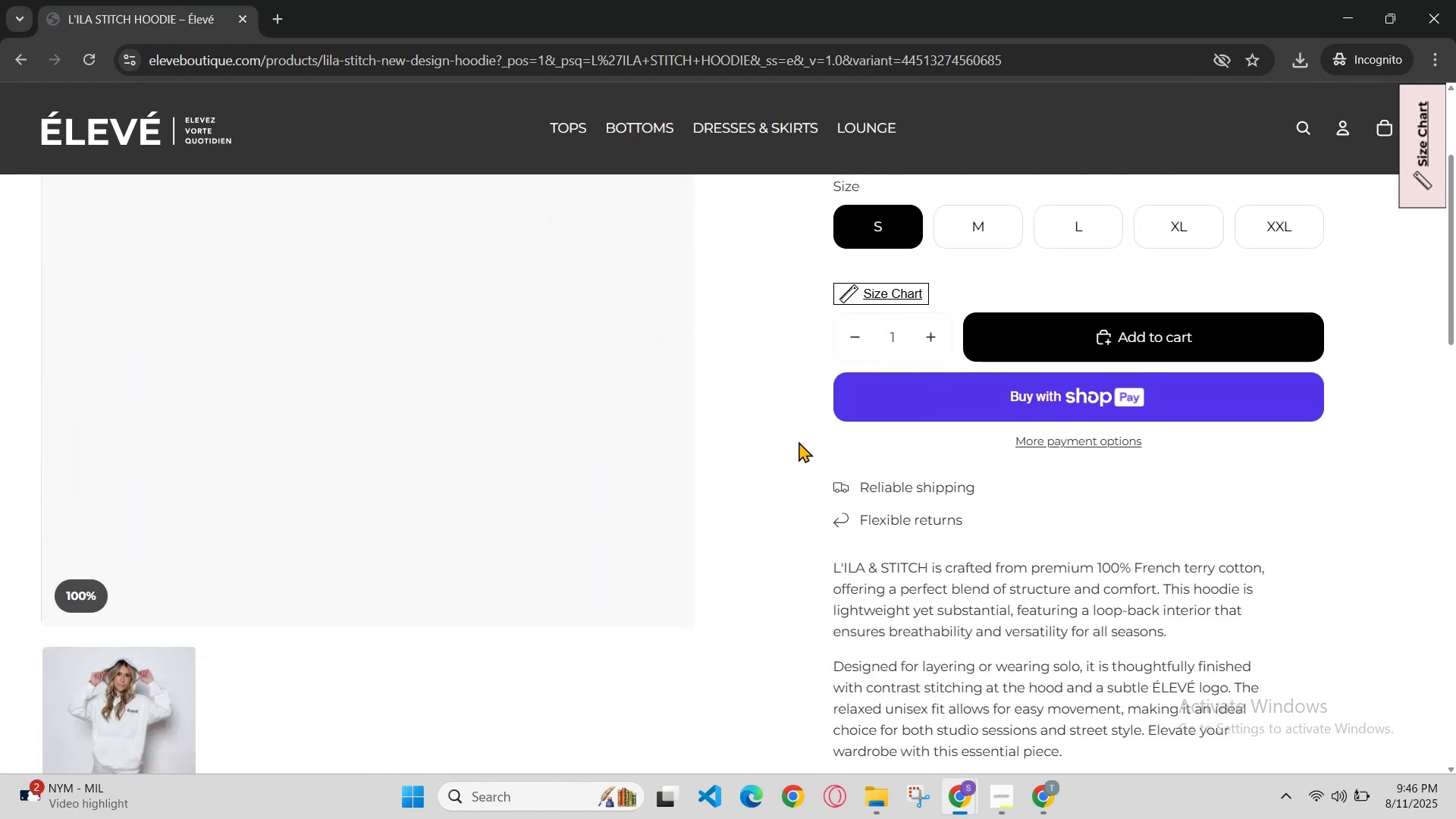 
scroll: coordinate [799, 441], scroll_direction: up, amount: 2.0
 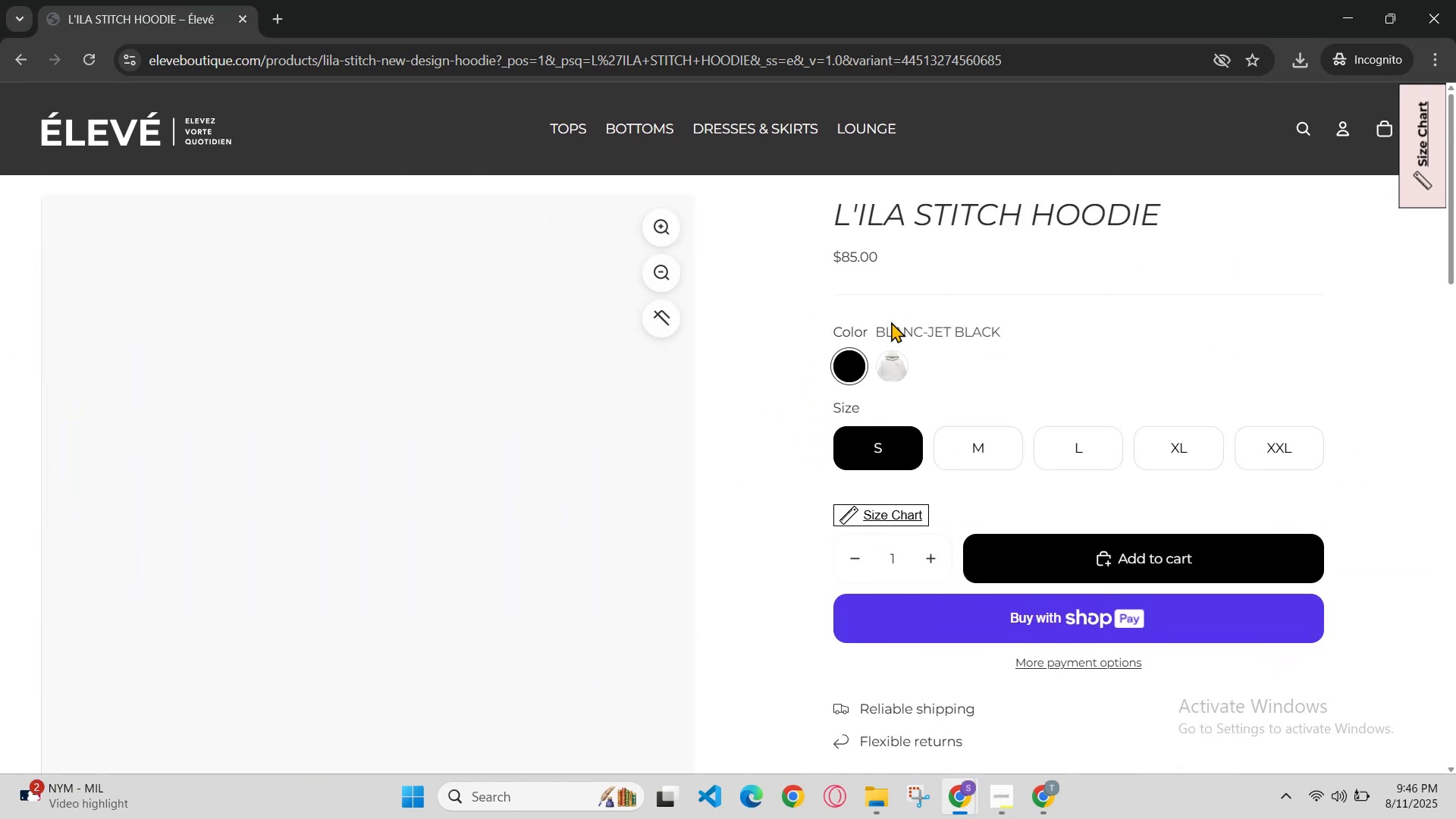 
left_click([873, 328])
 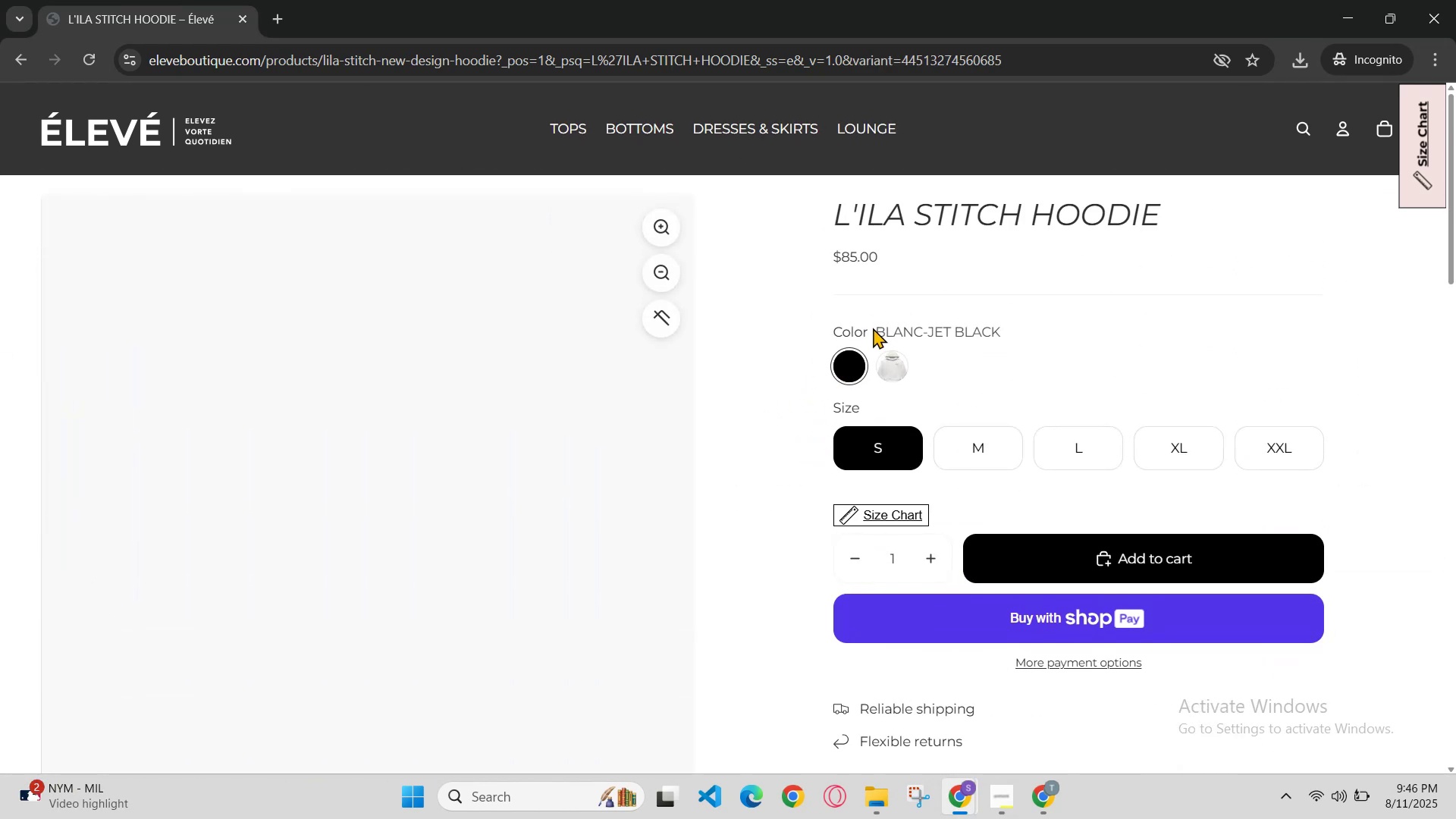 
left_click_drag(start_coordinate=[873, 328], to_coordinate=[946, 328])
 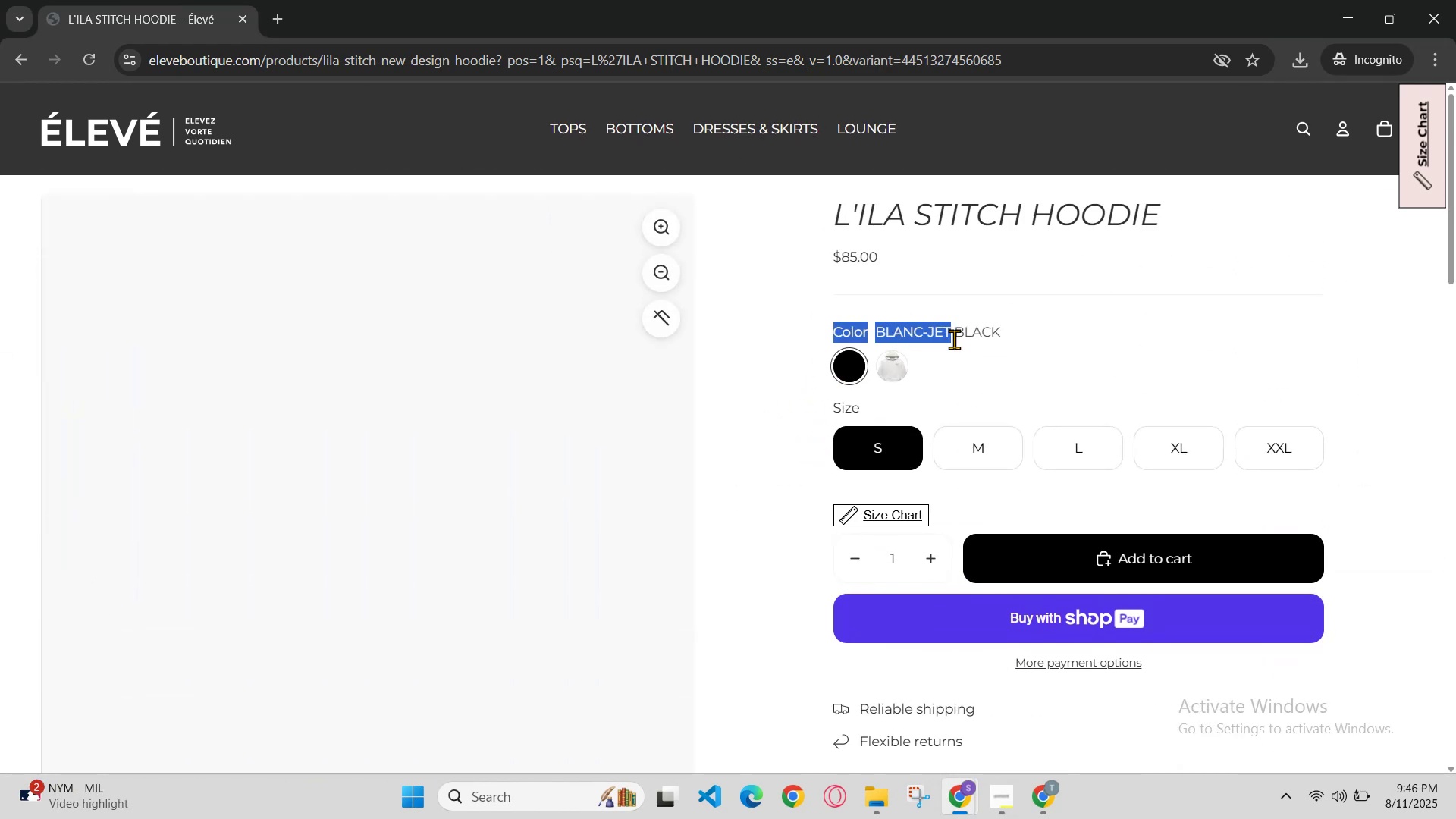 
left_click([957, 344])
 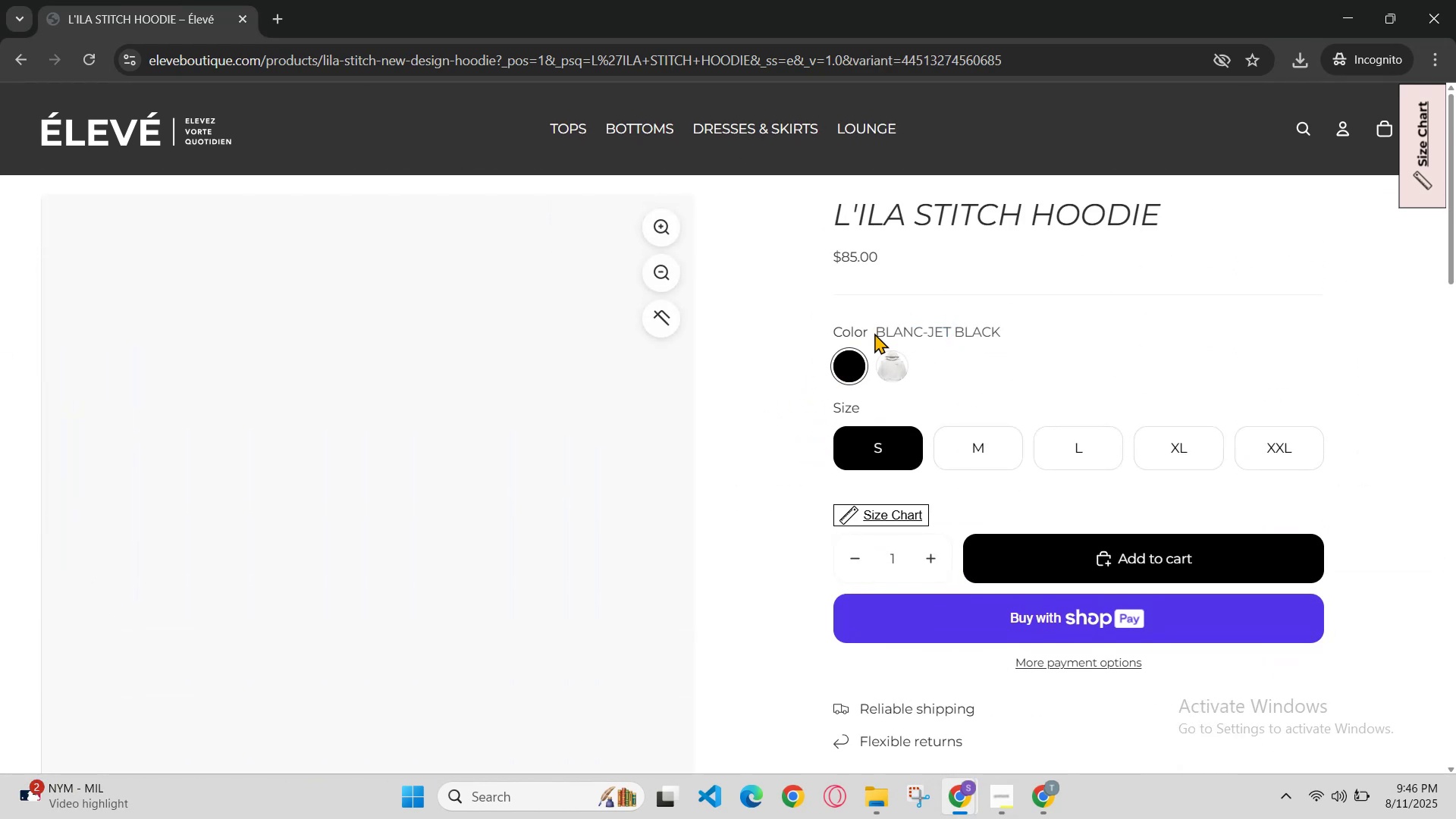 
left_click_drag(start_coordinate=[878, 330], to_coordinate=[1054, 326])
 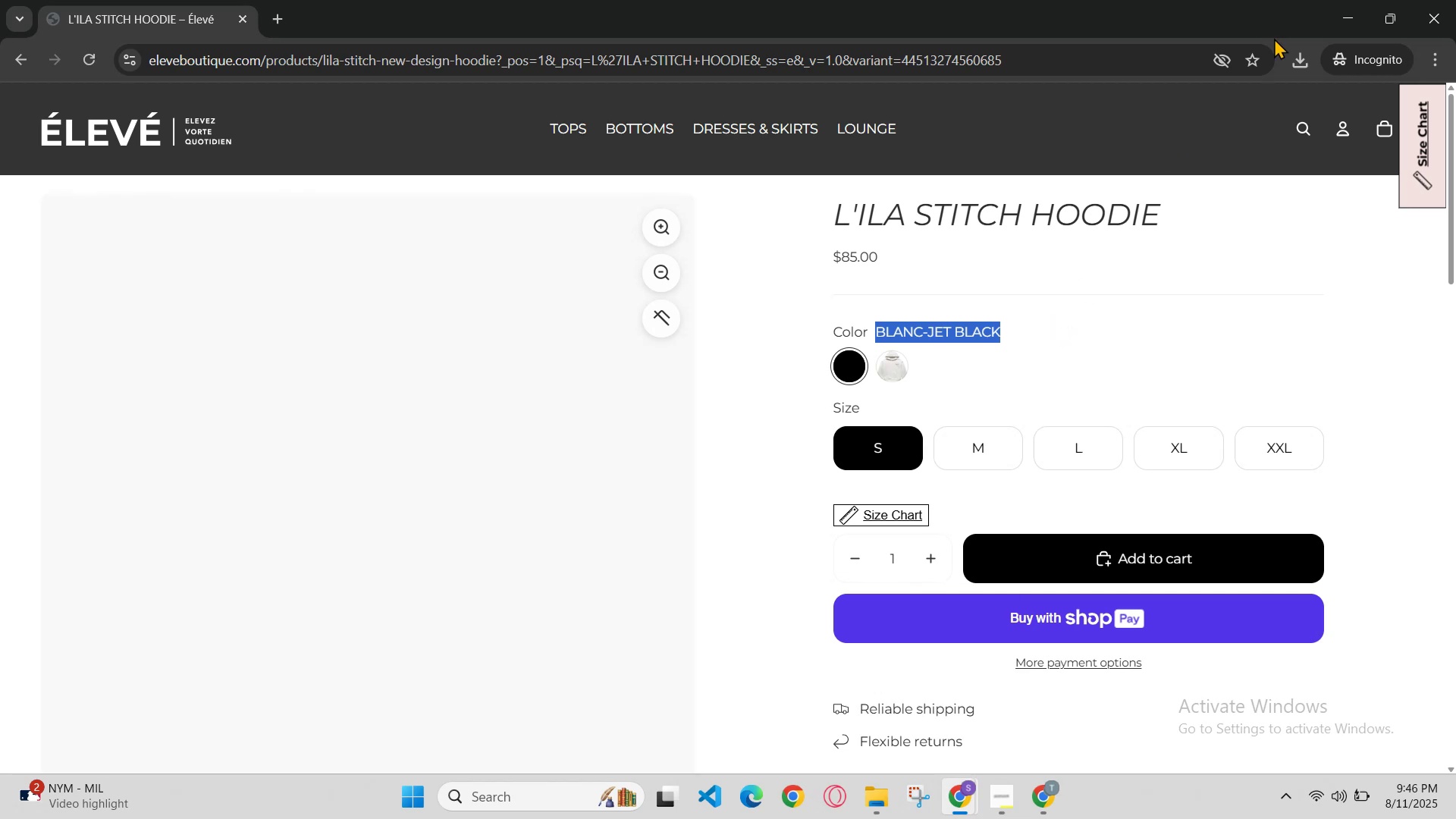 
key(Control+C)
 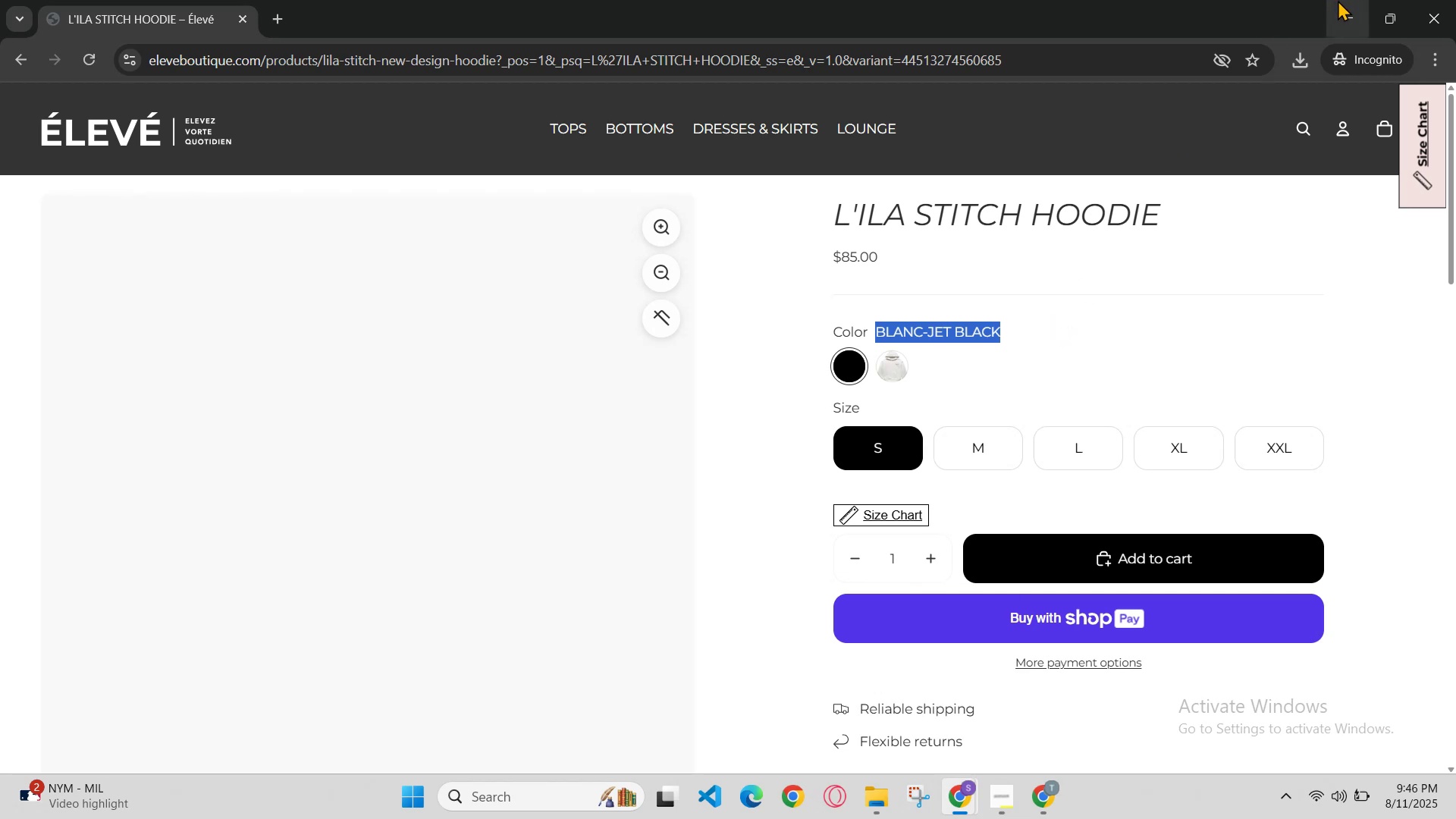 
left_click([1338, 0])
 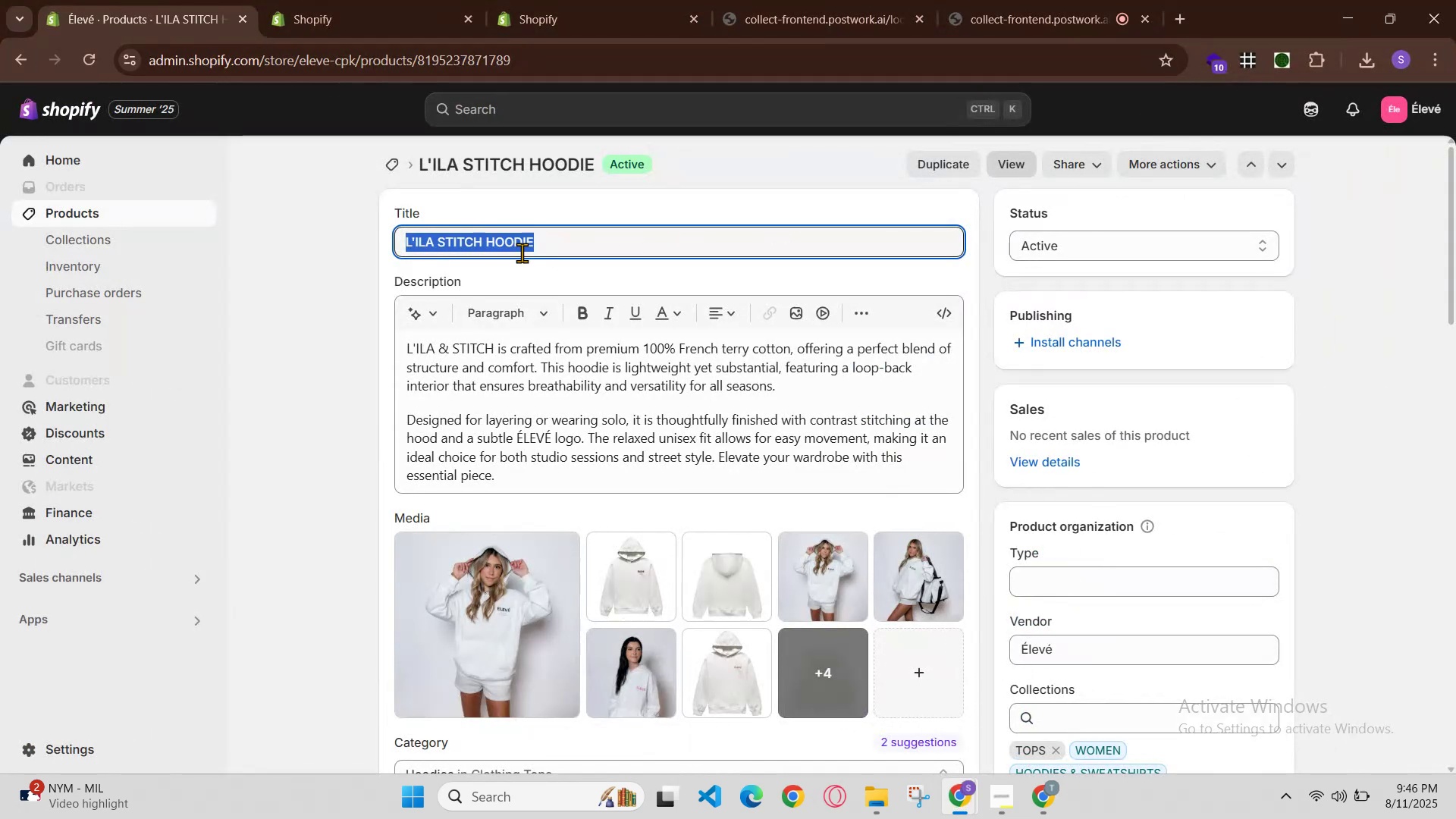 
scroll: coordinate [475, 461], scroll_direction: down, amount: 1.0
 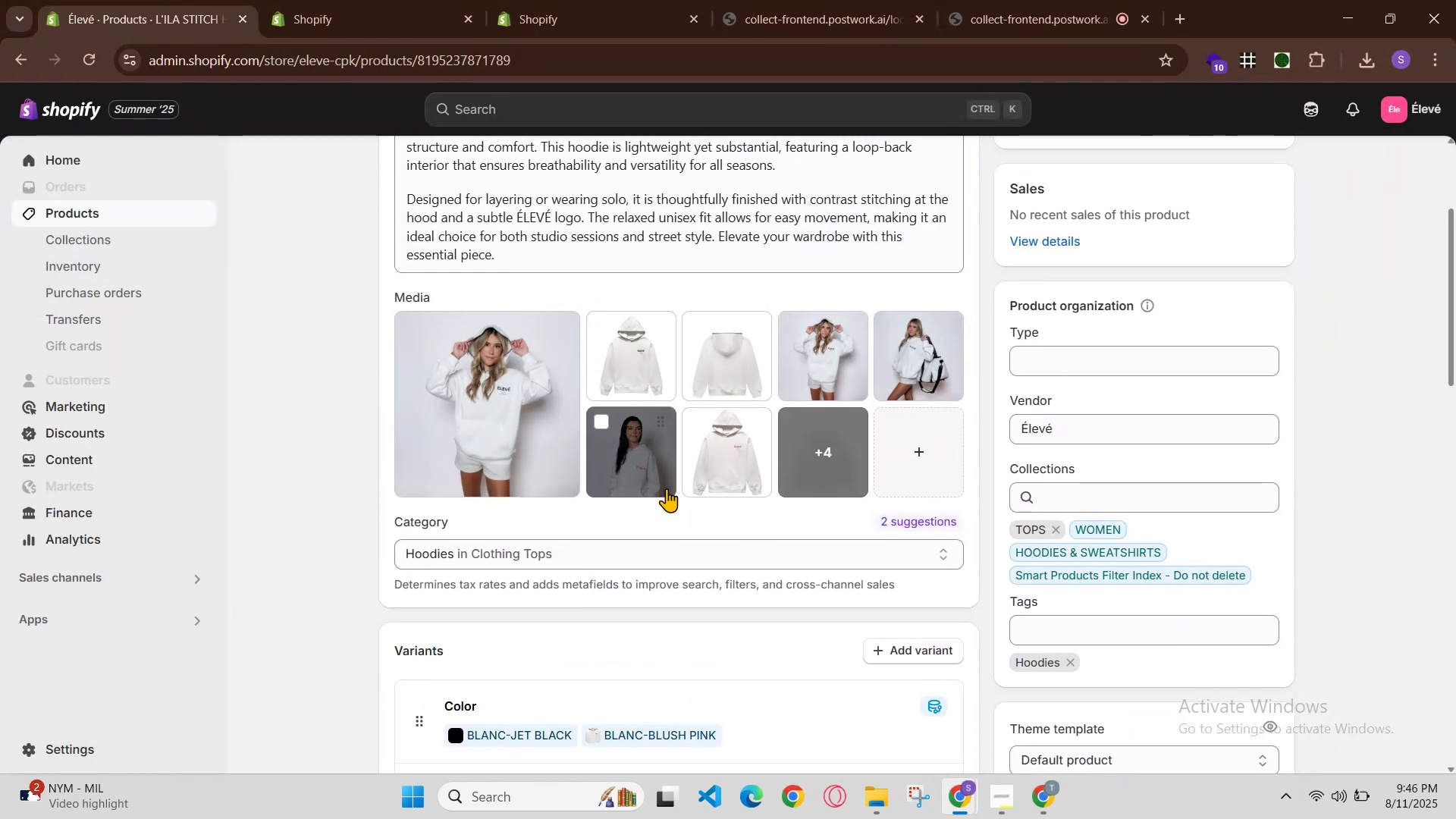 
left_click([631, 342])
 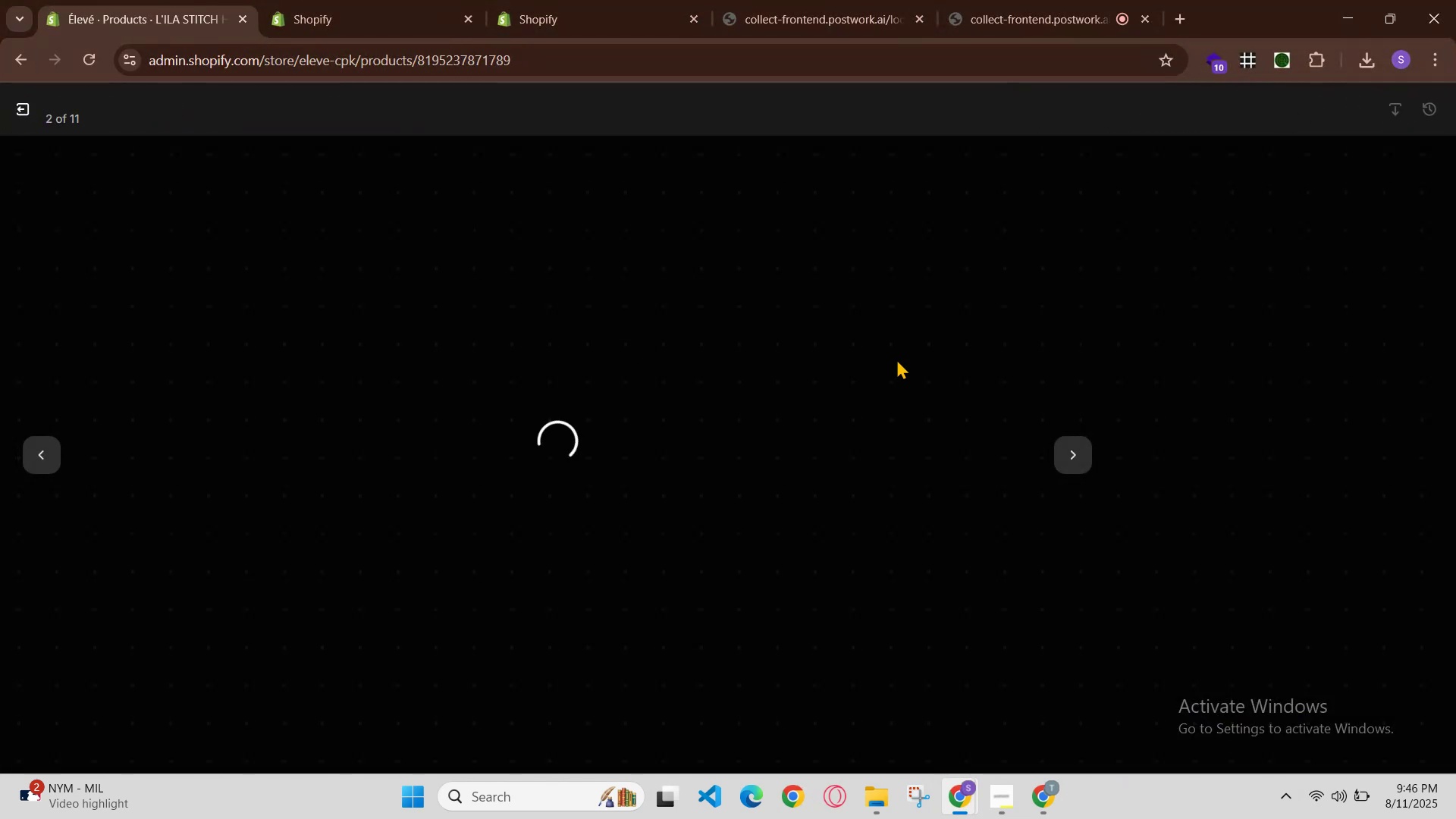 
left_click_drag(start_coordinate=[1256, 818], to_coordinate=[1350, 669])
 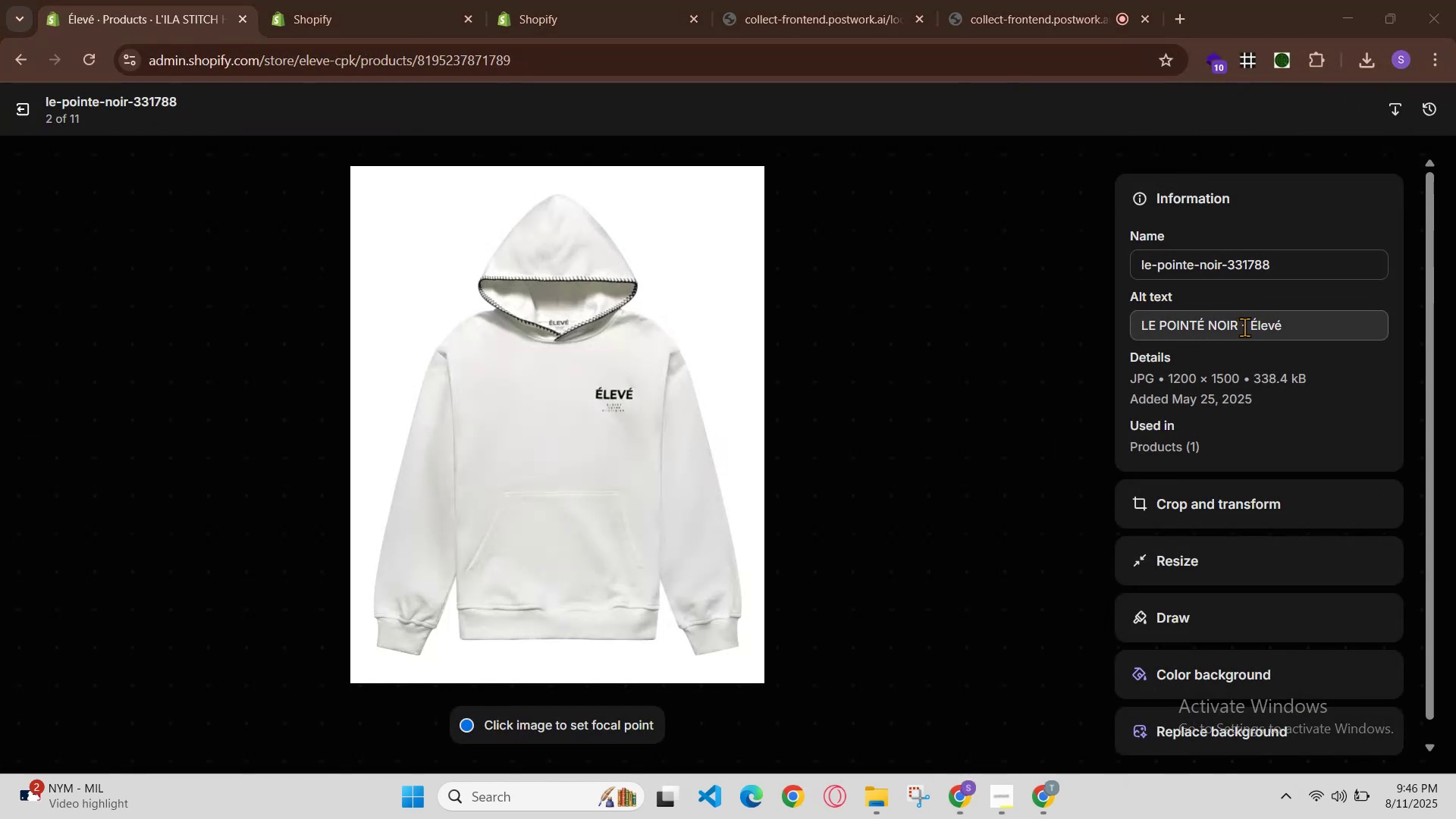 
left_click([1247, 328])
 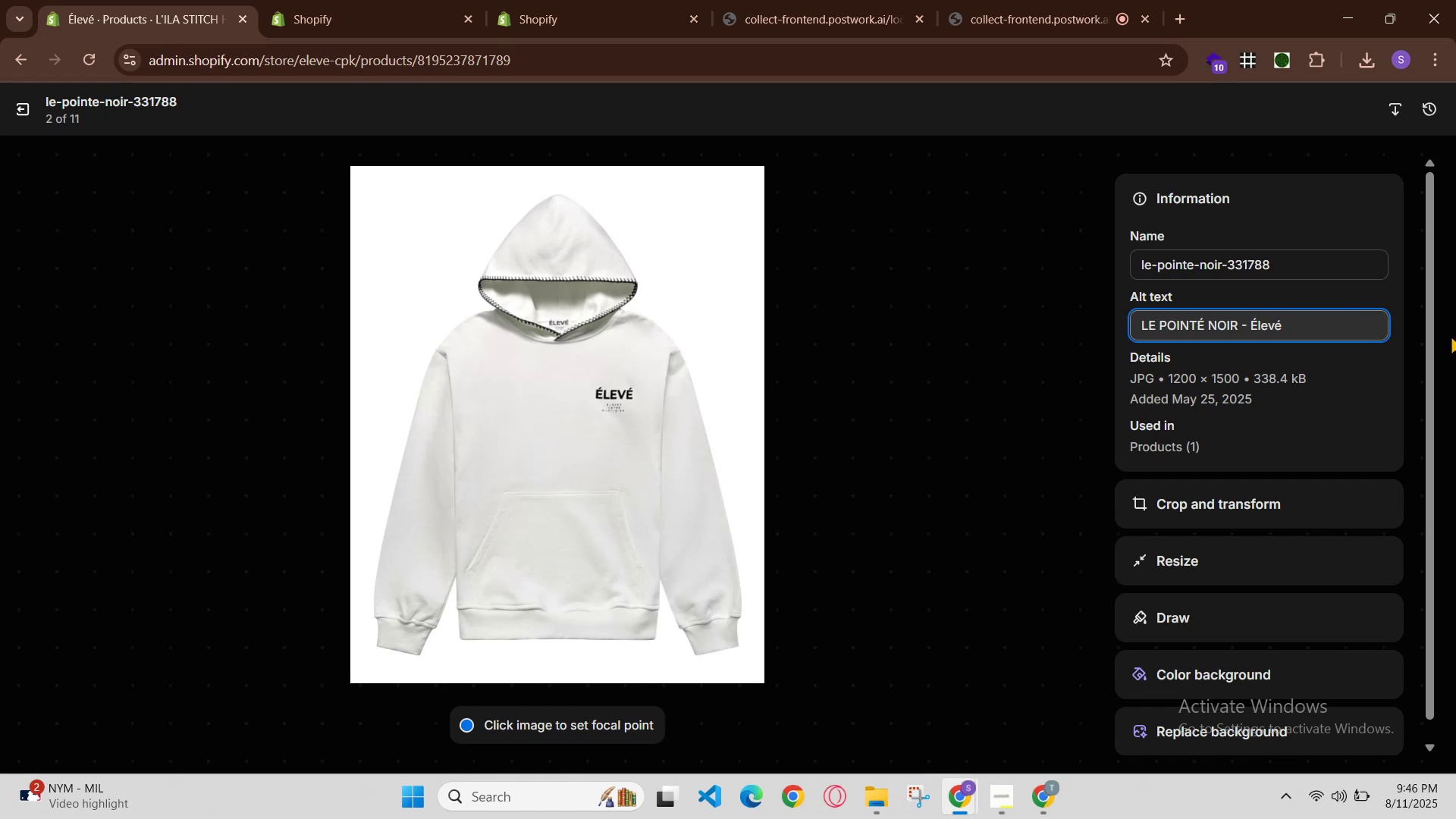 
key(Space)
 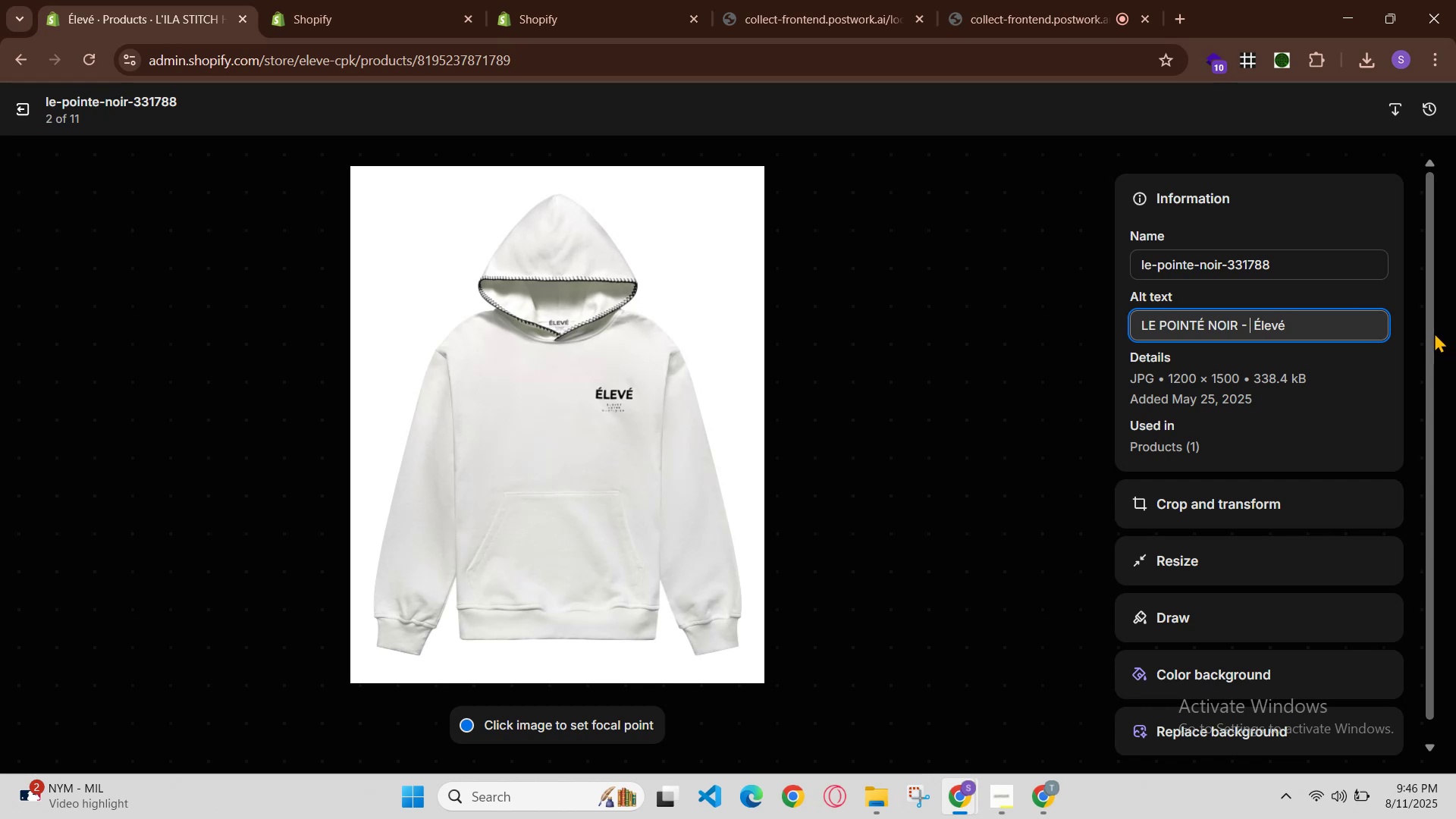 
key(Control+V)
 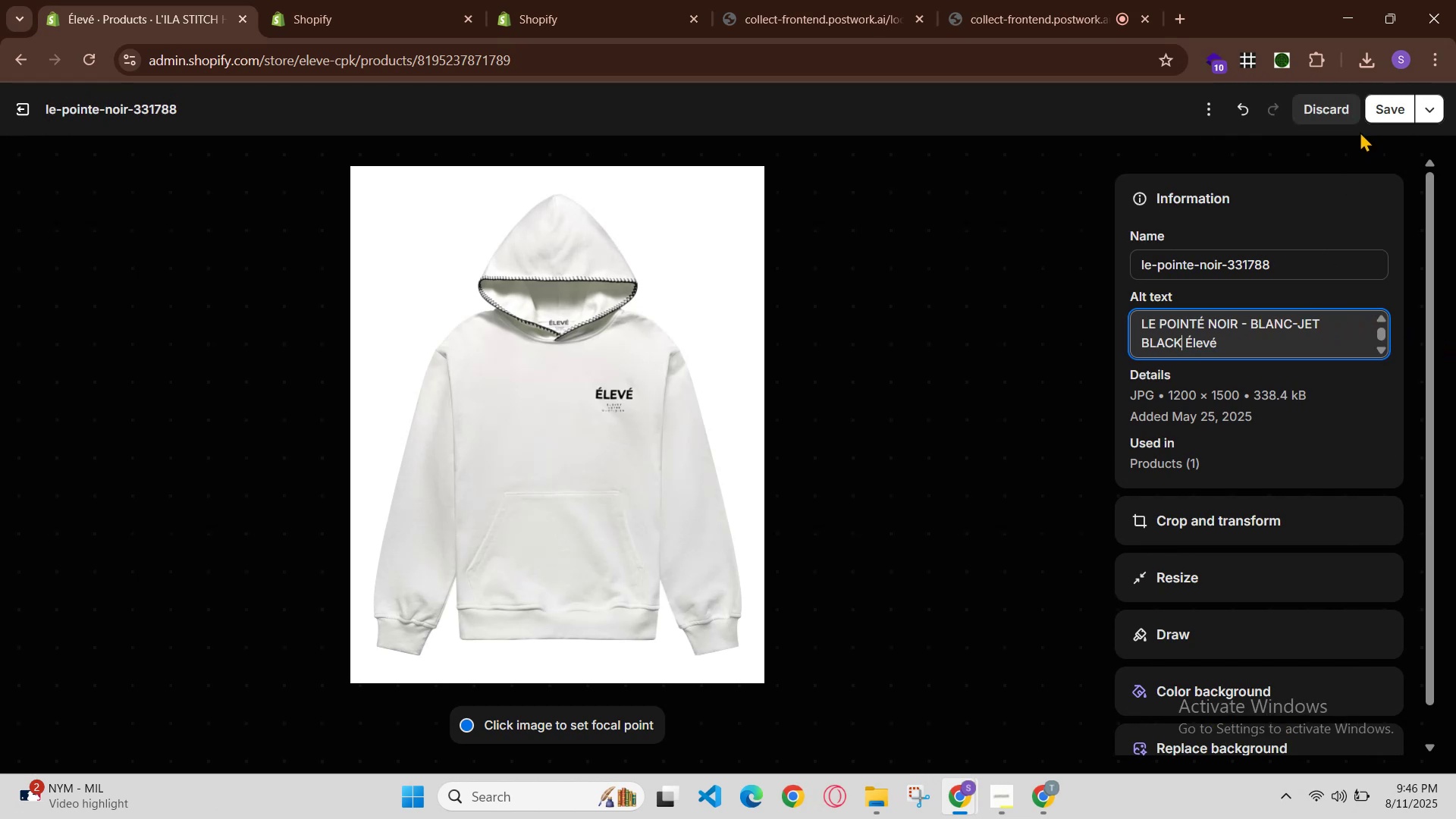 
left_click([1378, 102])
 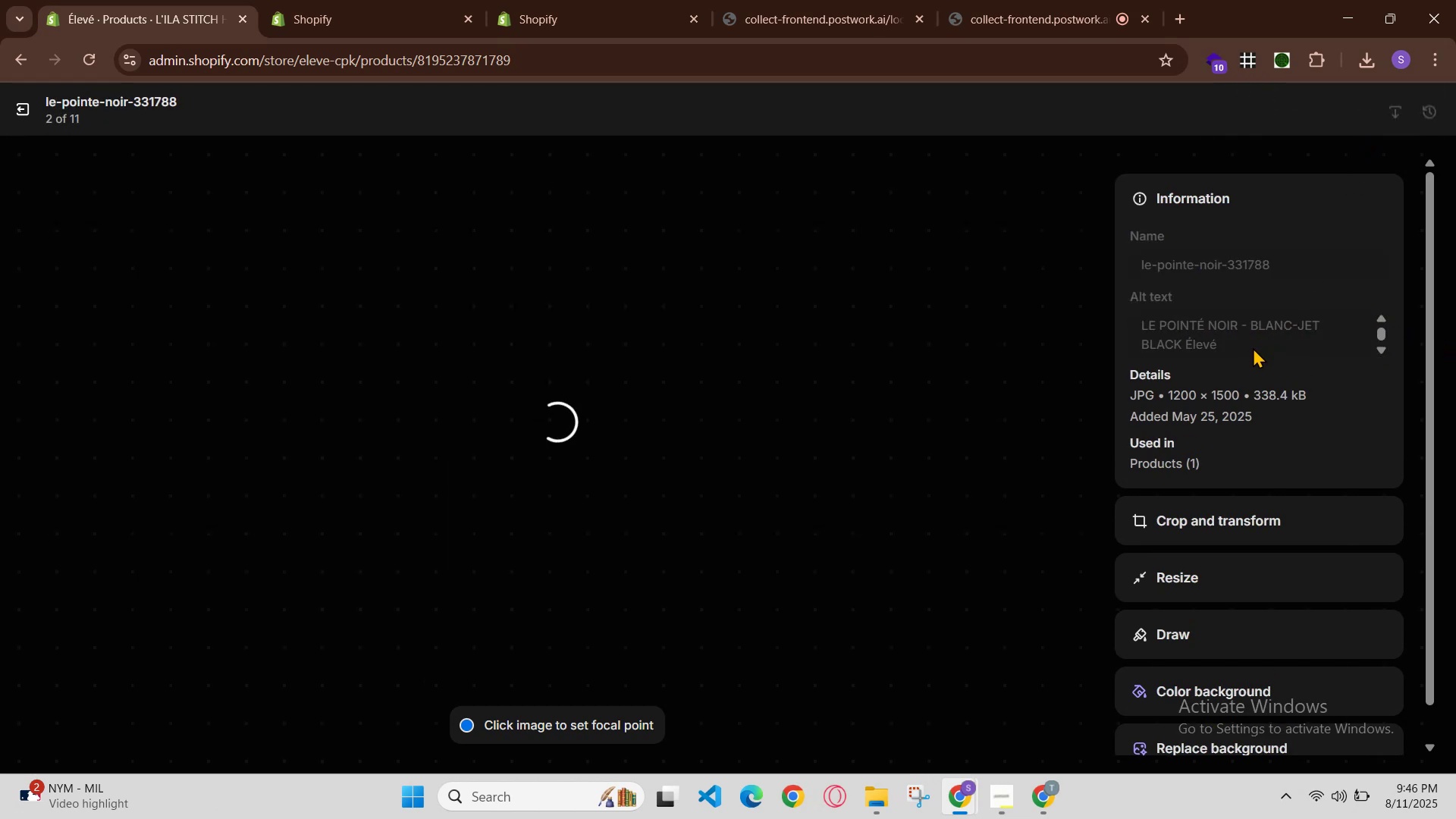 
left_click_drag(start_coordinate=[1251, 348], to_coordinate=[1040, 270])
 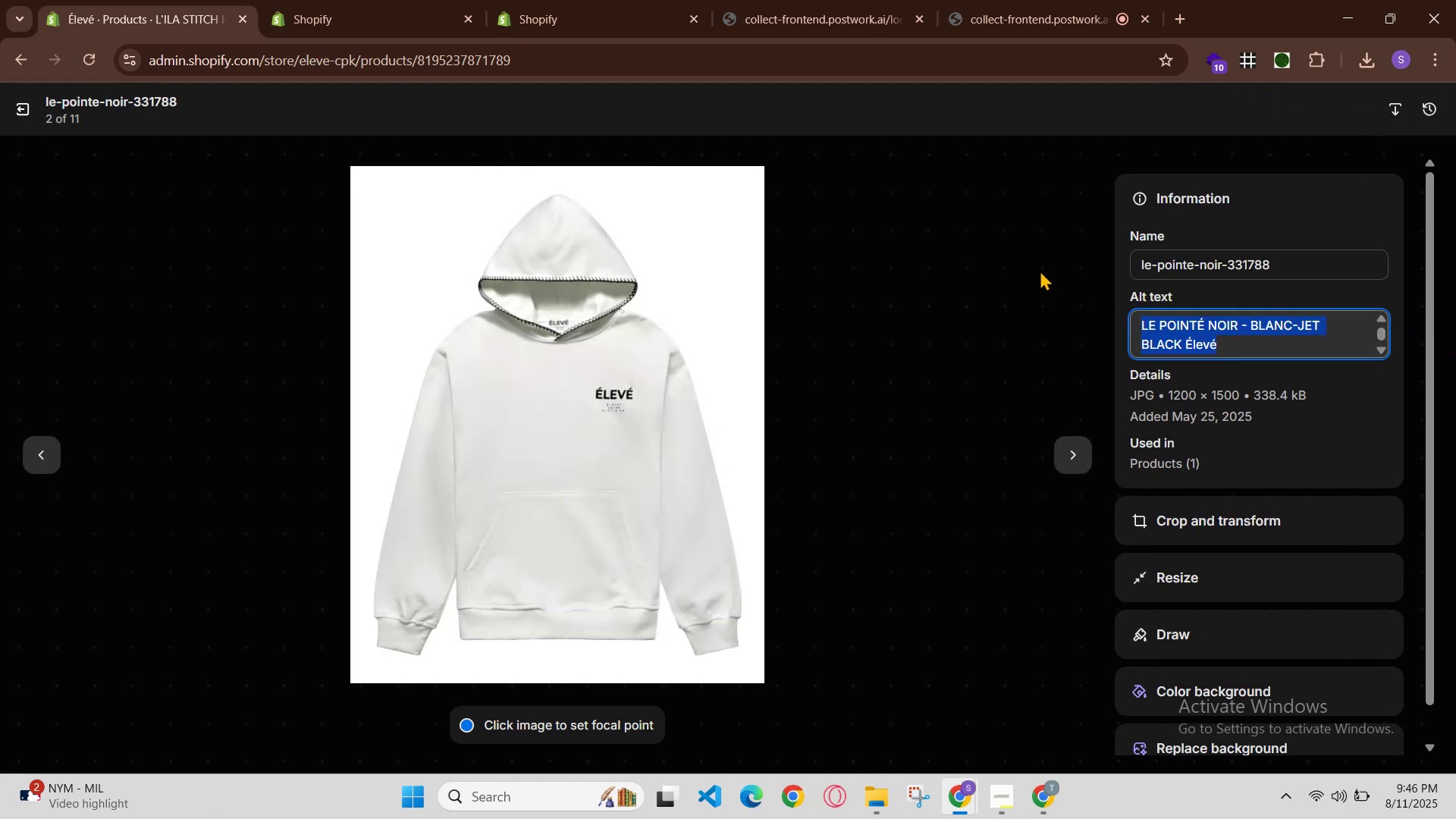 
key(Control+C)
 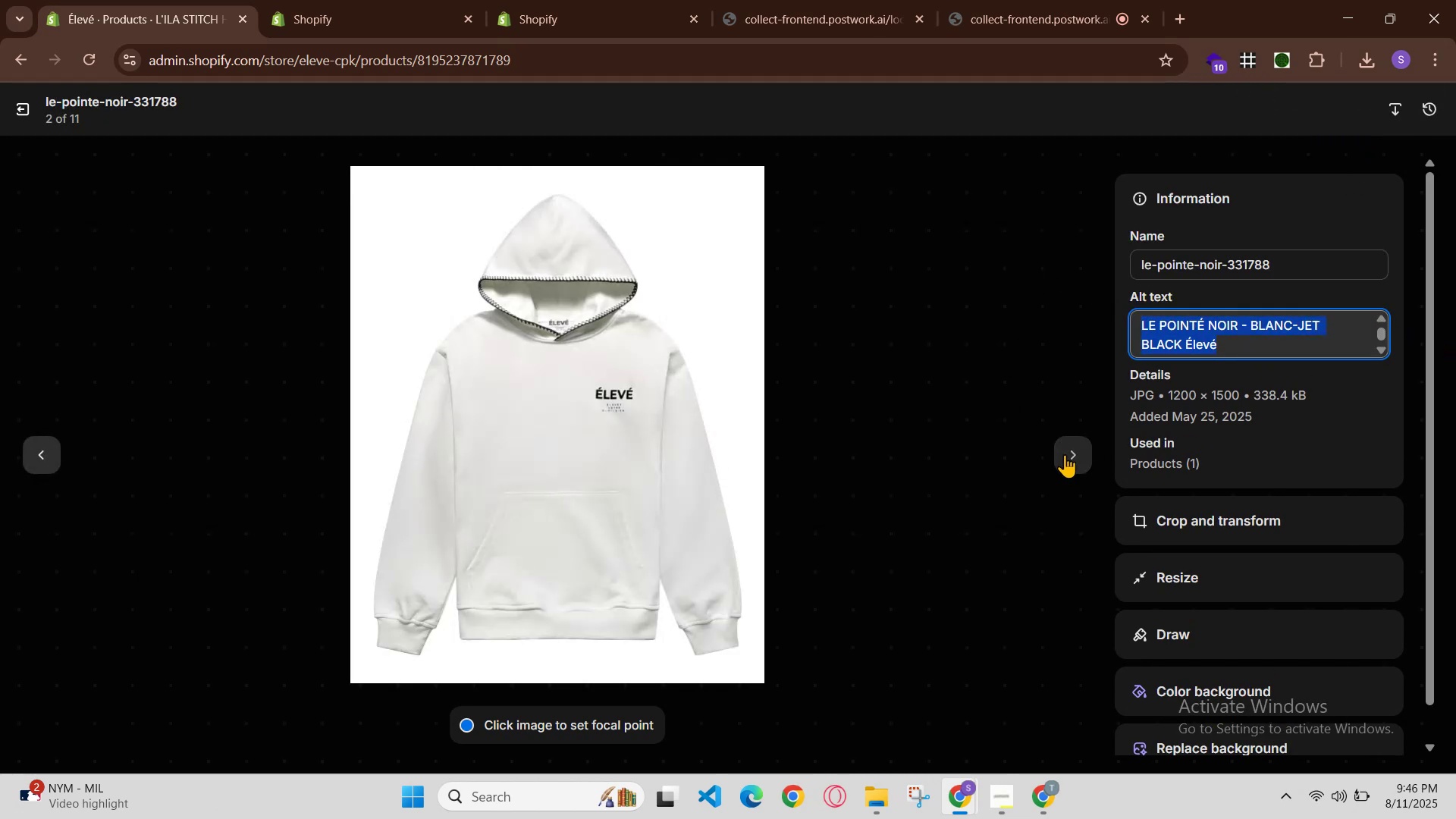 
left_click([1065, 454])
 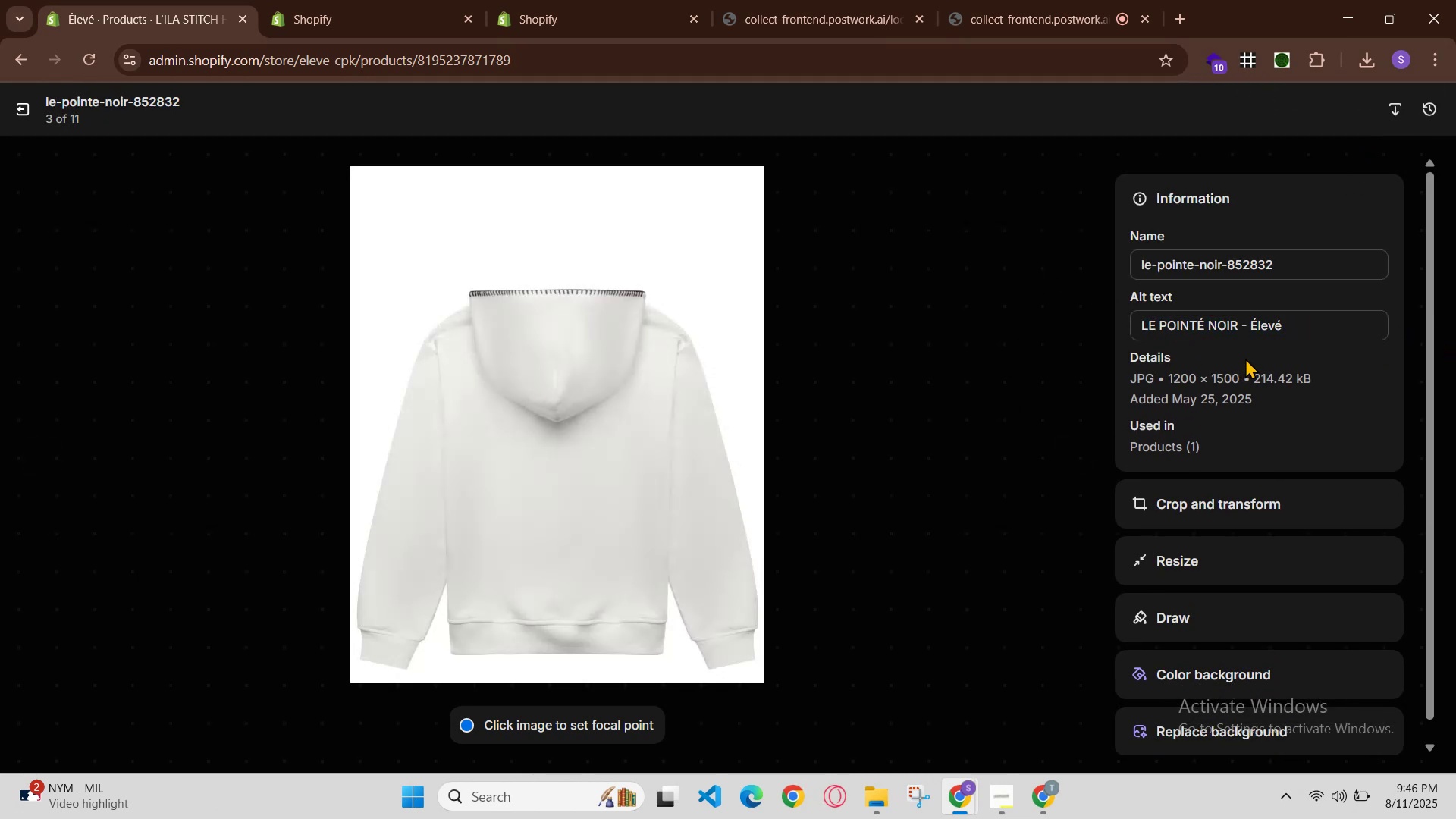 
left_click_drag(start_coordinate=[1308, 318], to_coordinate=[917, 298])
 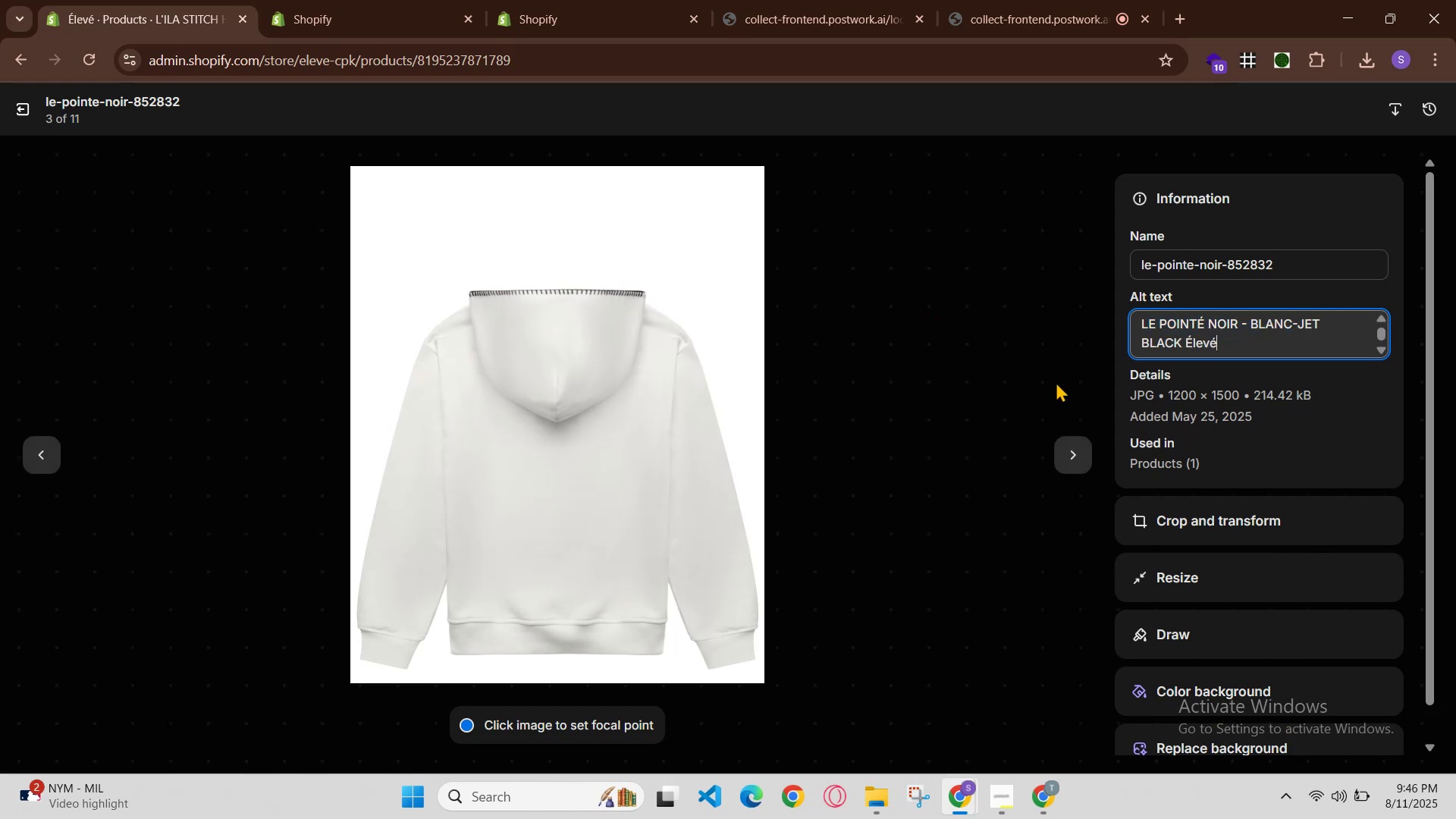 
key(Control+V)
 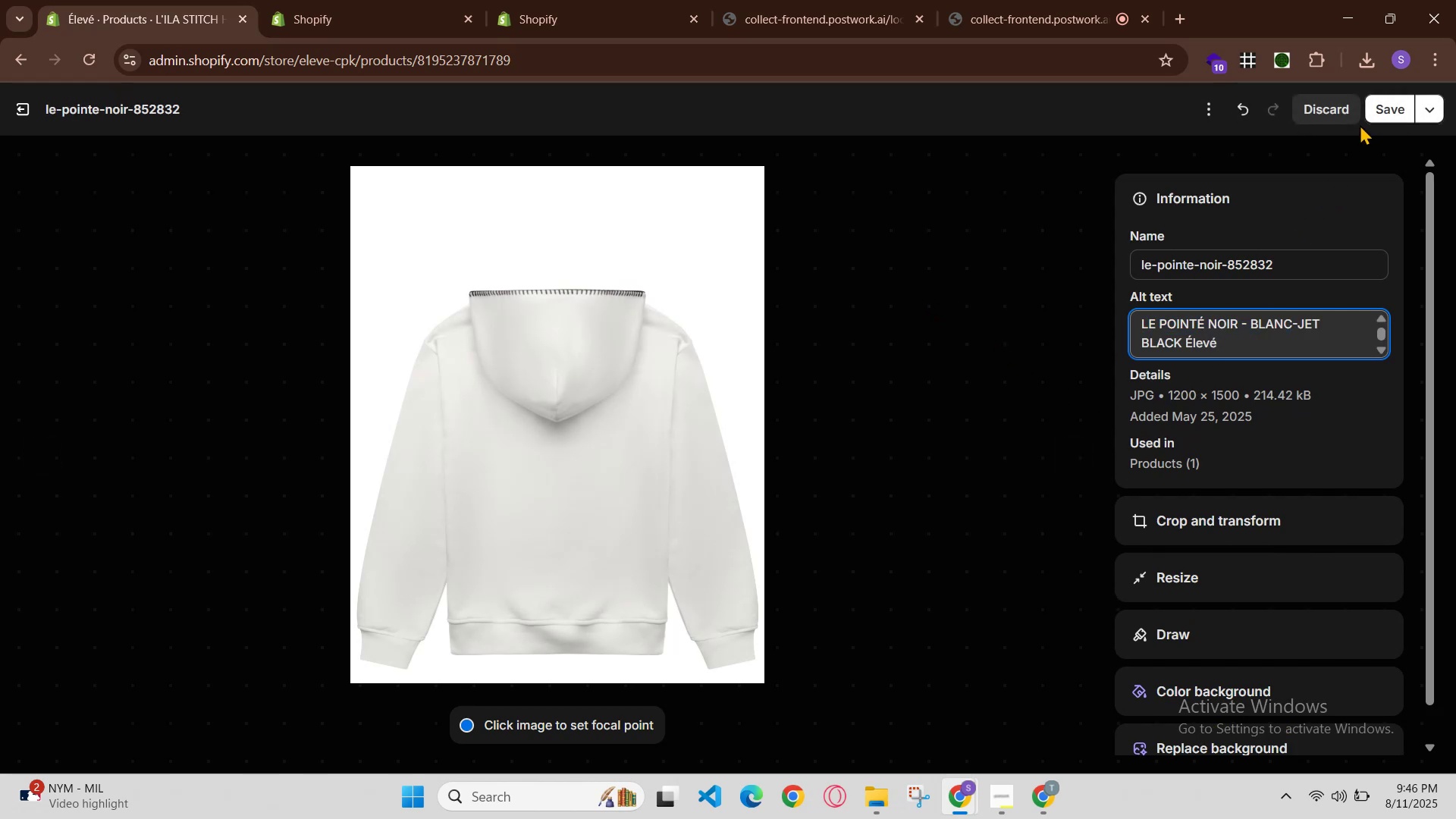 
left_click([1376, 111])
 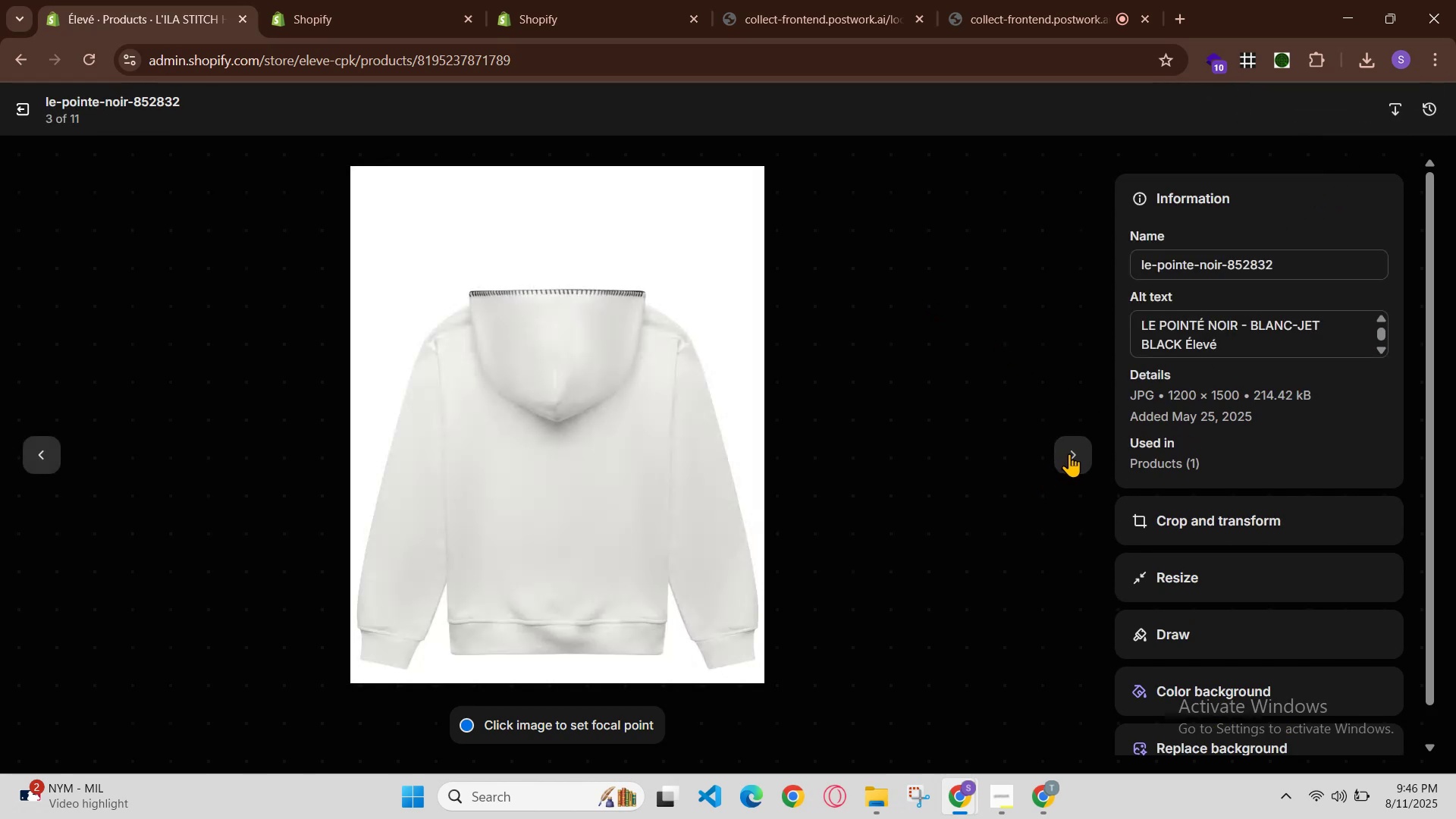 
double_click([1069, 453])
 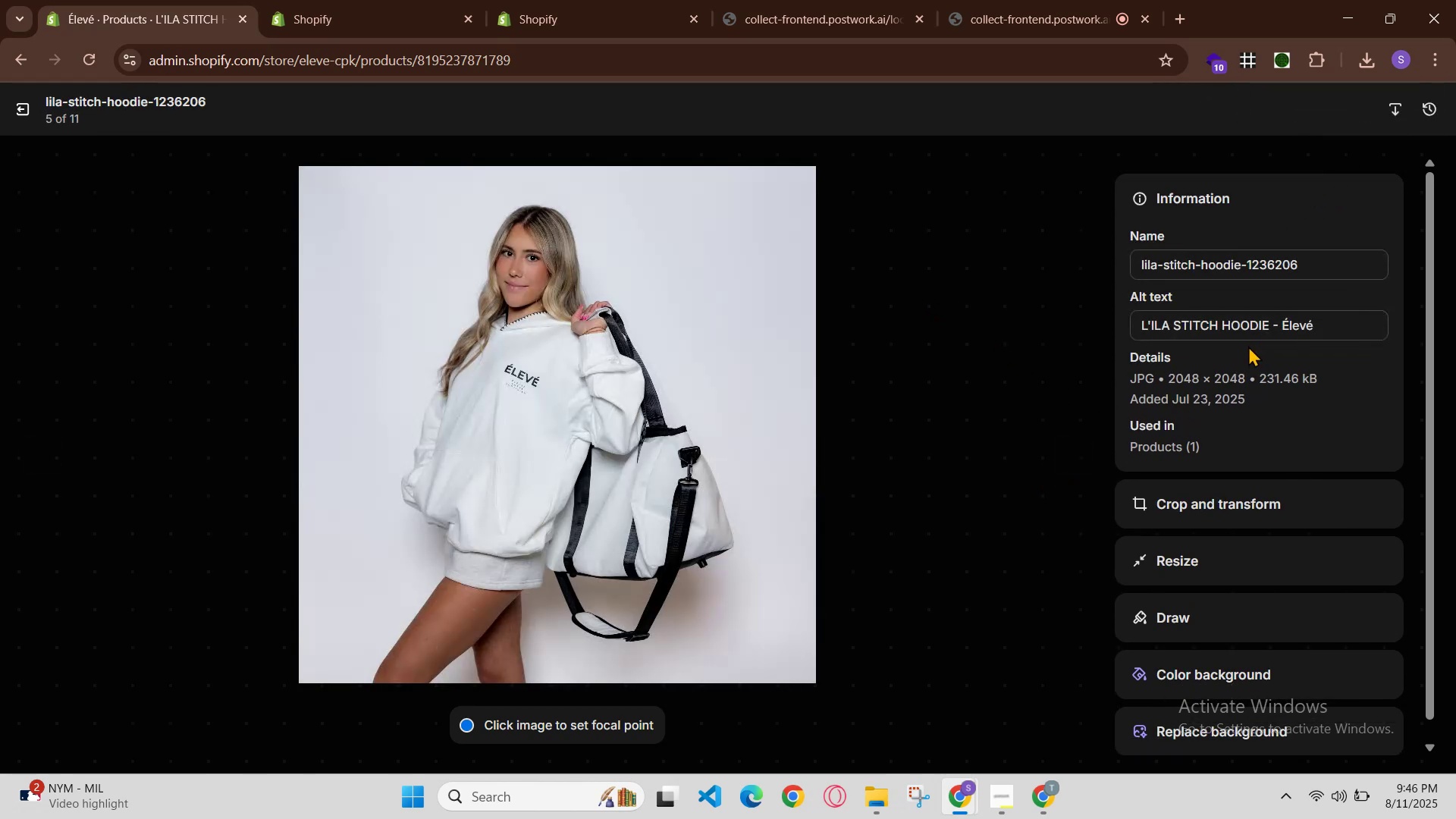 
double_click([1269, 330])
 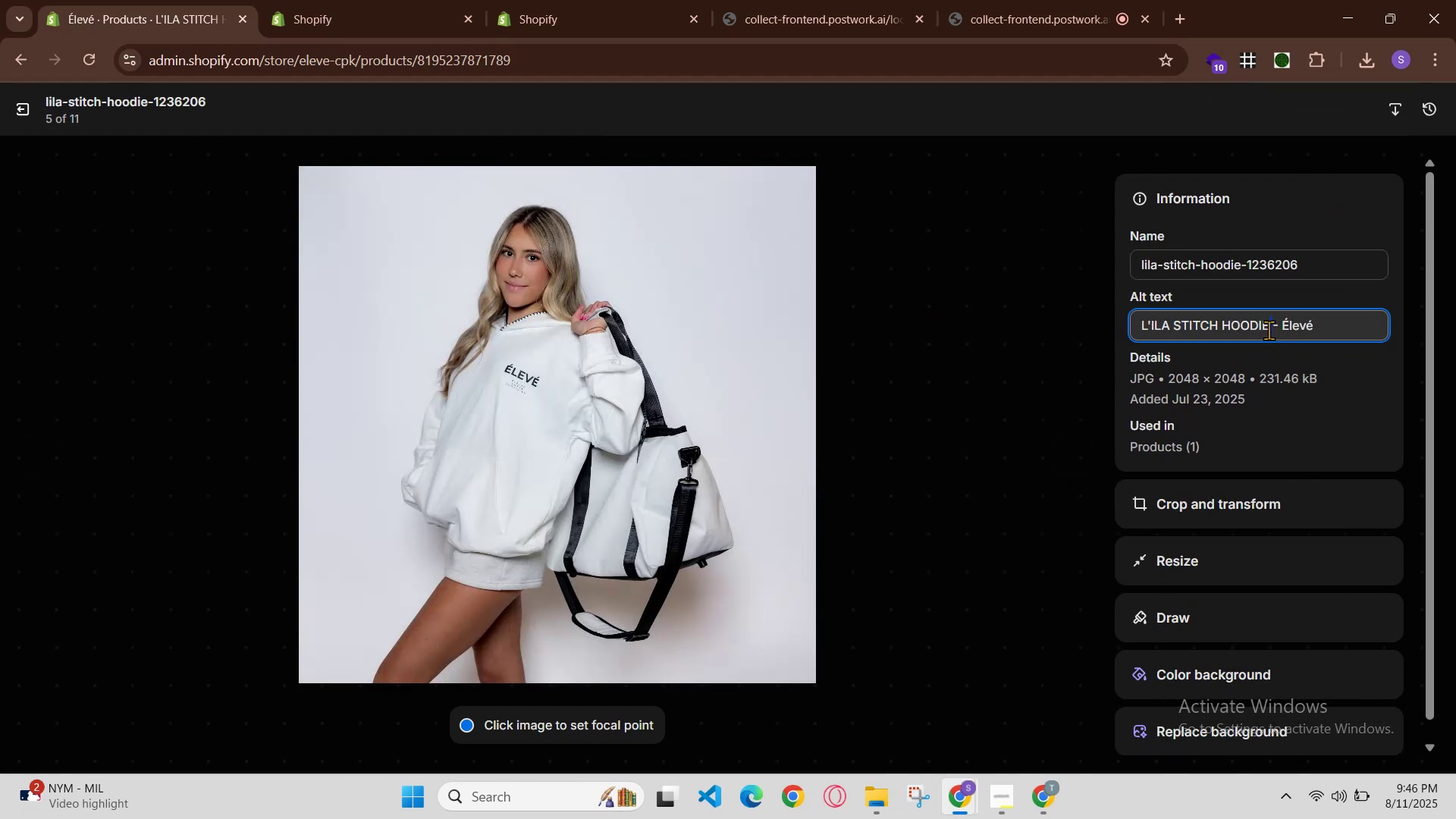 
triple_click([1269, 330])
 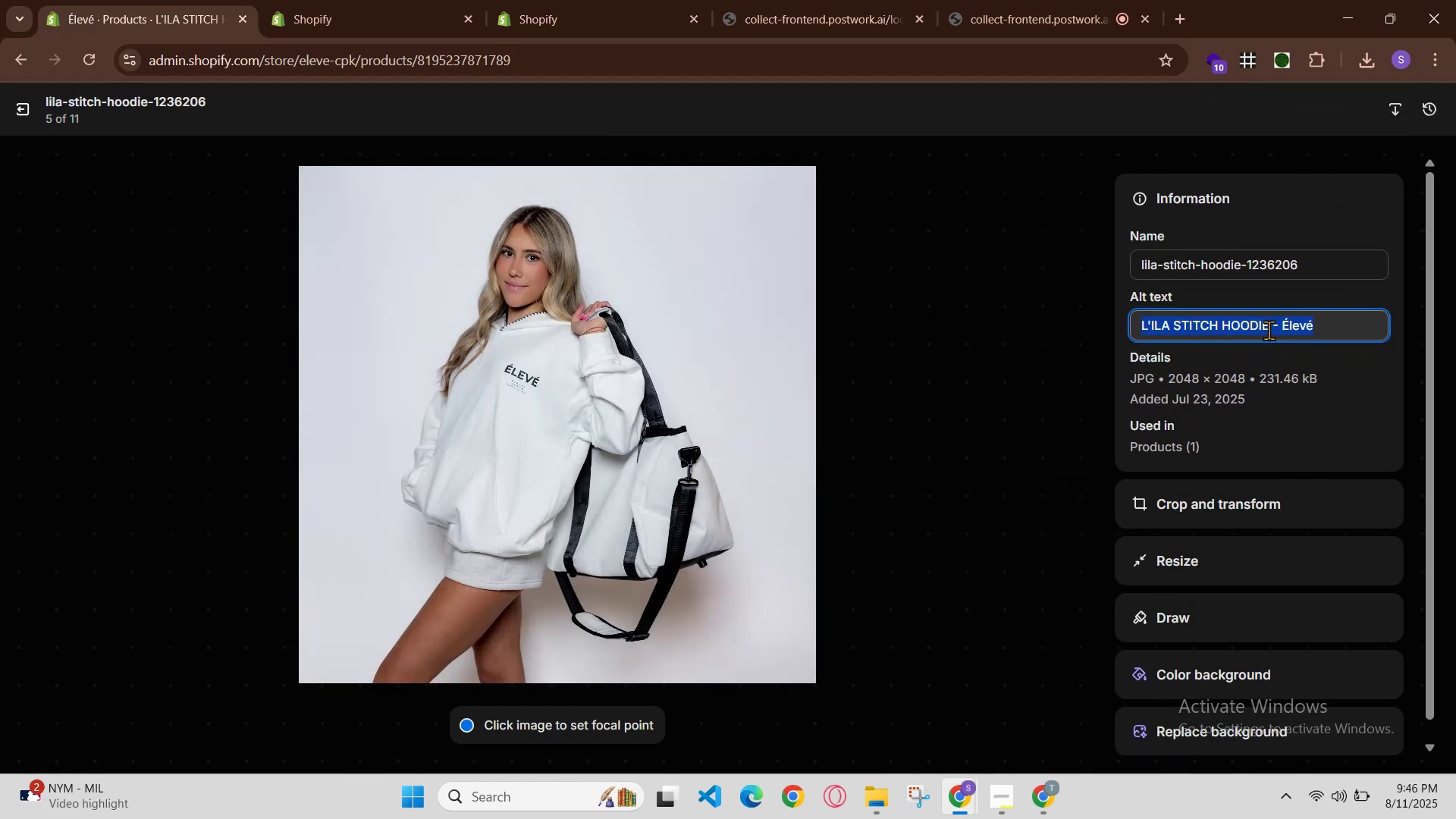 
key(Control+V)
 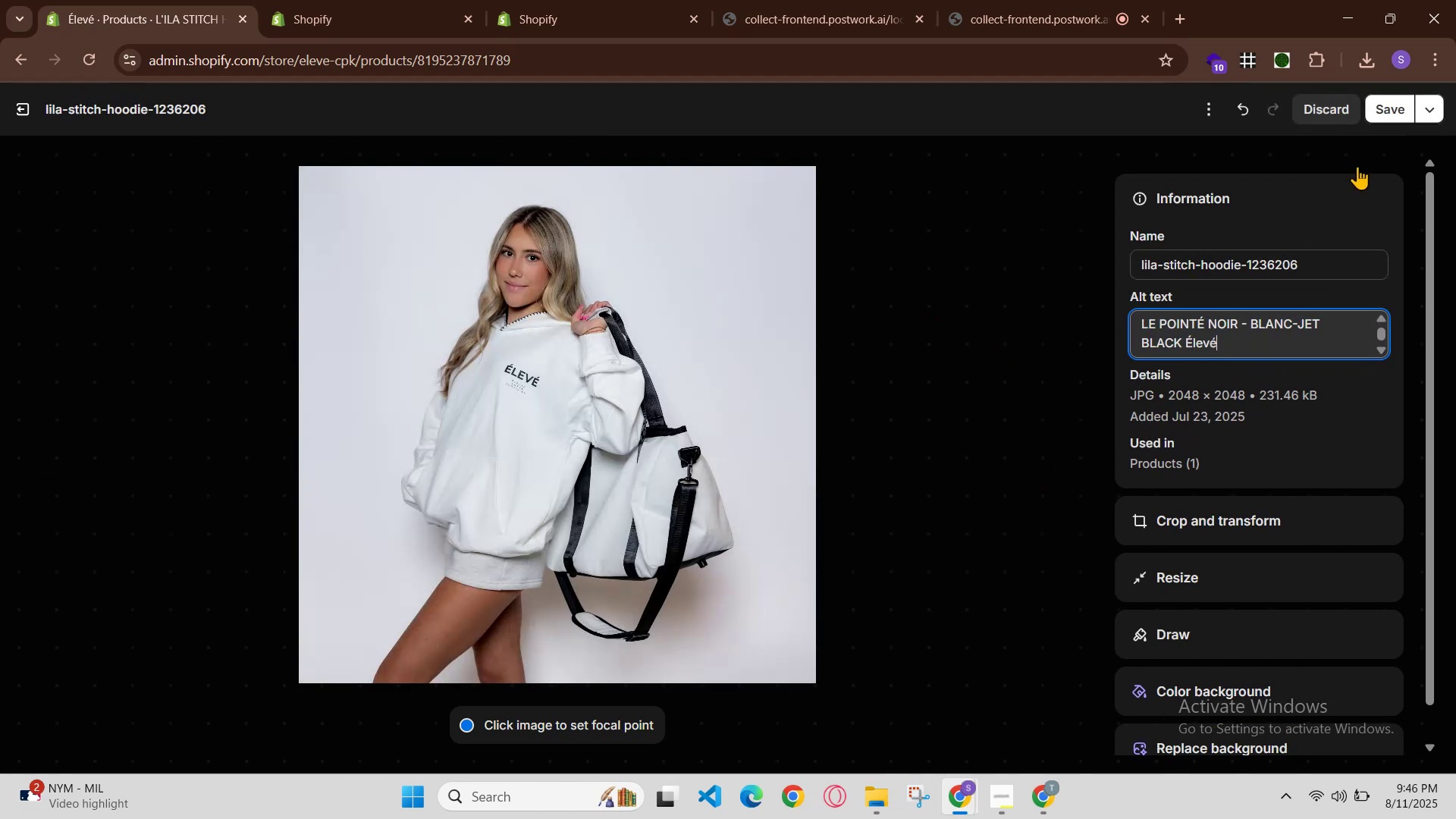 
left_click([1389, 116])
 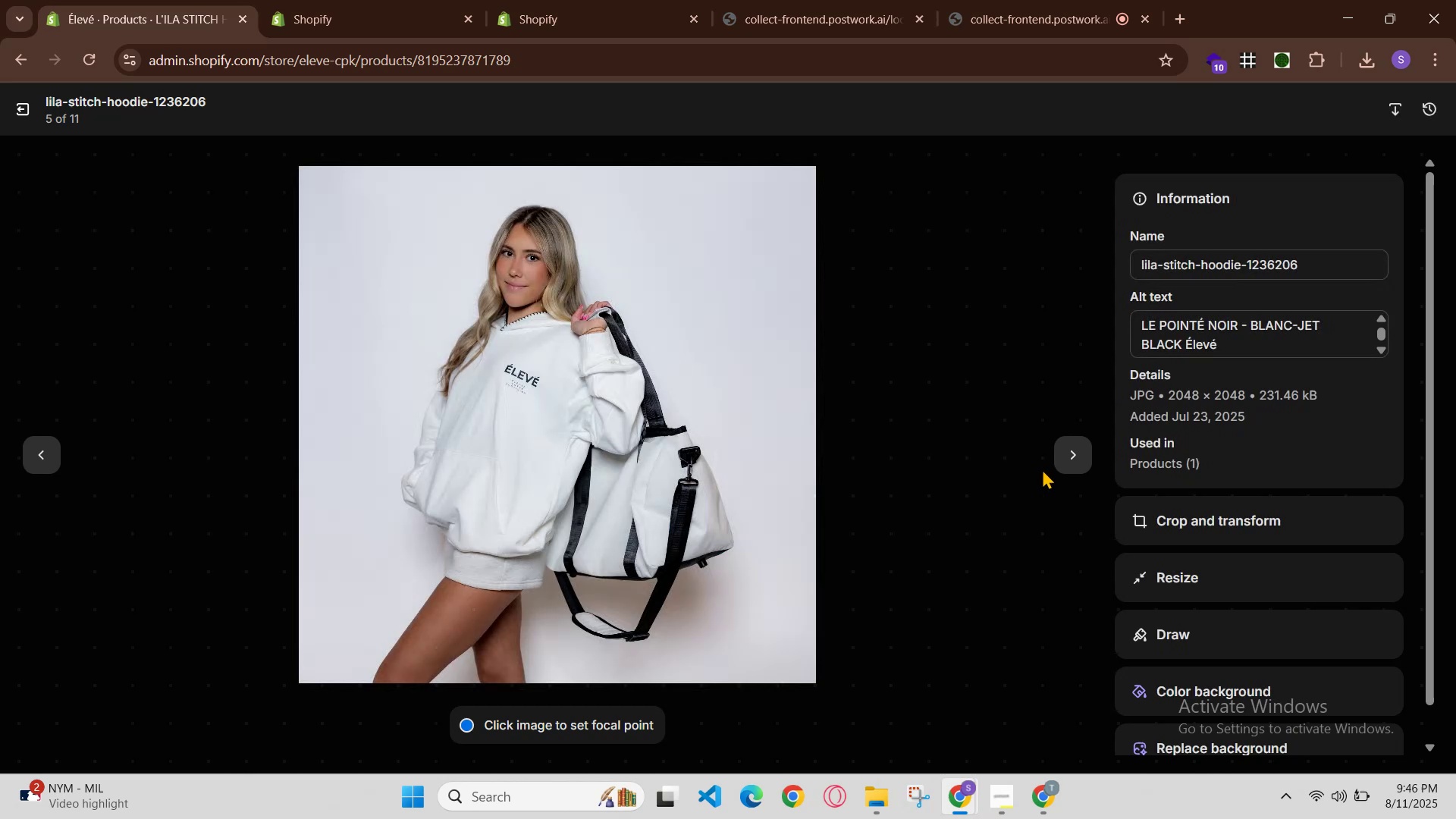 
left_click([1068, 457])
 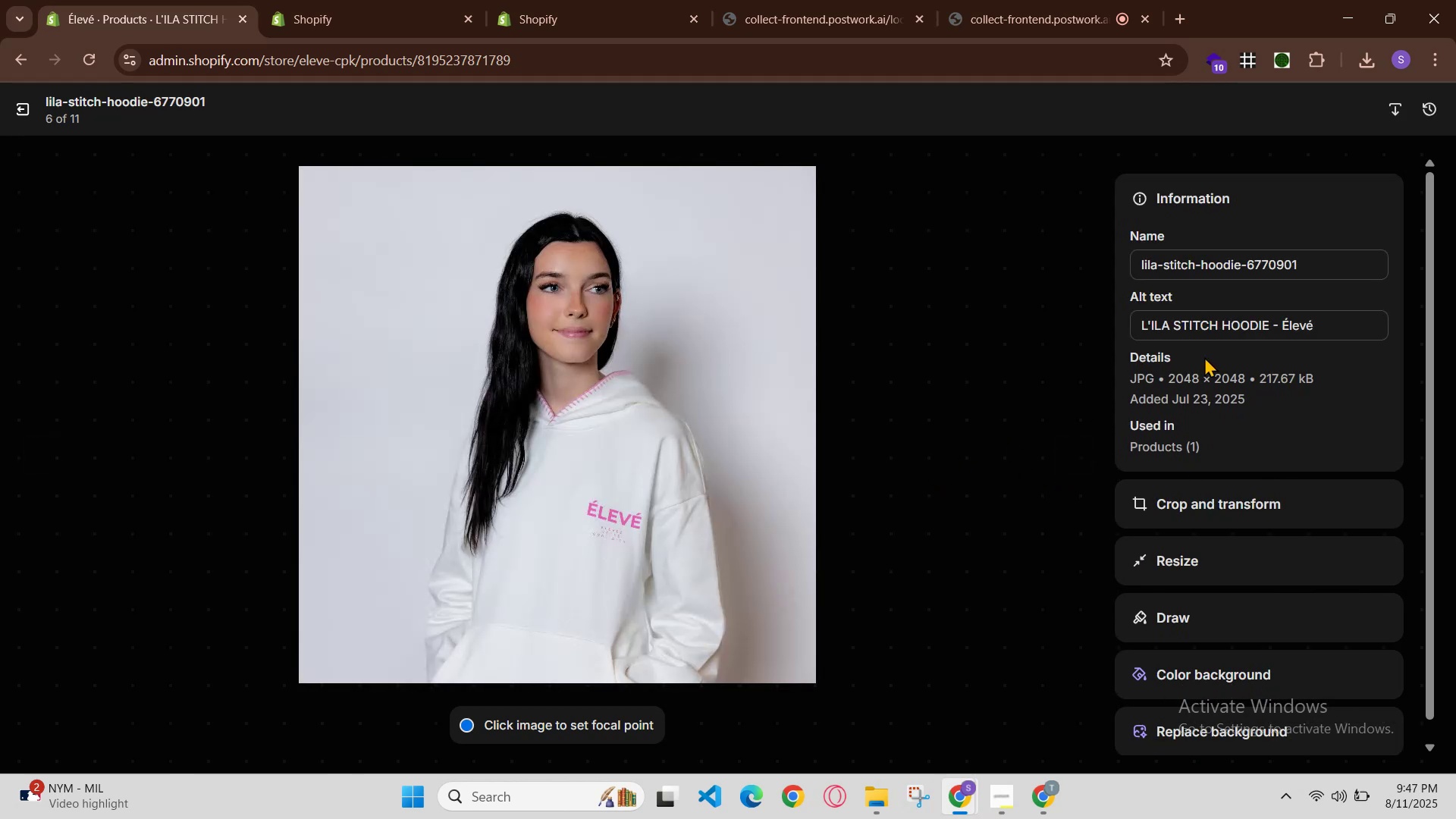 
left_click([1042, 795])
 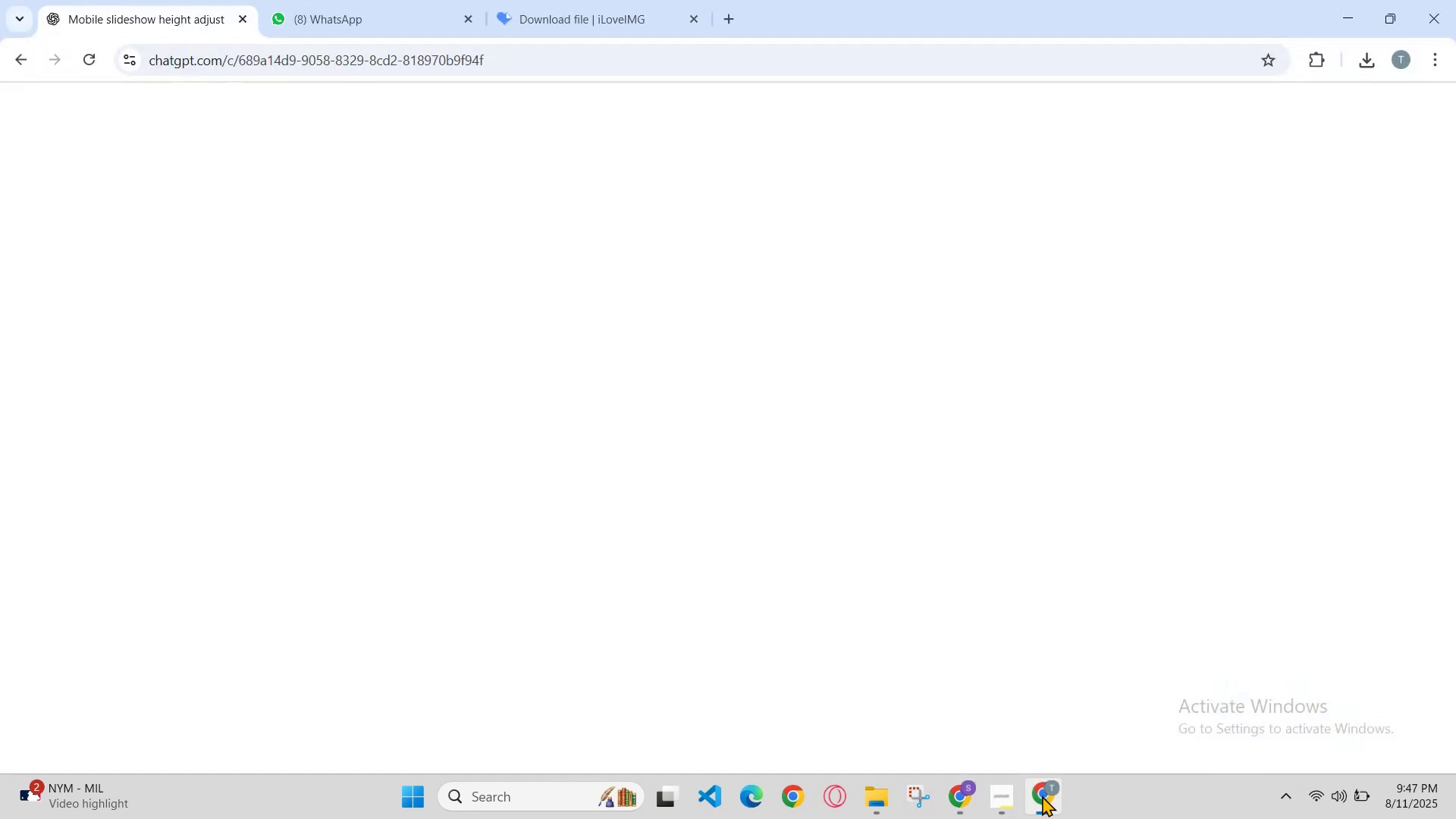 
left_click([1042, 795])
 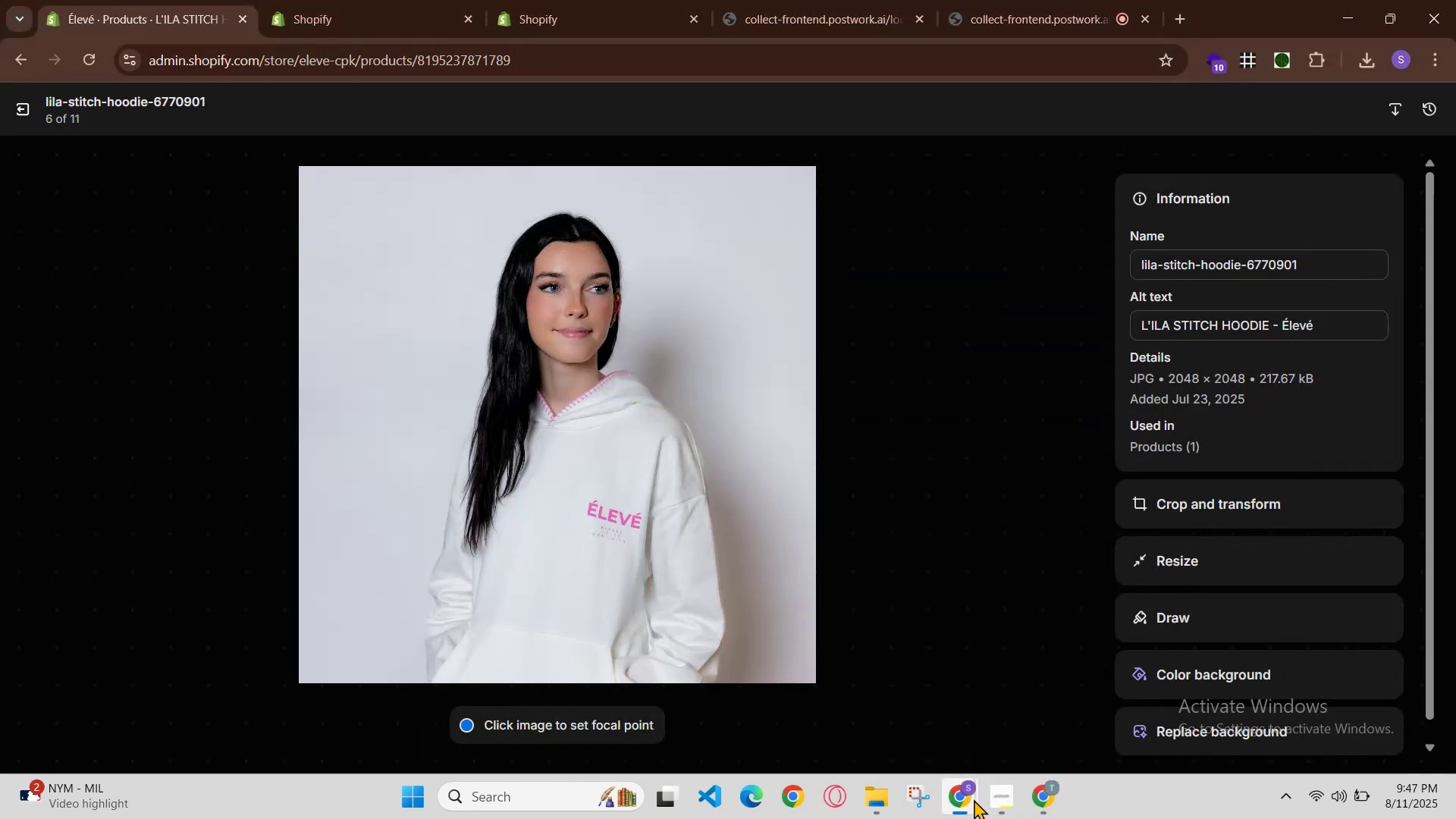 
left_click([968, 799])
 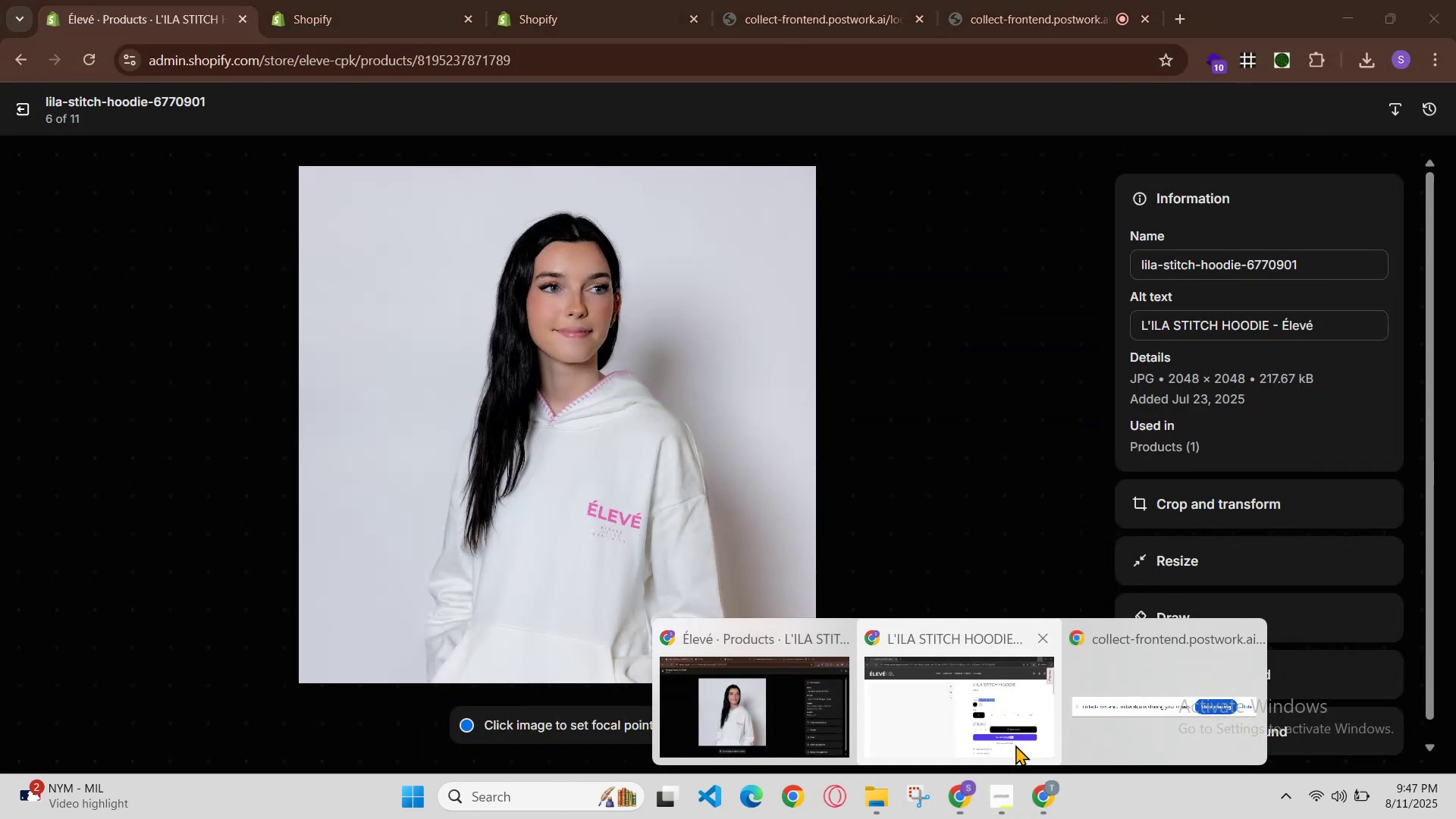 
left_click([1018, 740])
 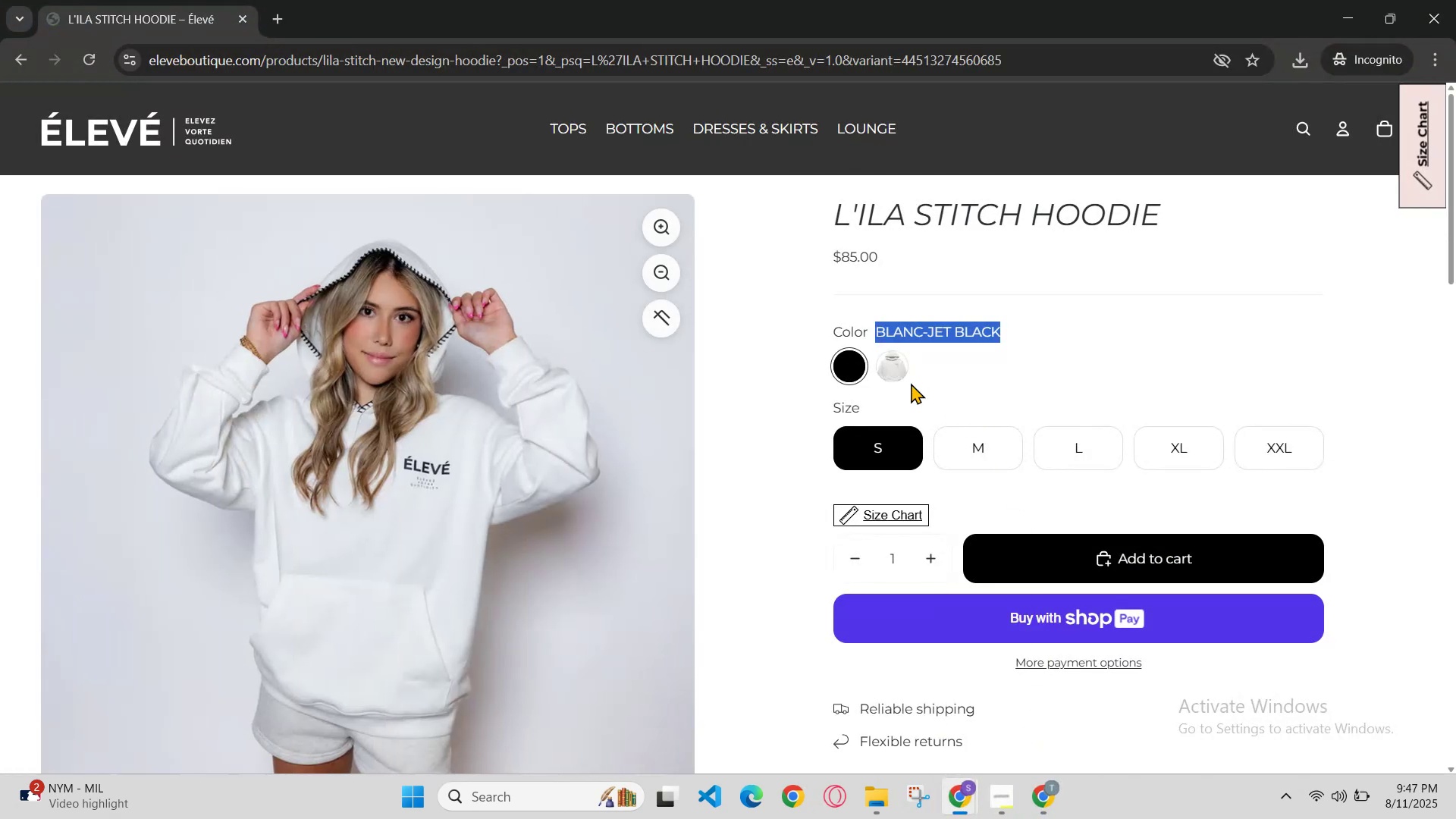 
left_click([893, 356])
 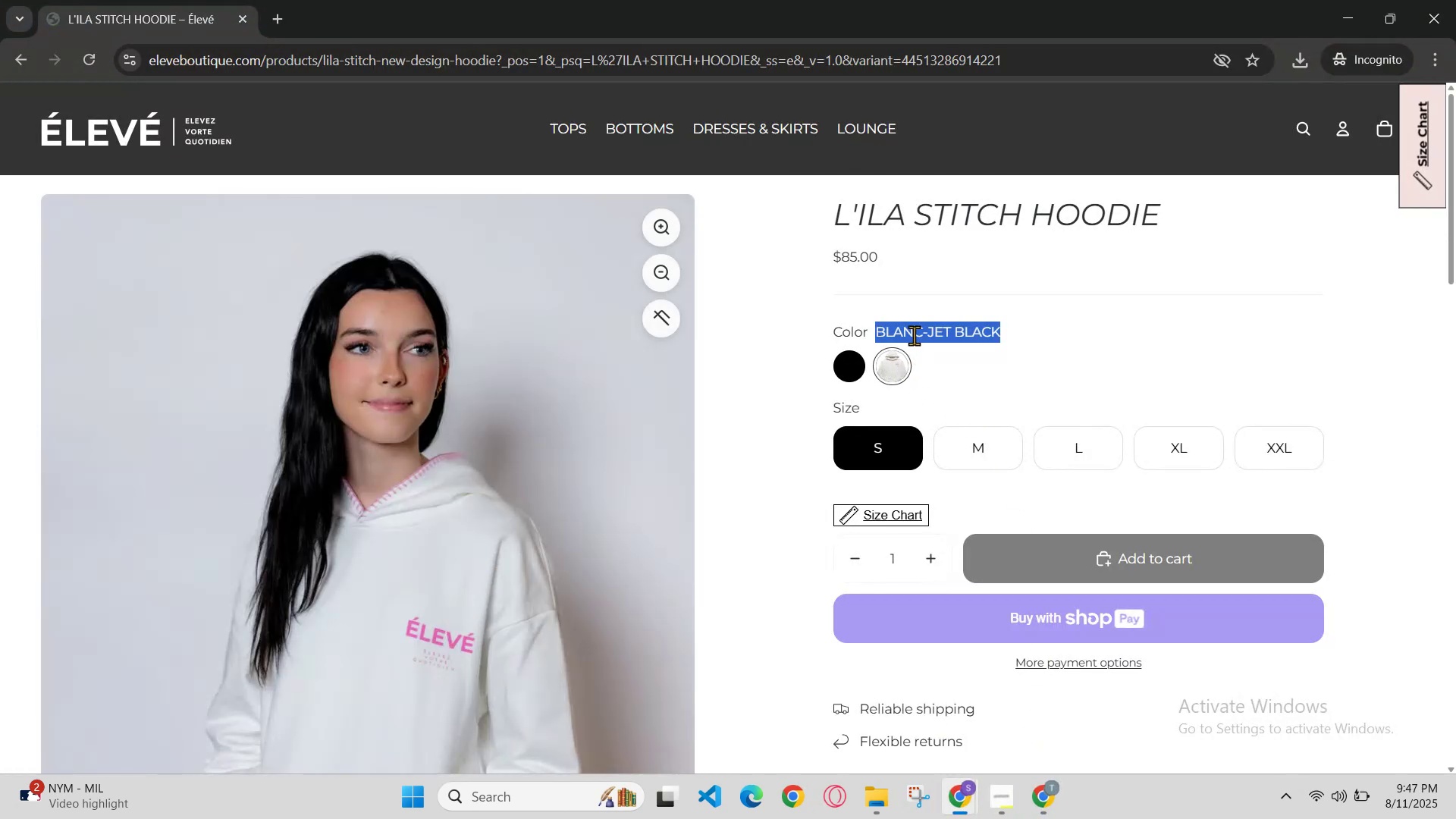 
left_click([965, 359])
 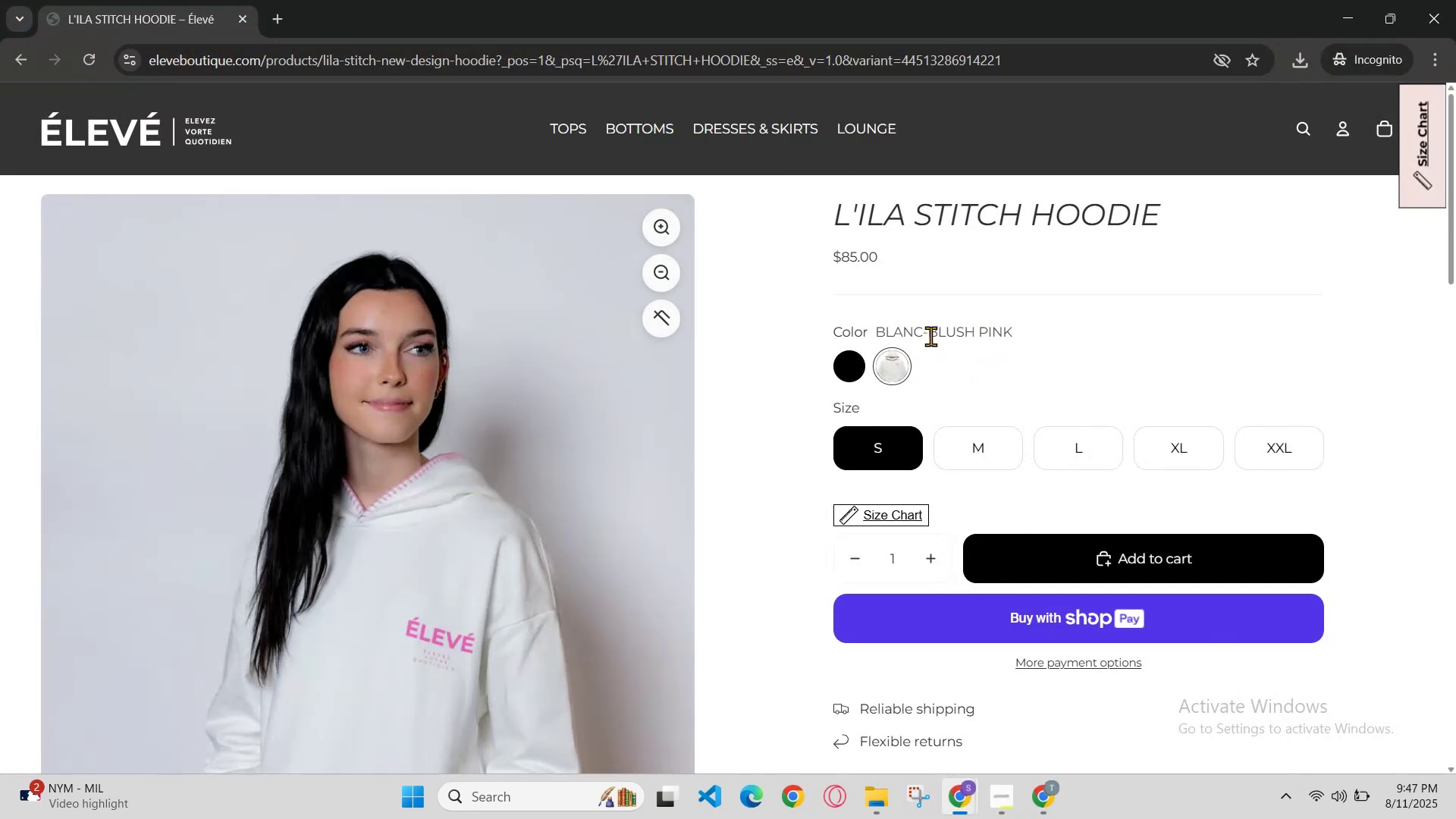 
double_click([930, 336])
 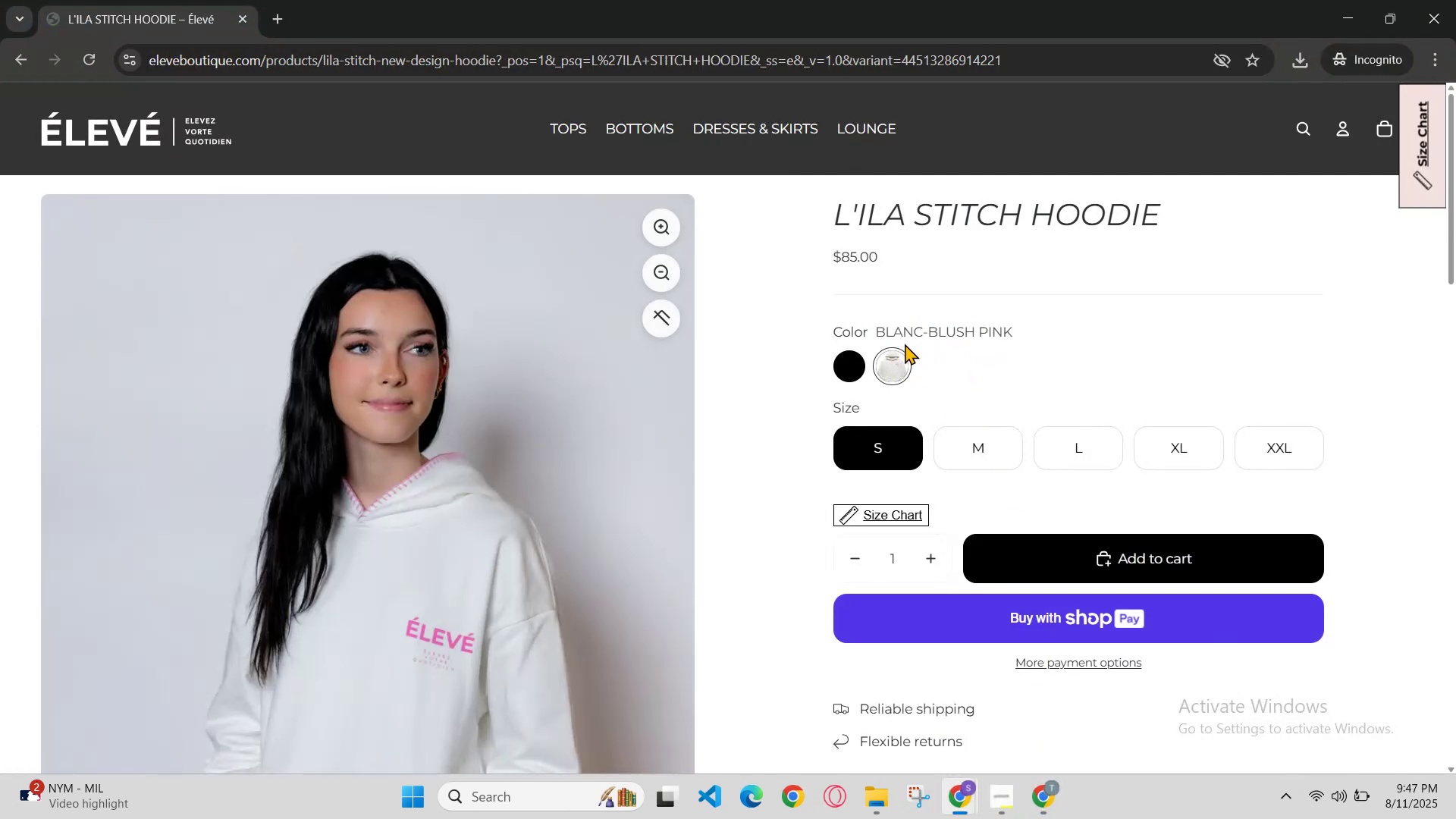 
left_click_drag(start_coordinate=[880, 331], to_coordinate=[1028, 328])
 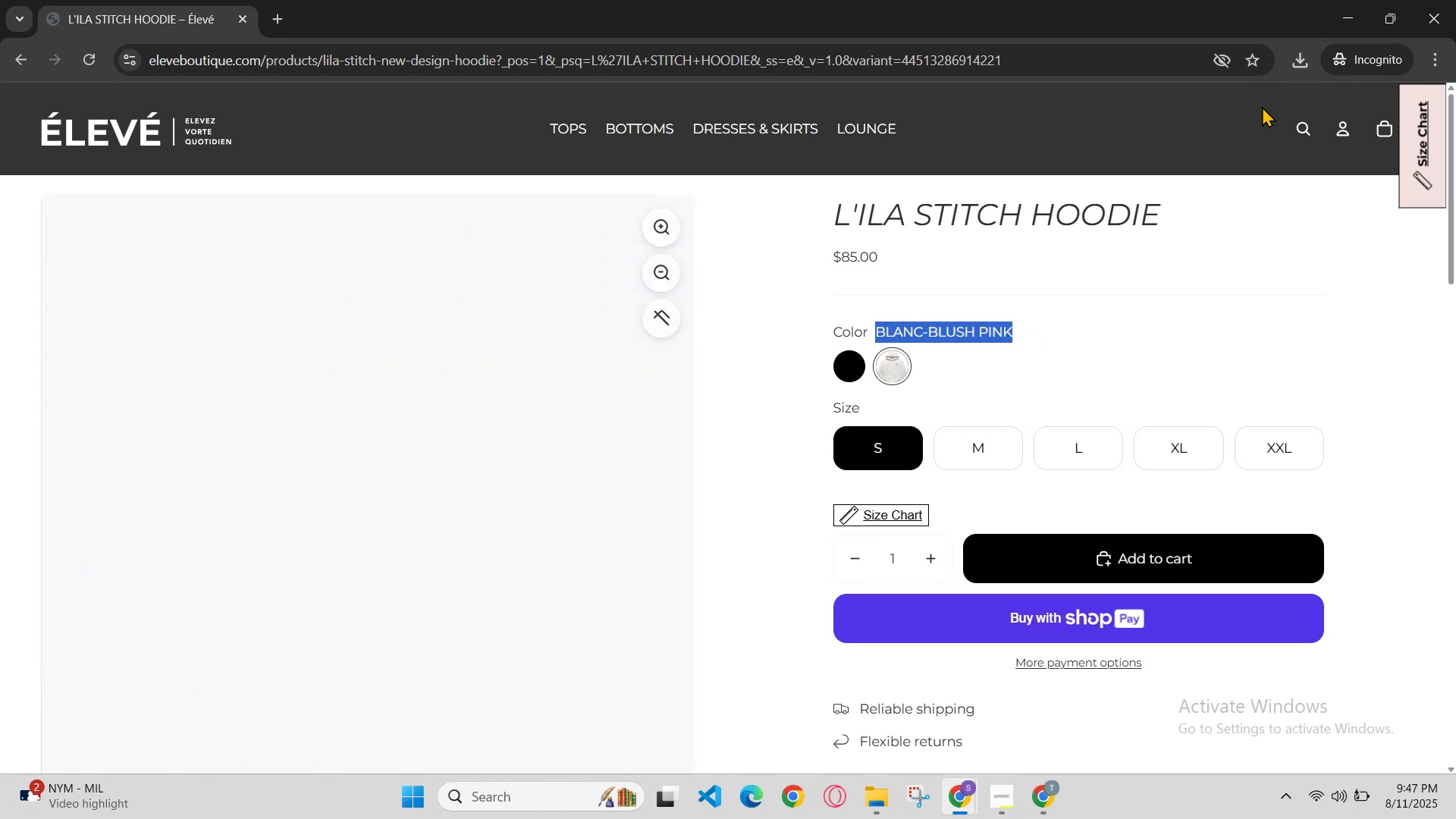 
key(Control+C)
 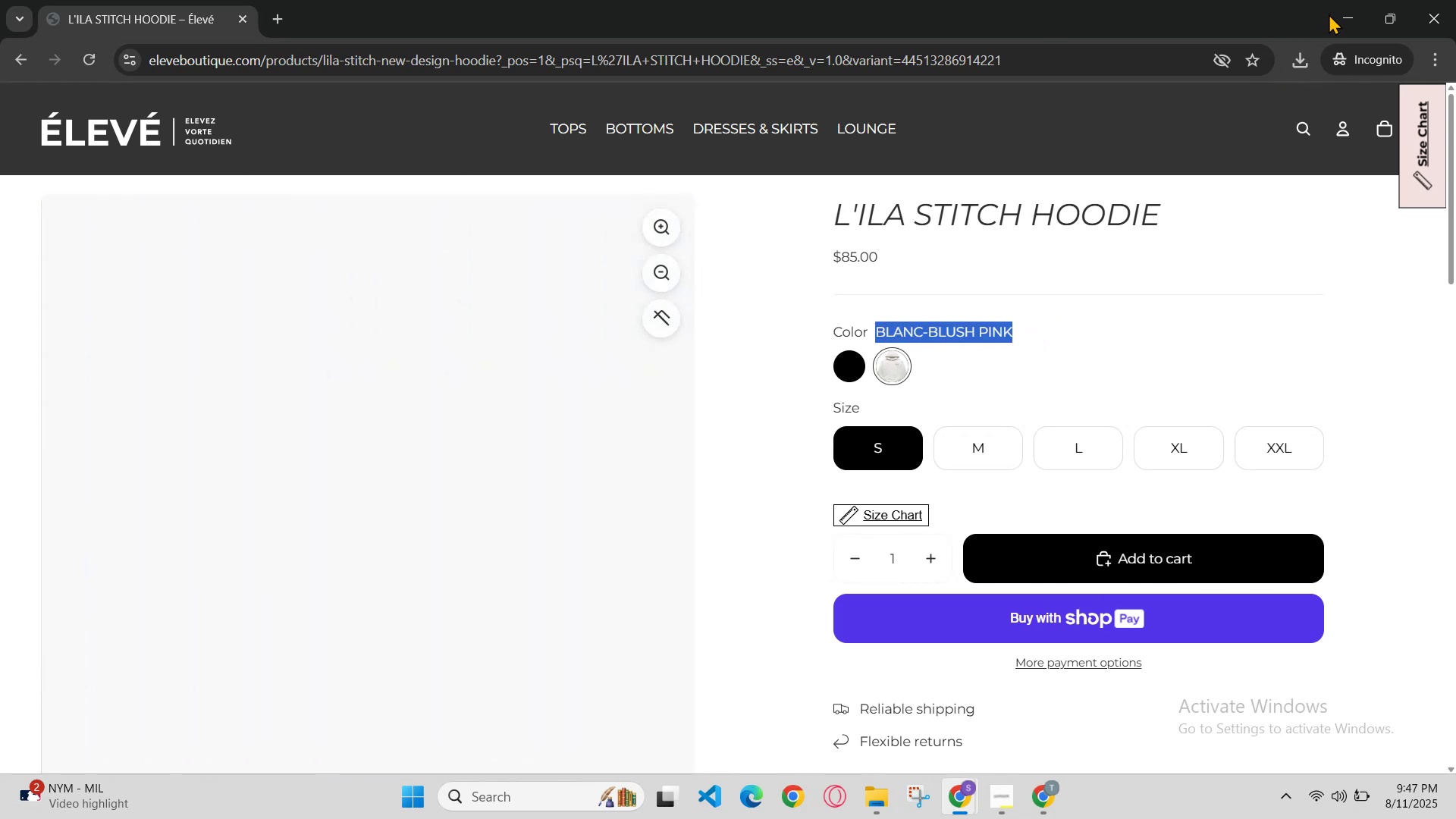 
left_click([1341, 9])
 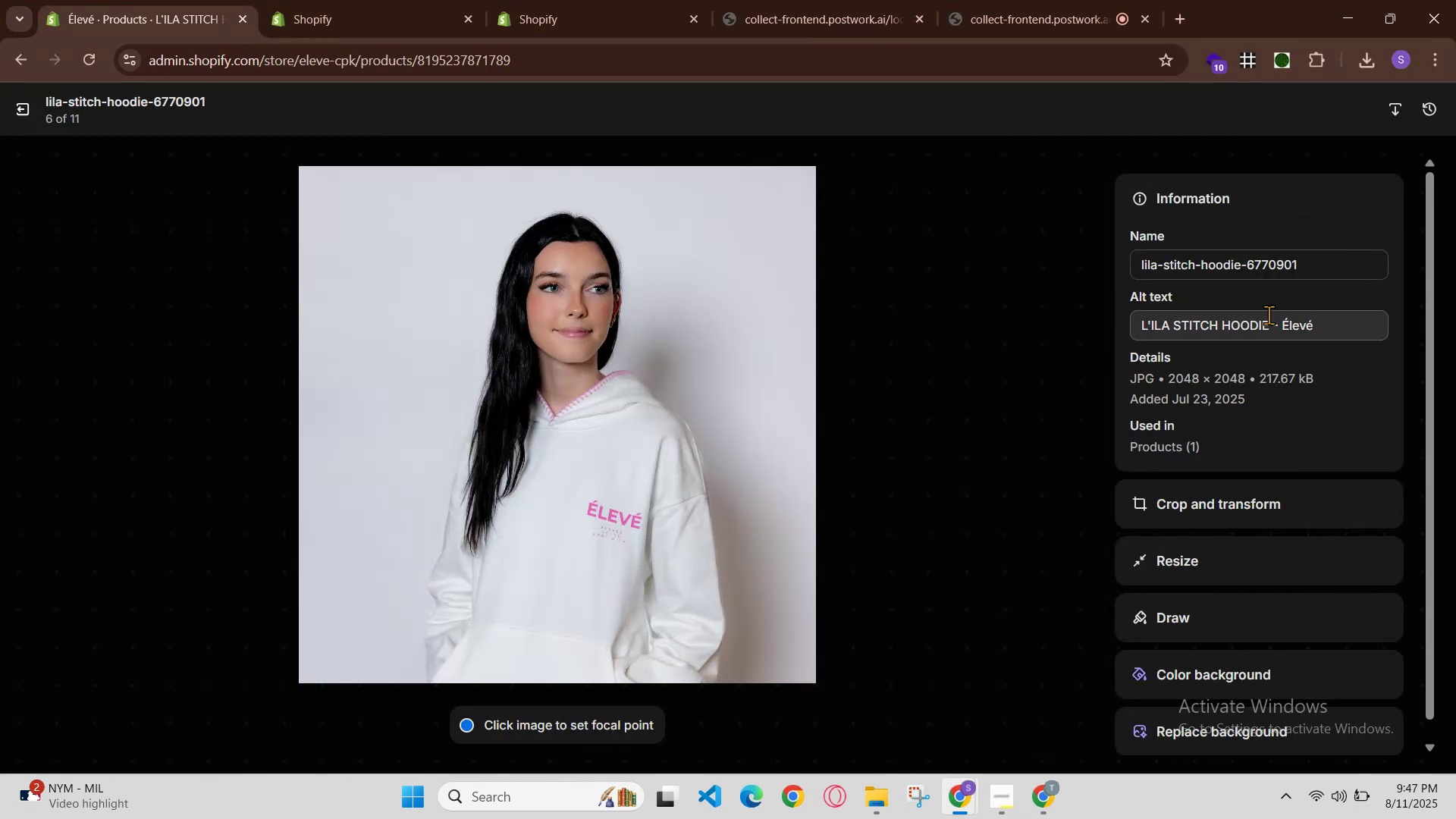 
left_click([1276, 323])
 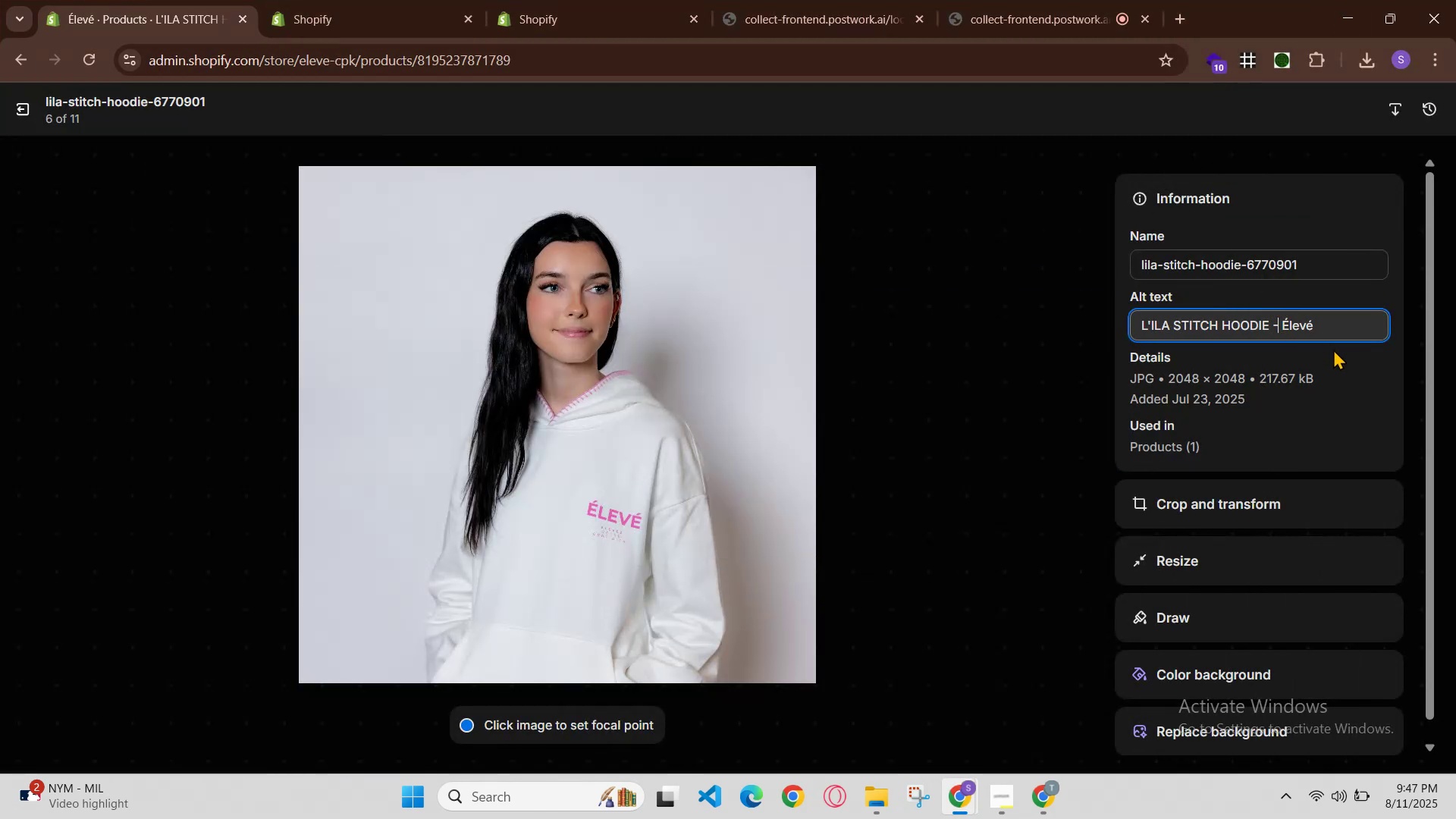 
key(Space)
 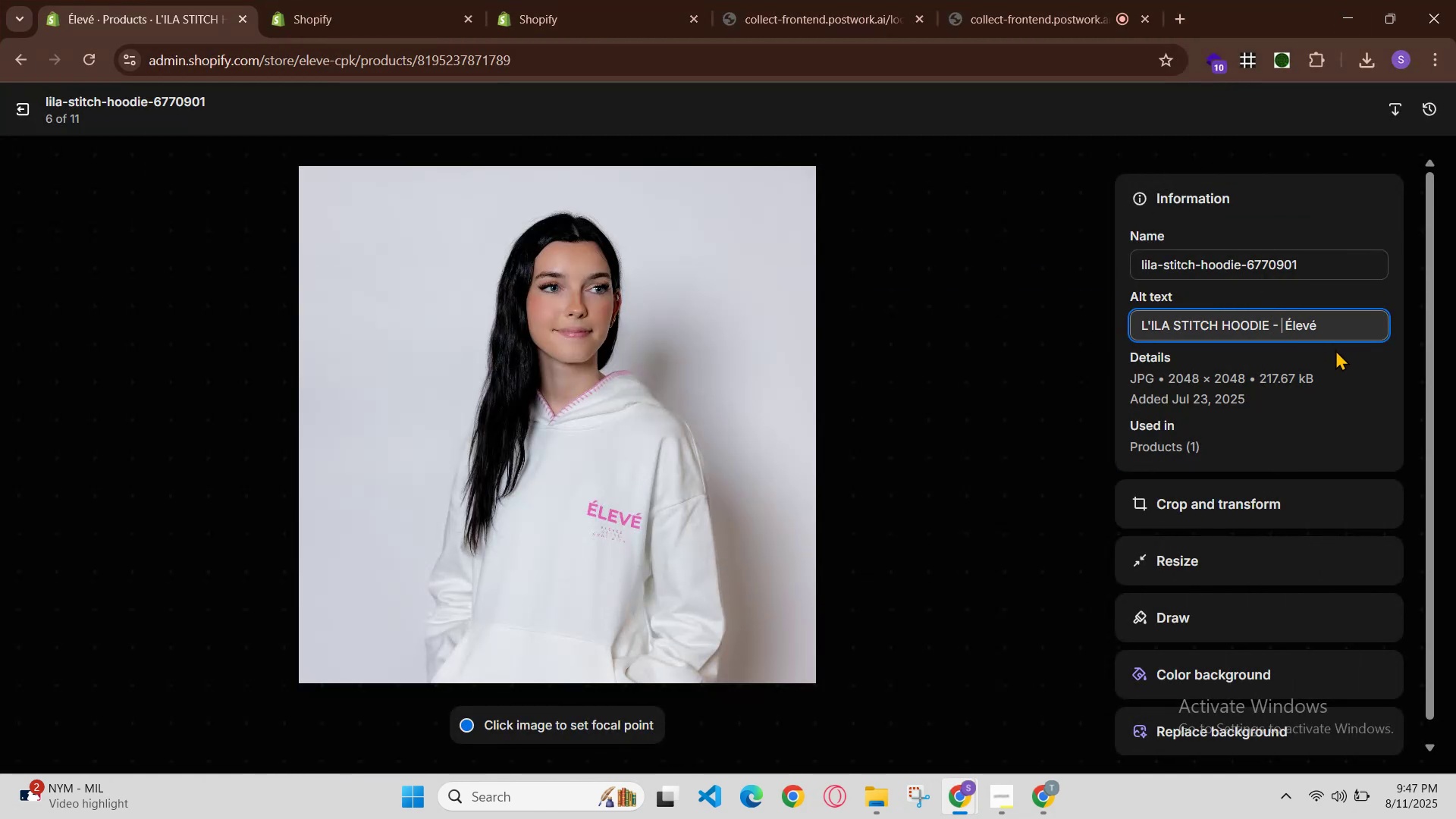 
key(Control+V)
 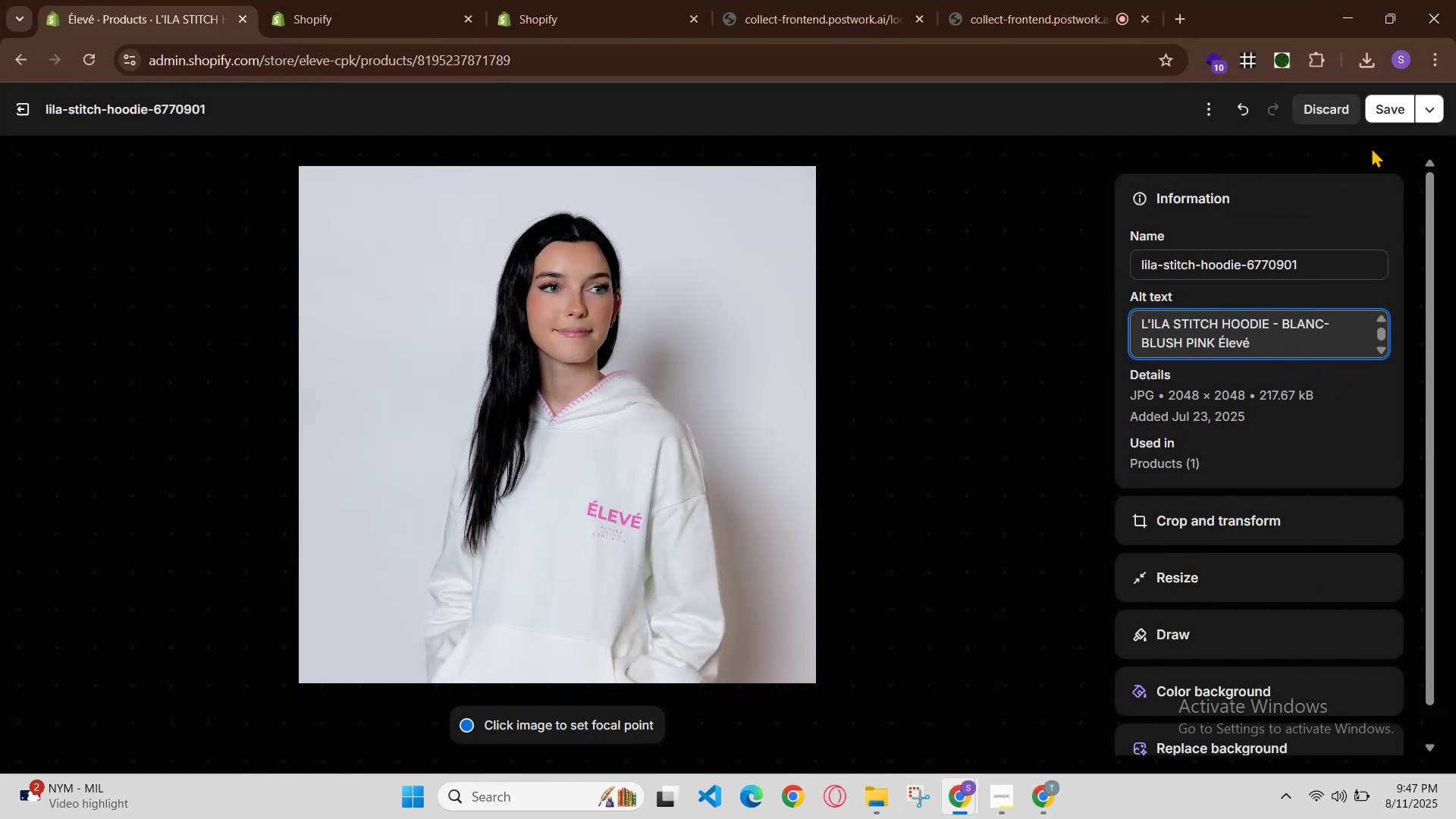 
left_click([1388, 115])
 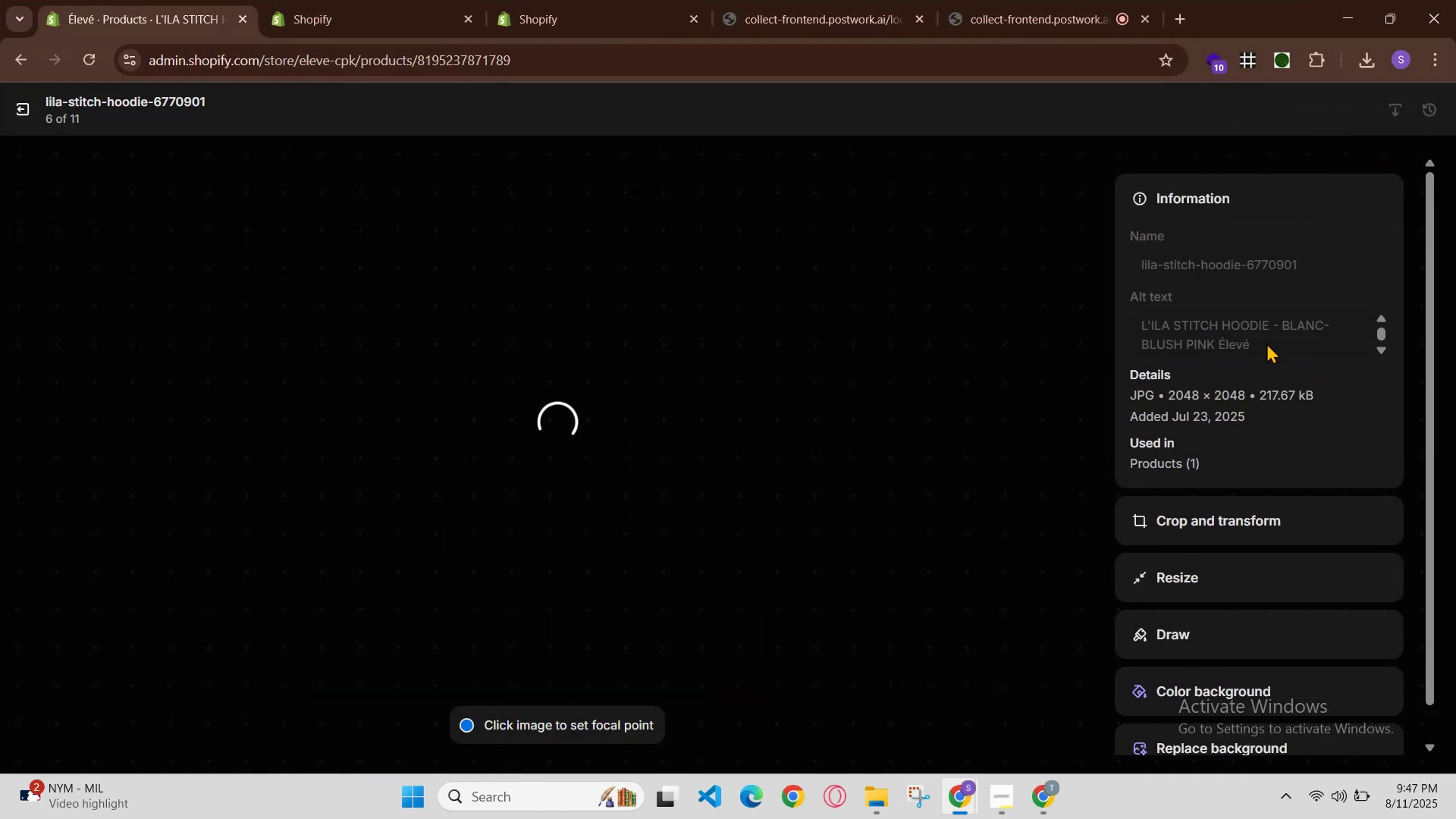 
left_click_drag(start_coordinate=[1267, 343], to_coordinate=[1116, 312])
 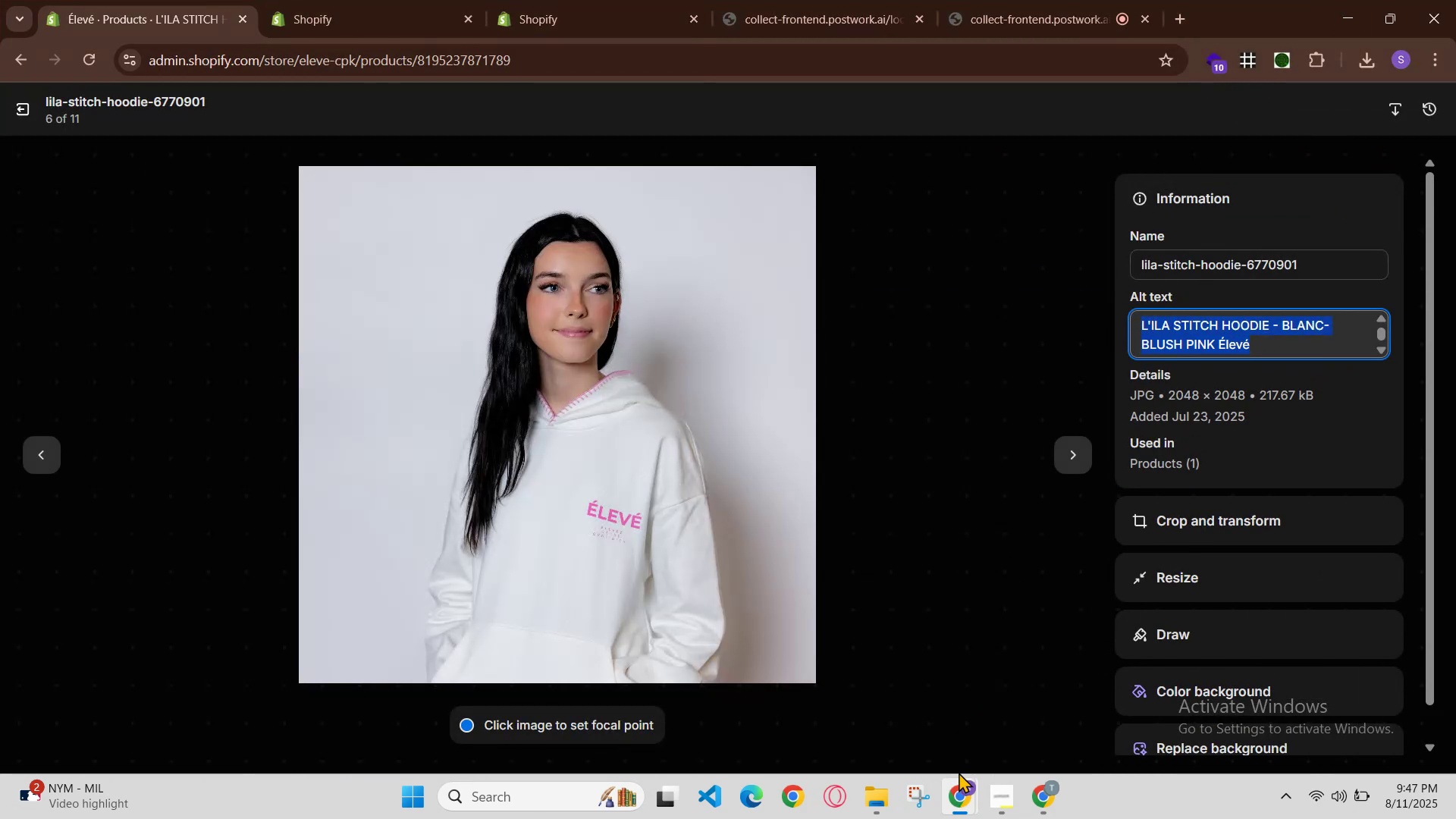 
left_click([963, 795])
 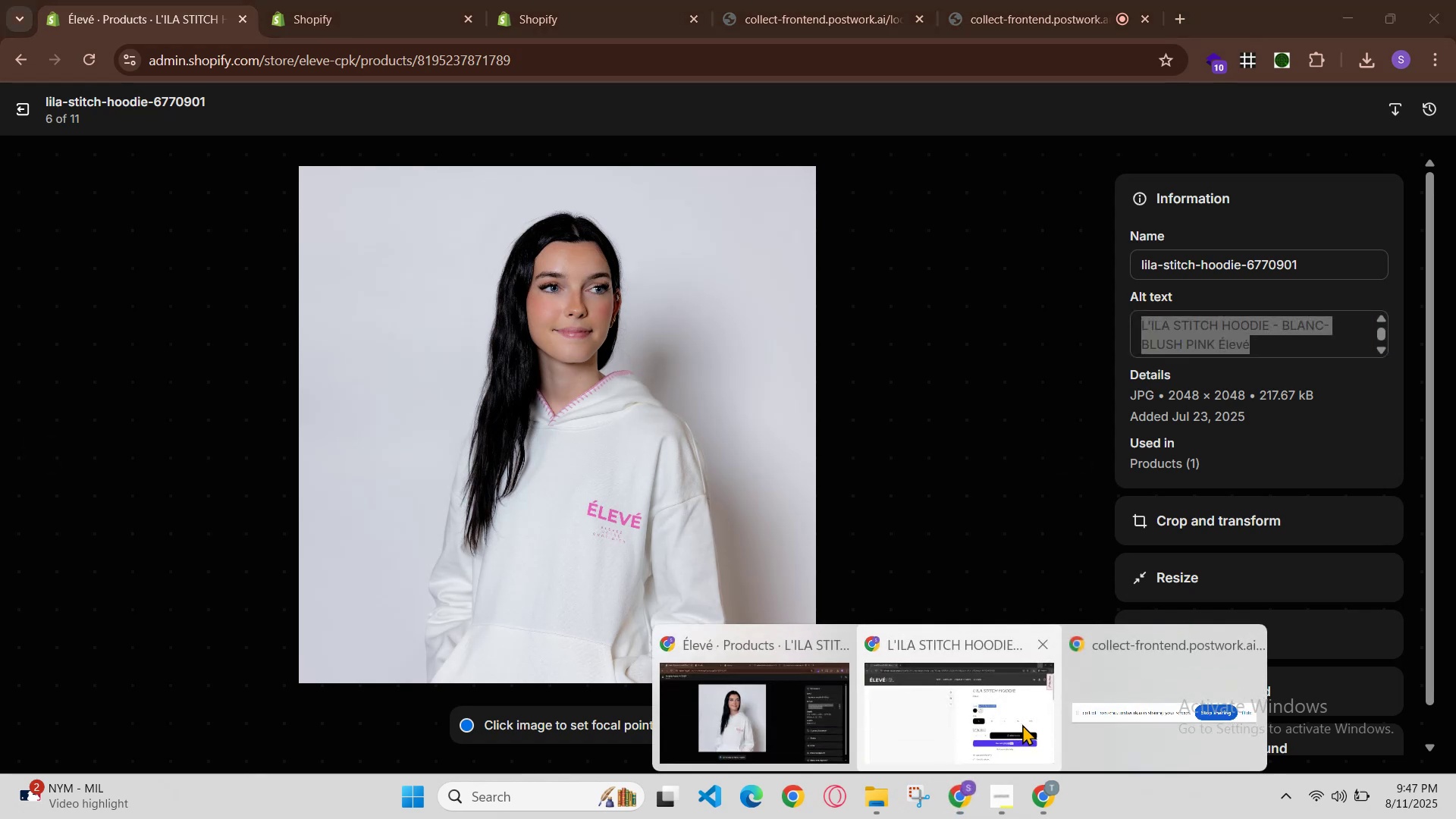 
left_click([1024, 723])
 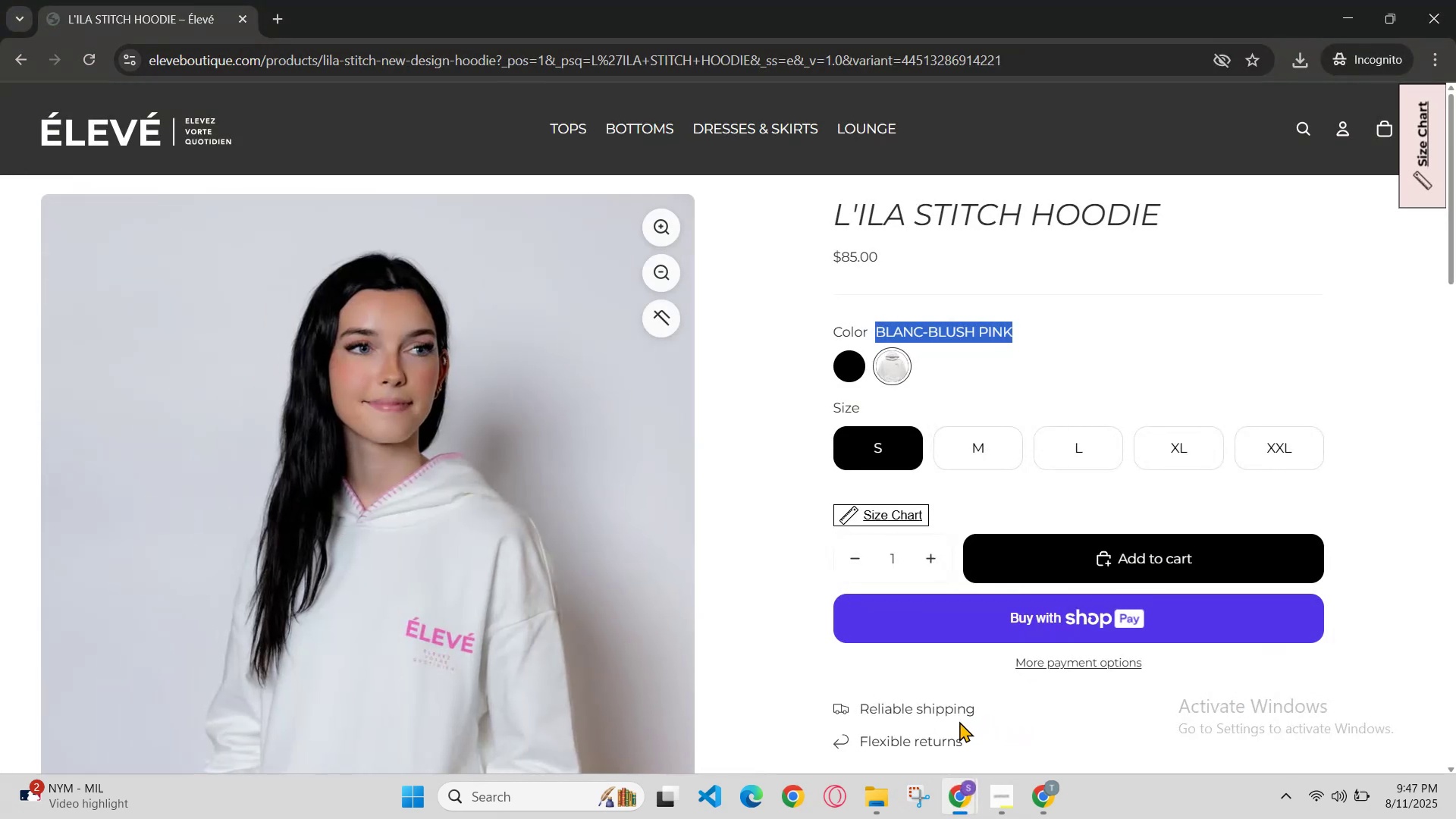 
scroll: coordinate [737, 528], scroll_direction: down, amount: 1.0
 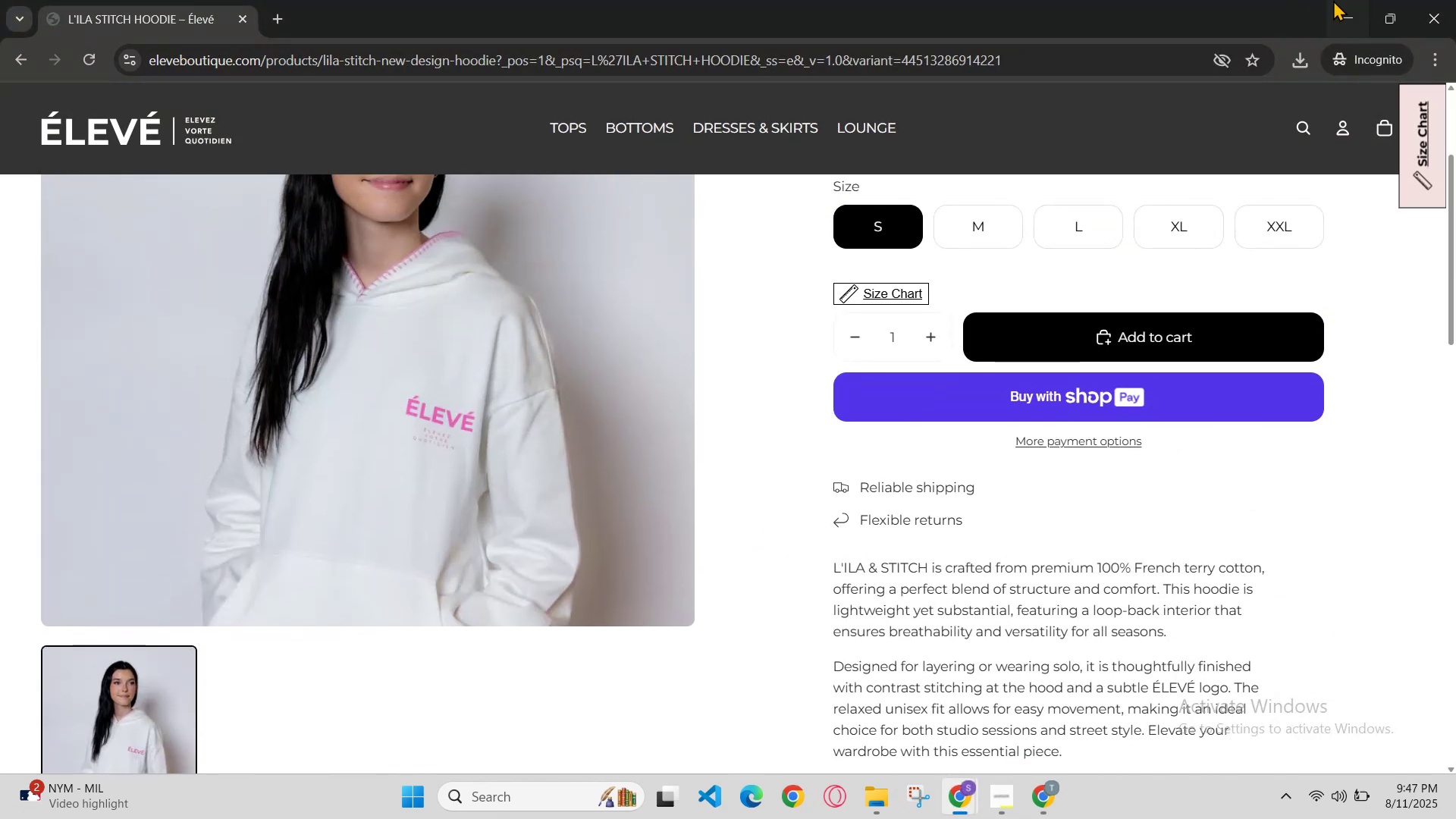 
left_click([1354, 12])
 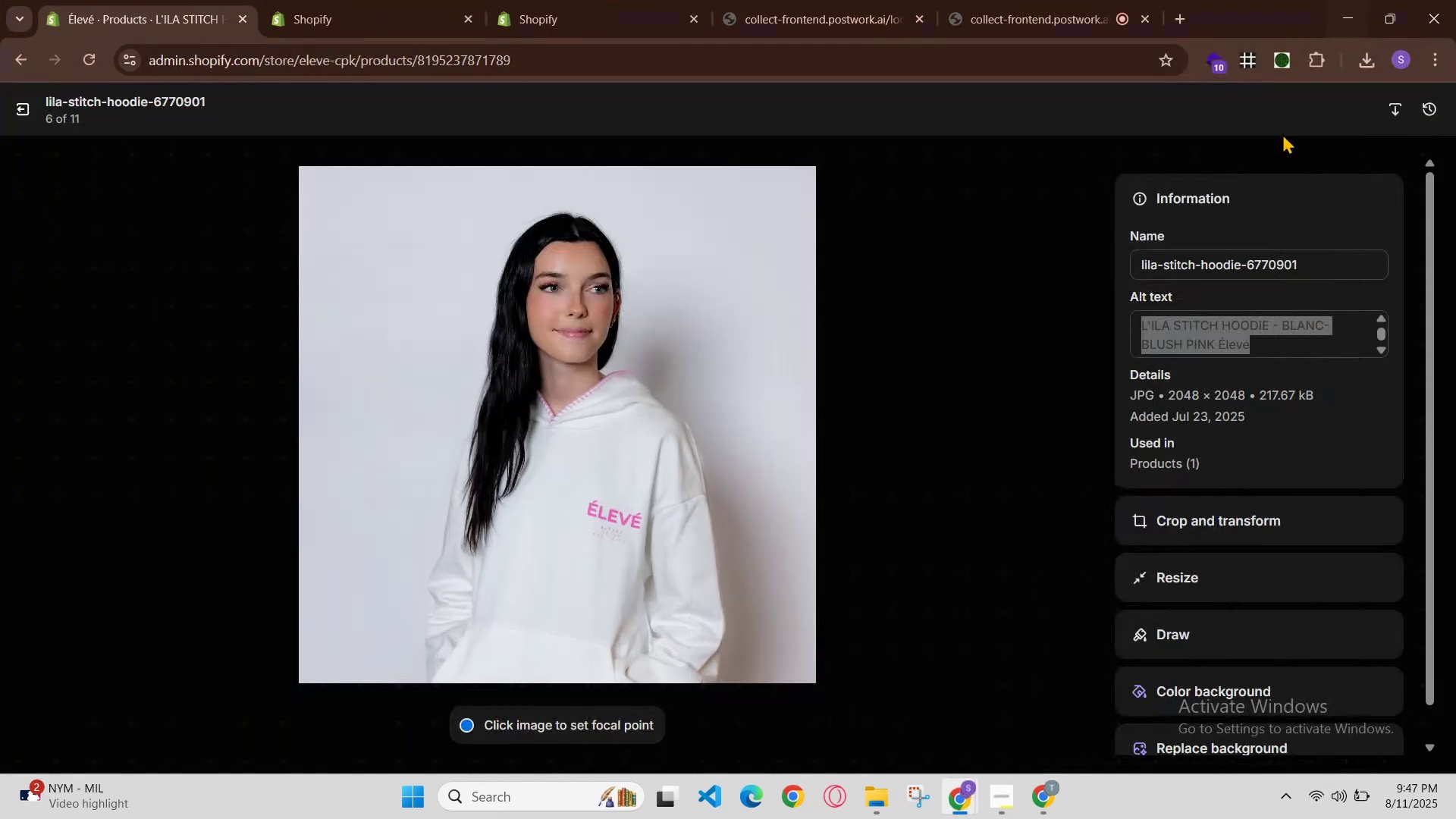 
key(Control+Z)
 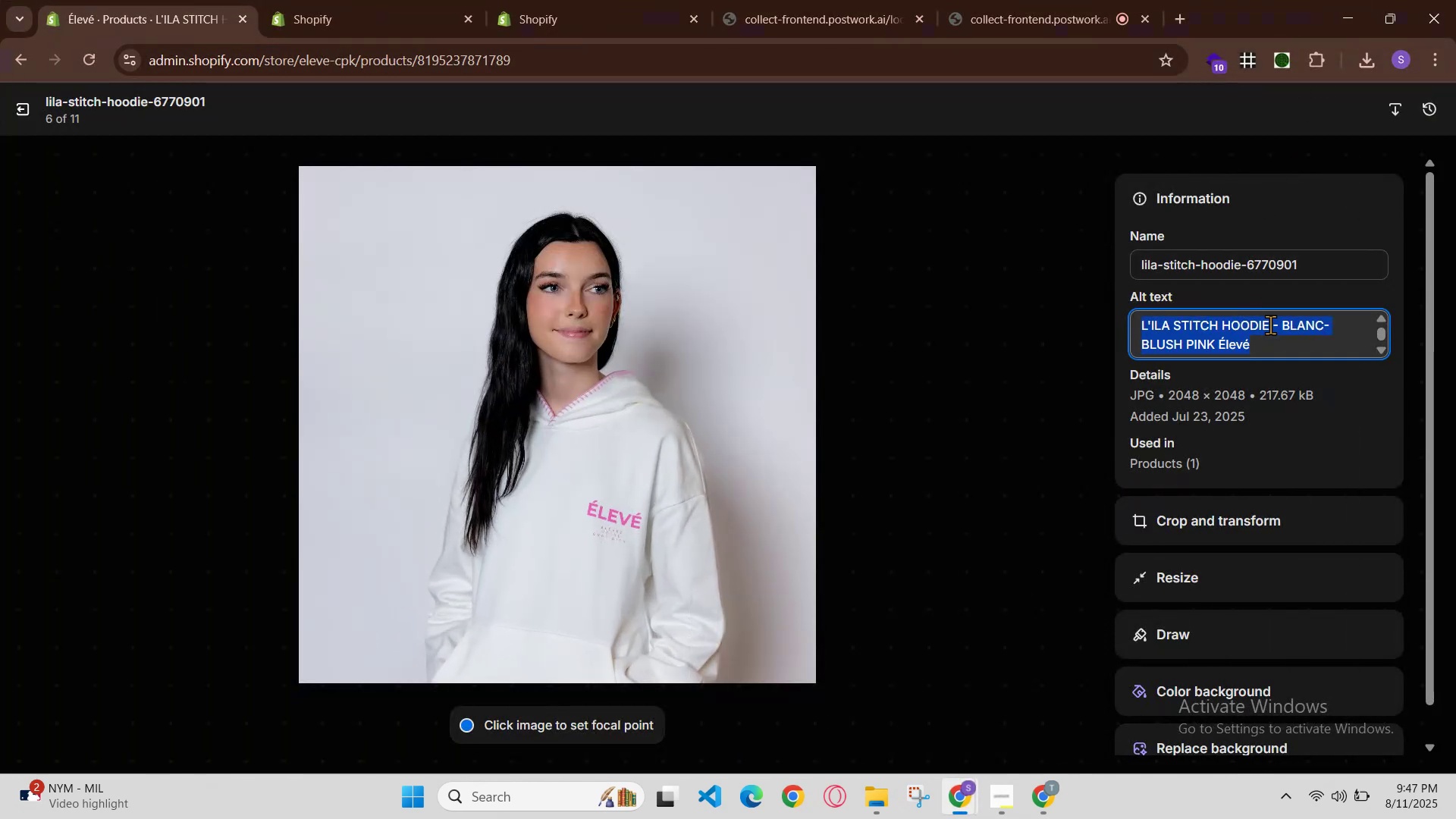 
left_click([1273, 341])
 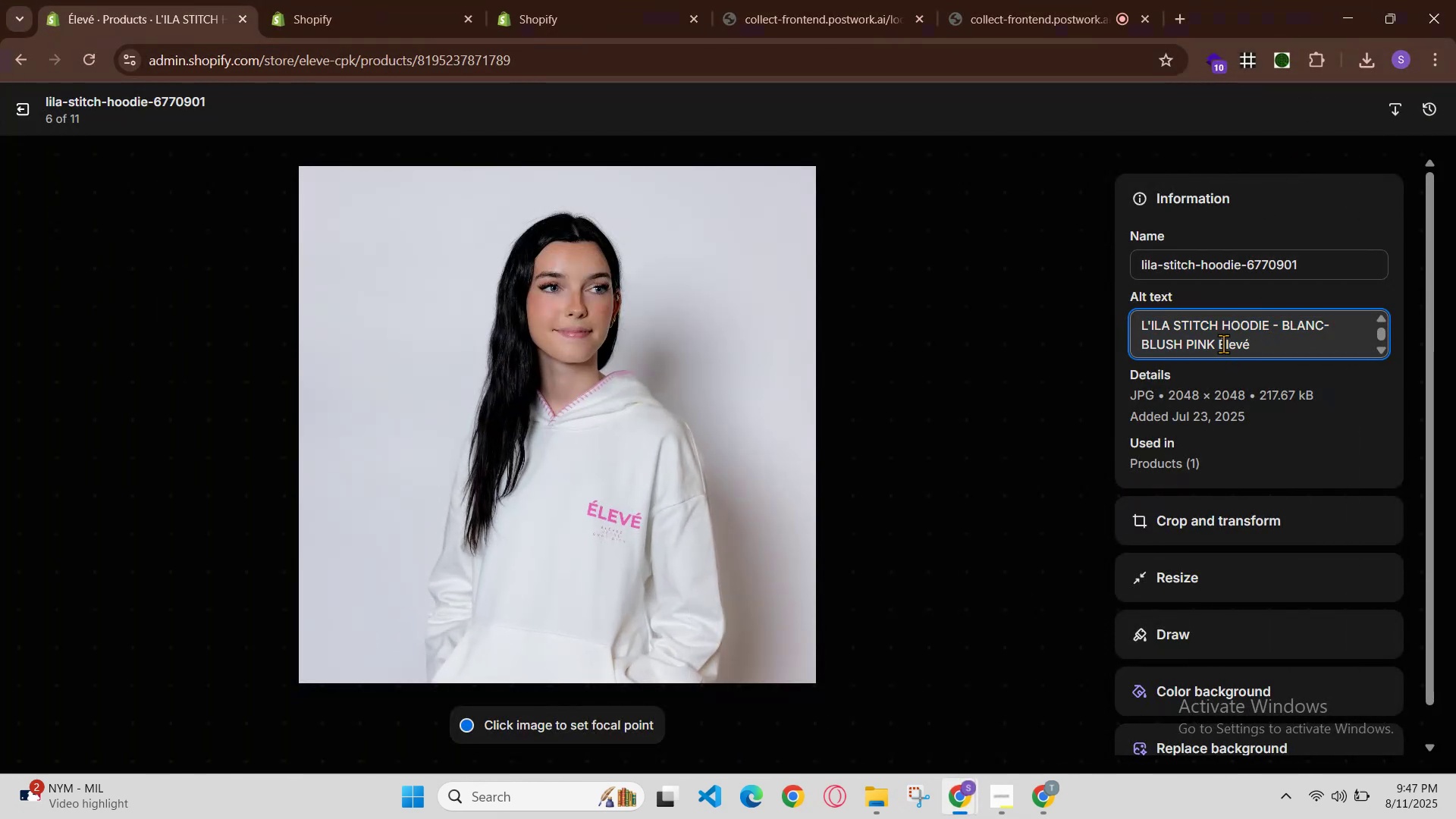 
left_click_drag(start_coordinate=[1216, 344], to_coordinate=[1123, 344])
 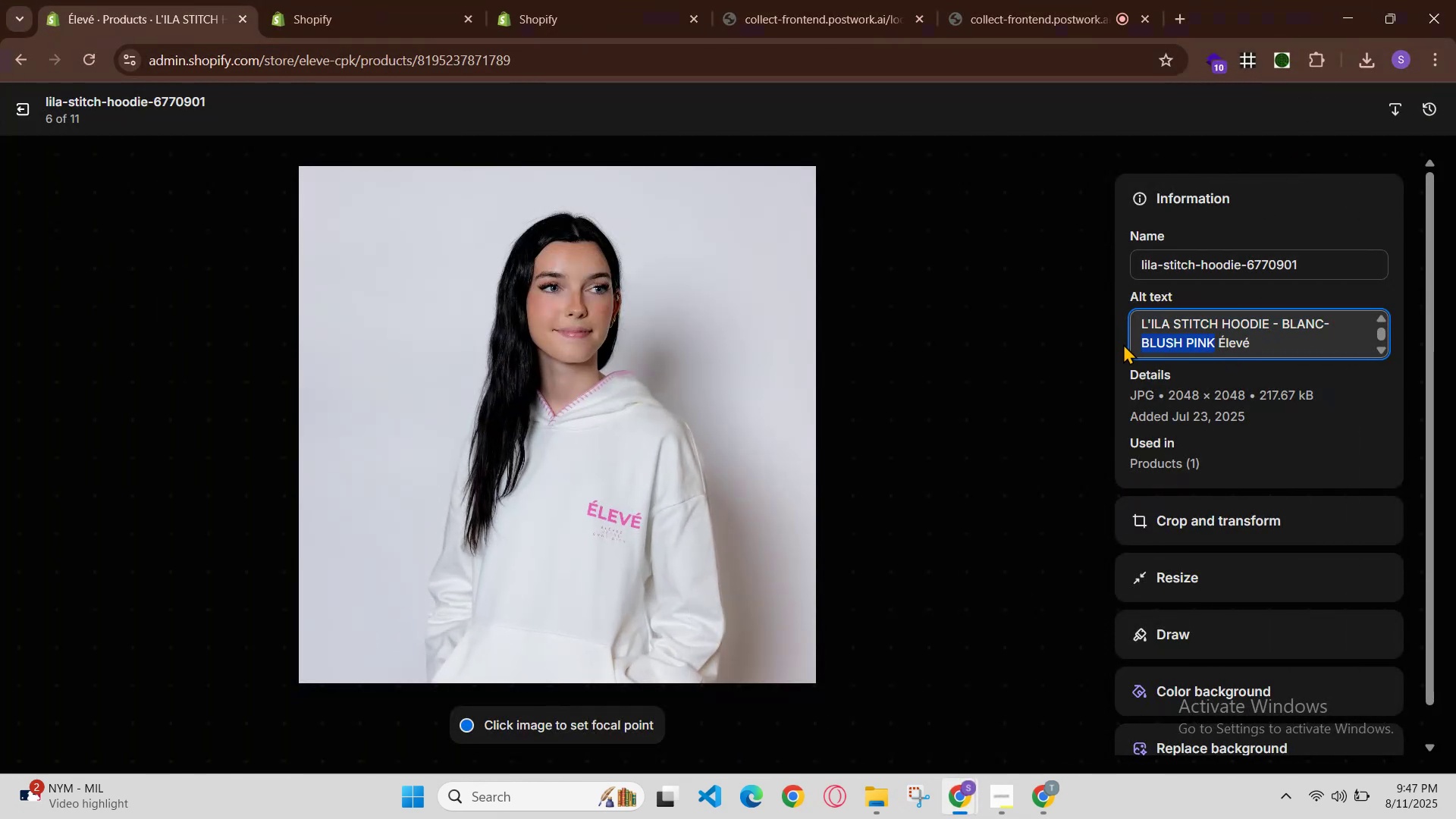 
key(Backspace)
 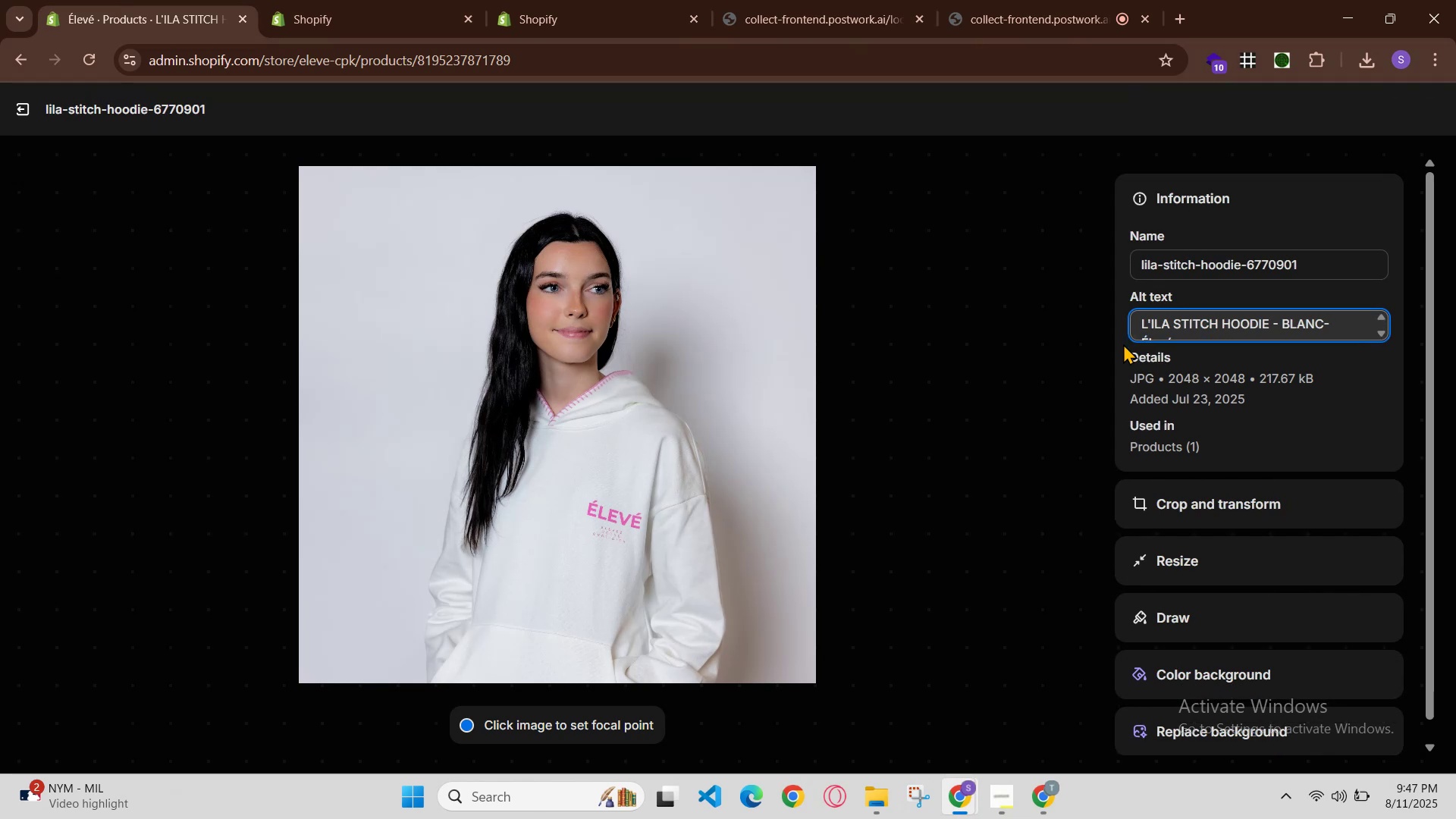 
scroll: coordinate [1209, 315], scroll_direction: down, amount: 2.0
 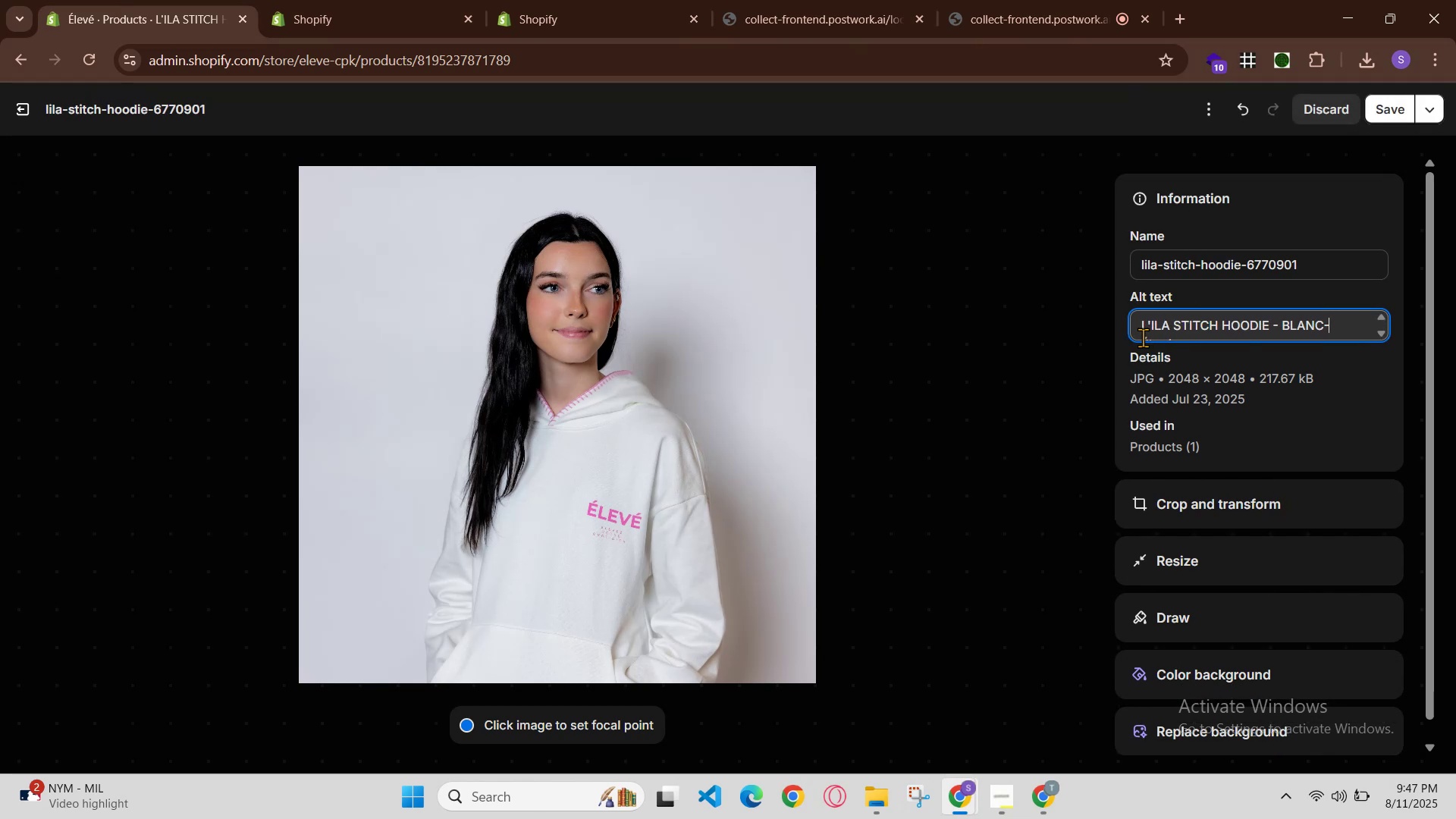 
left_click([1143, 337])
 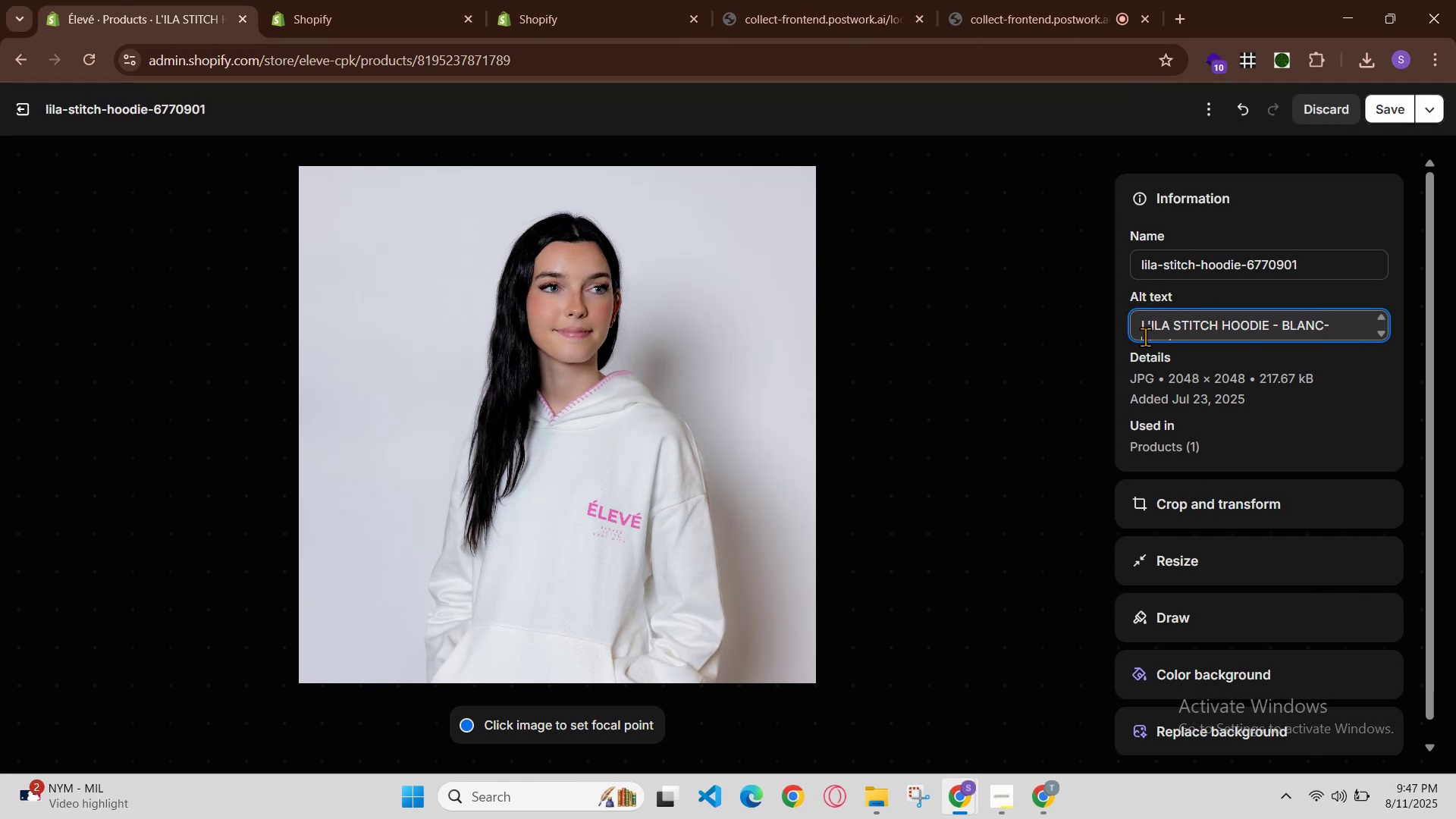 
key(Backspace)
 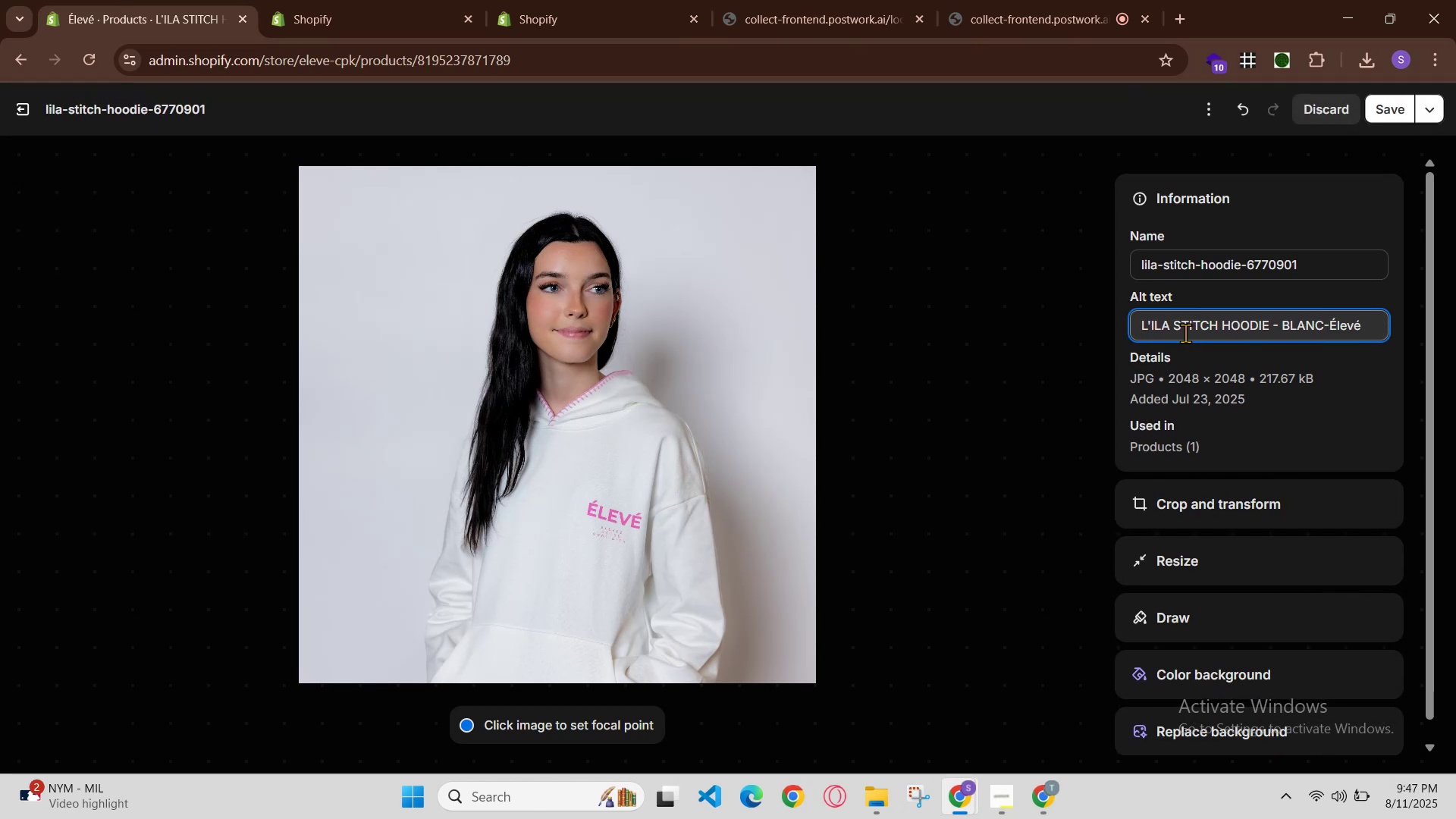 
key(Space)
 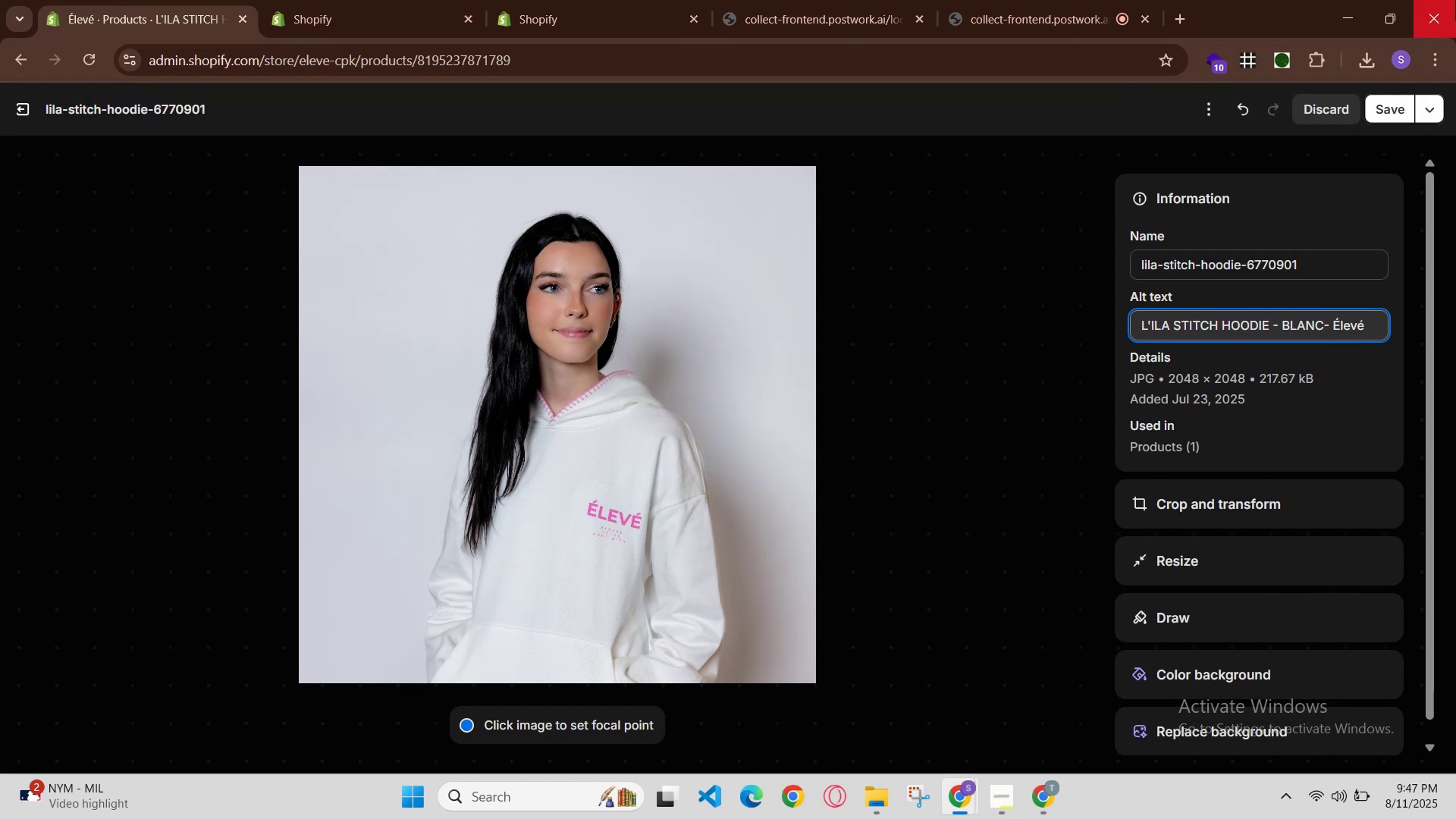 
left_click([1382, 104])
 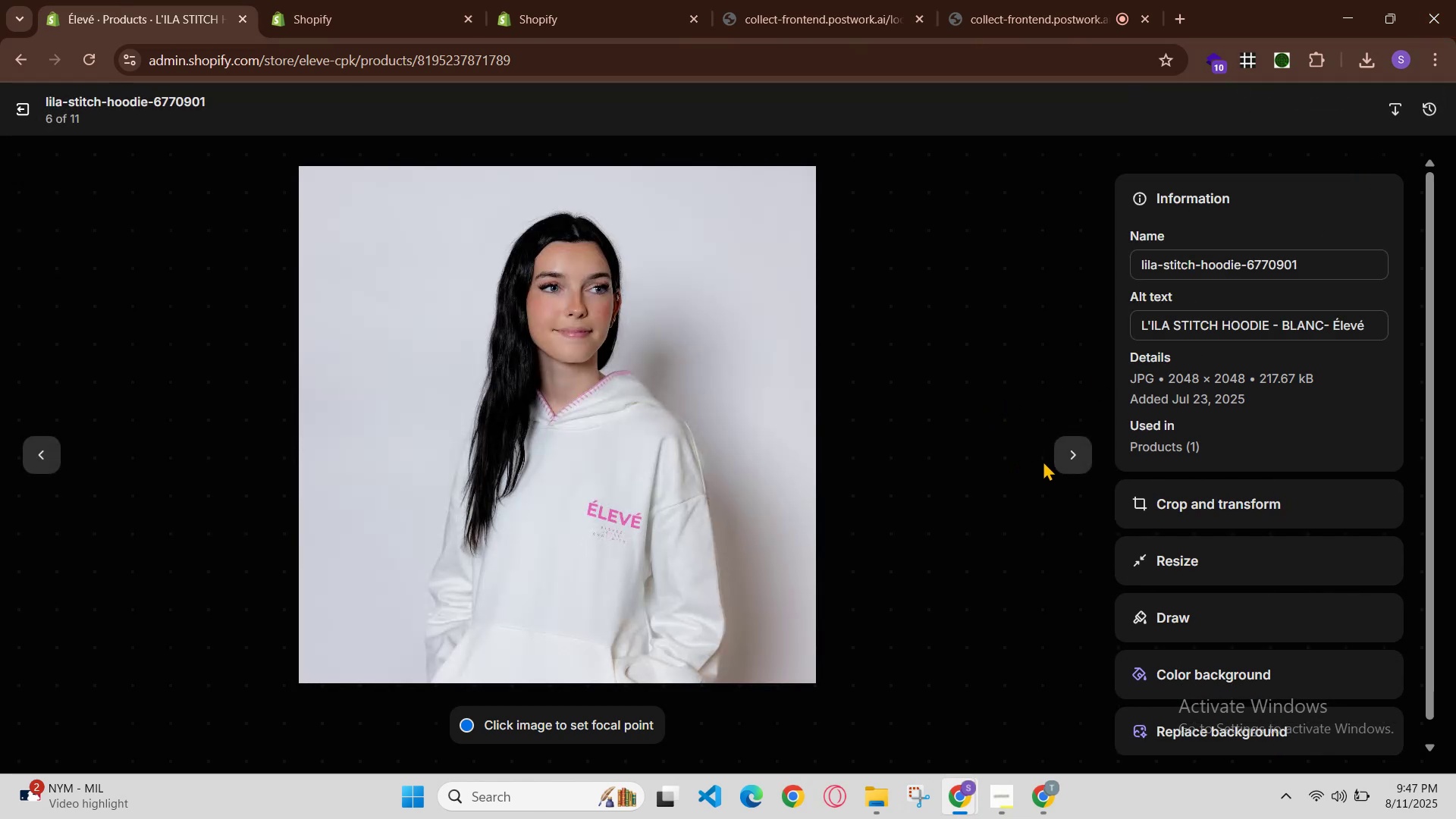 
left_click([1084, 466])
 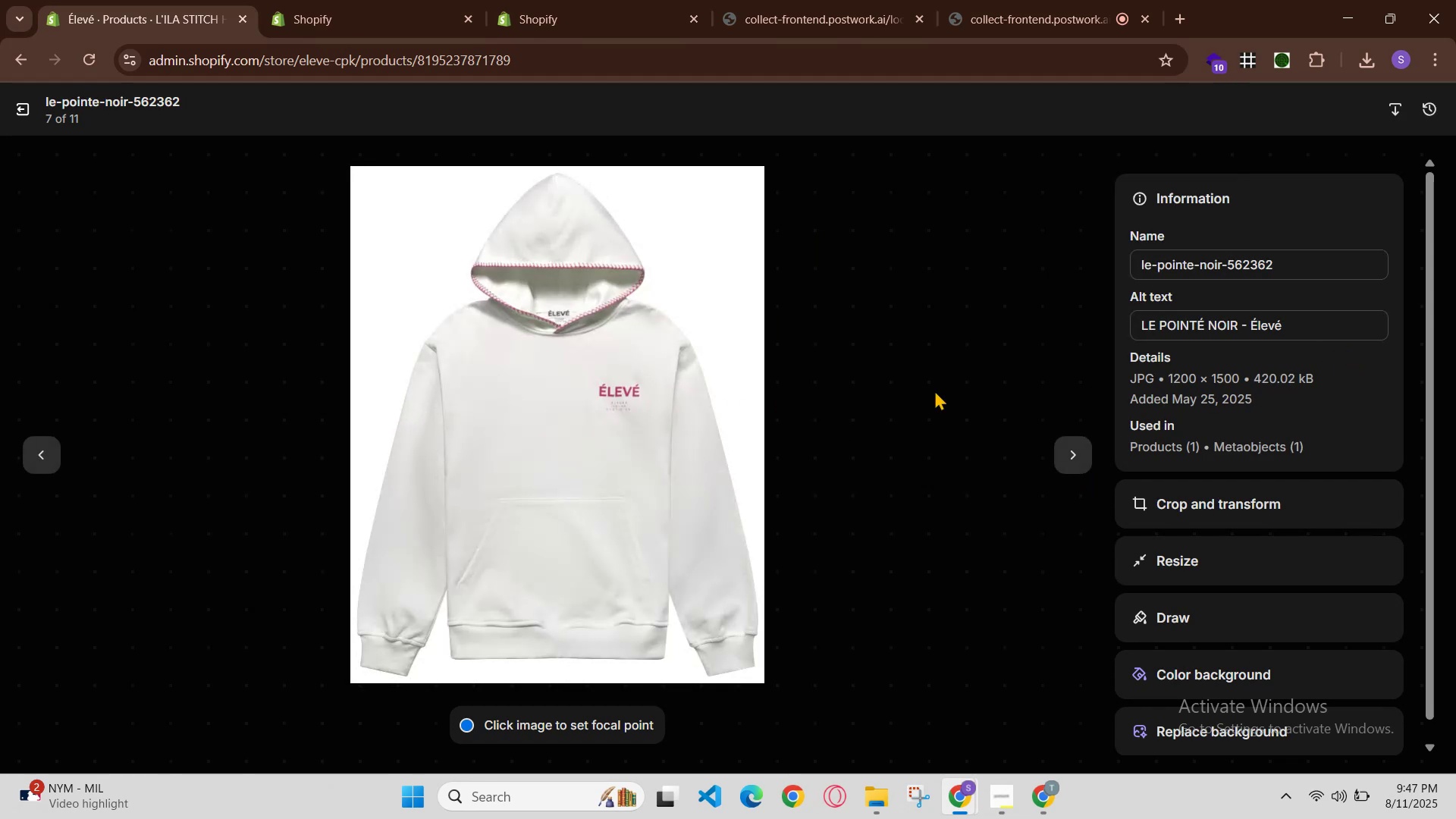 
wait(6.11)
 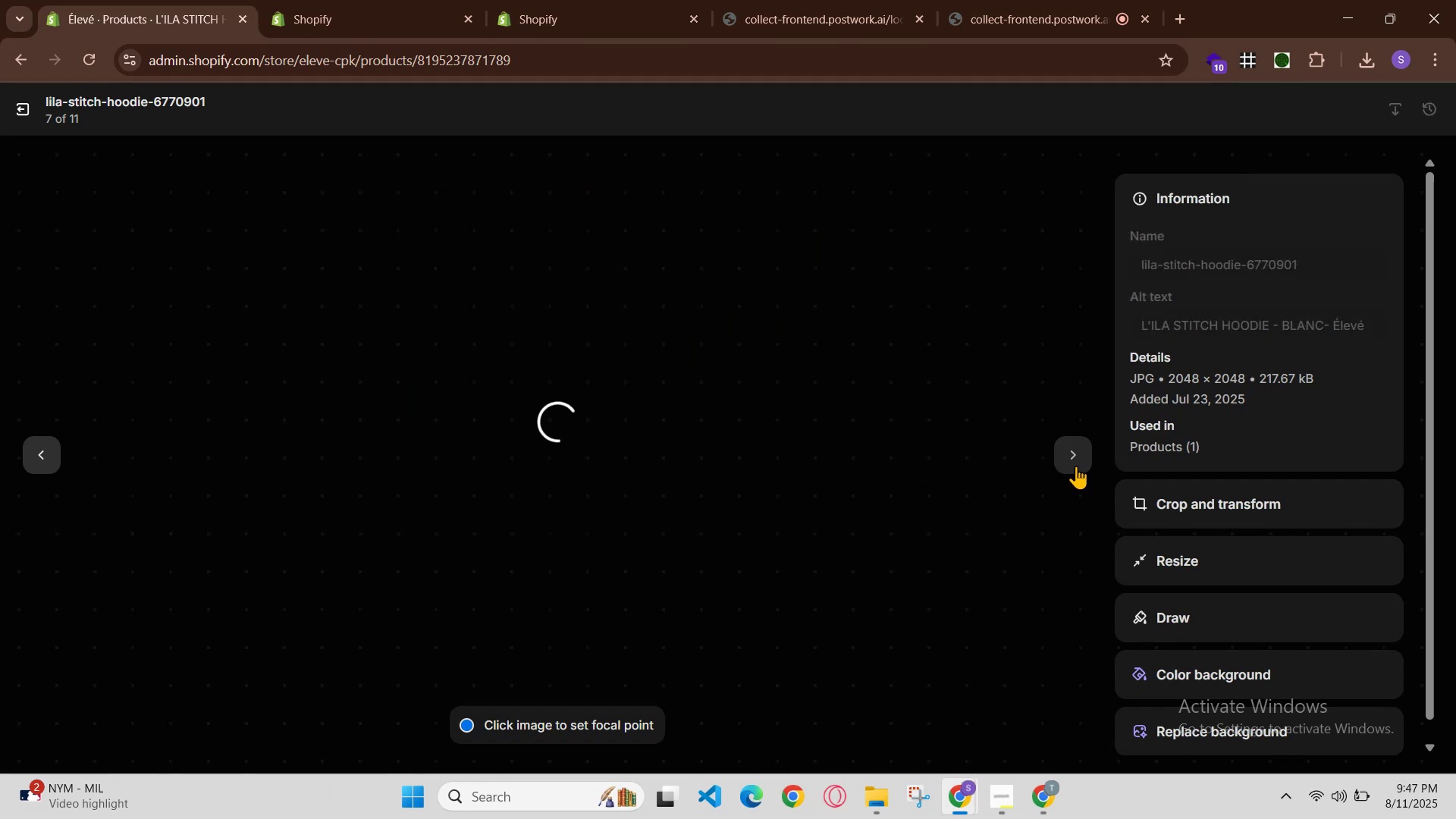 
left_click([1251, 328])
 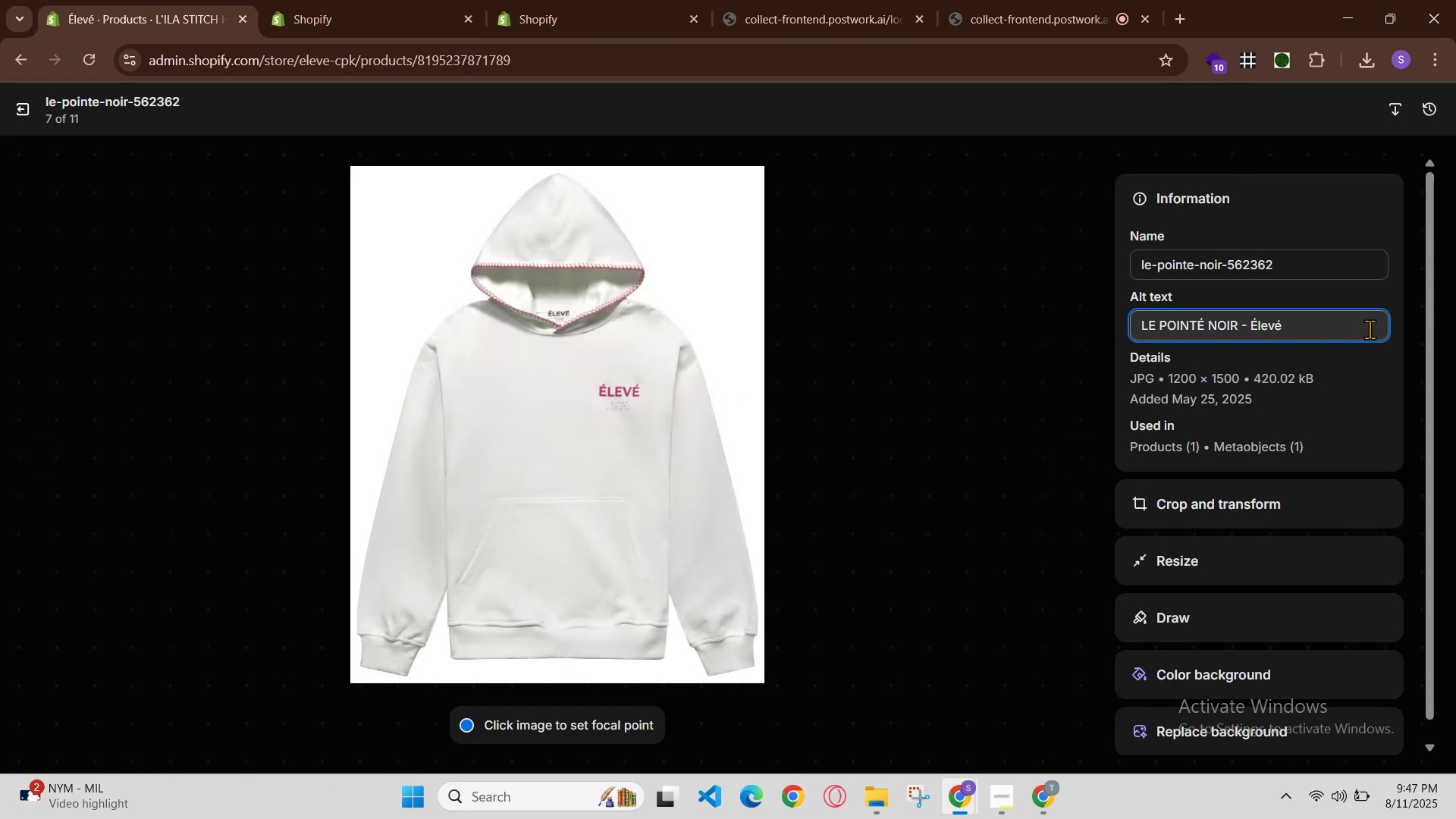 
key(ArrowLeft)
 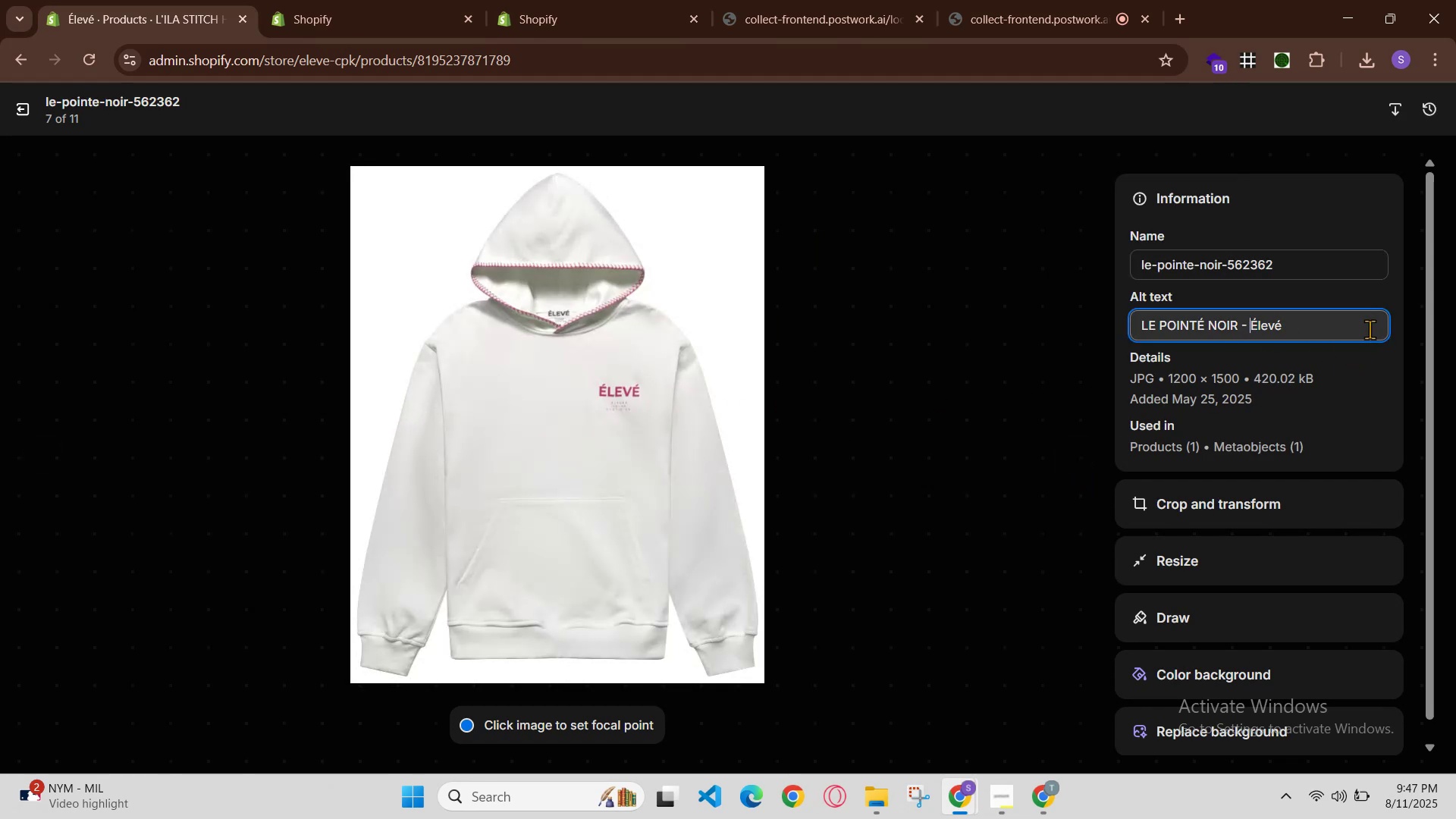 
key(Space)
 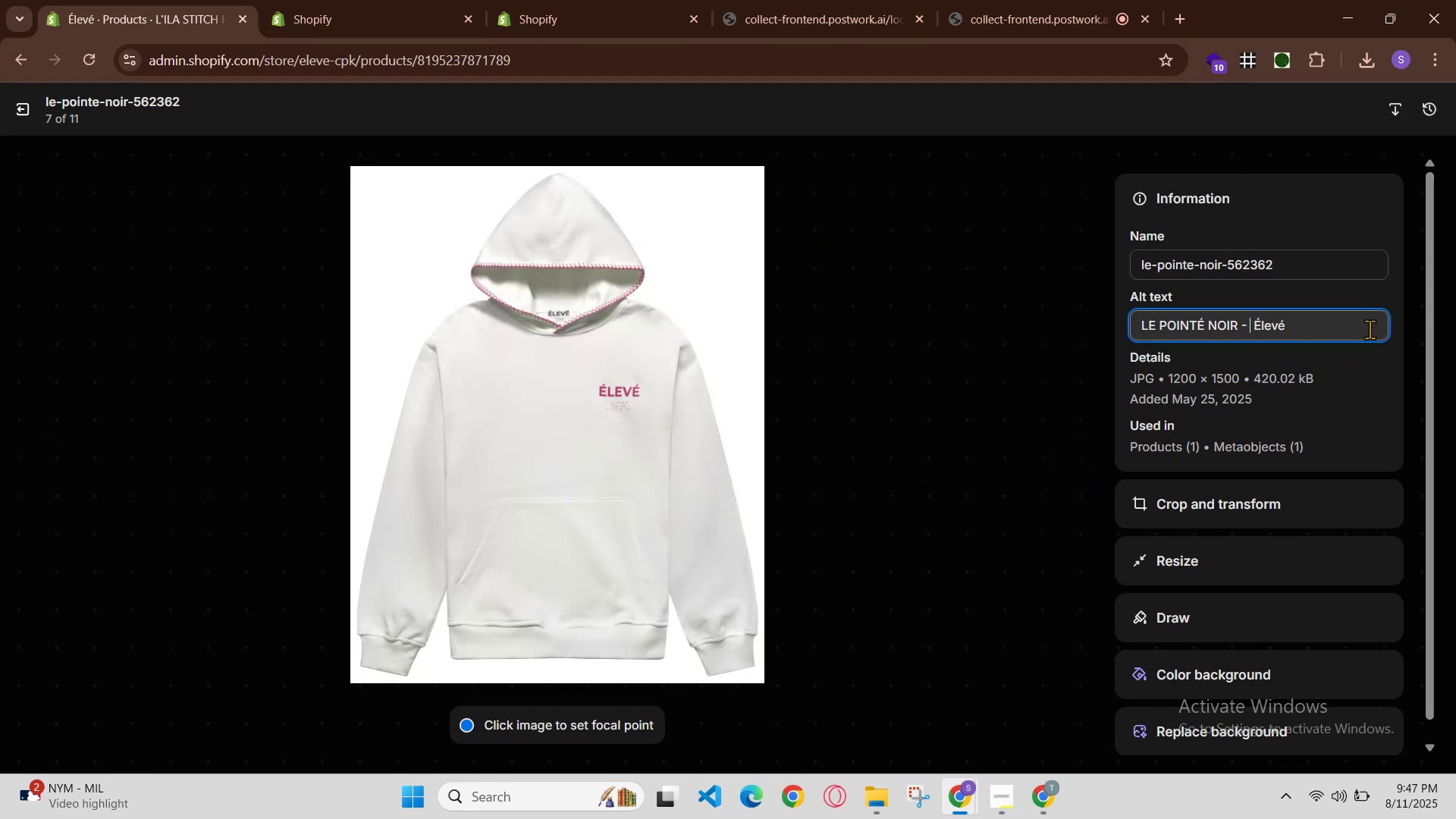 
key(Control+V)
 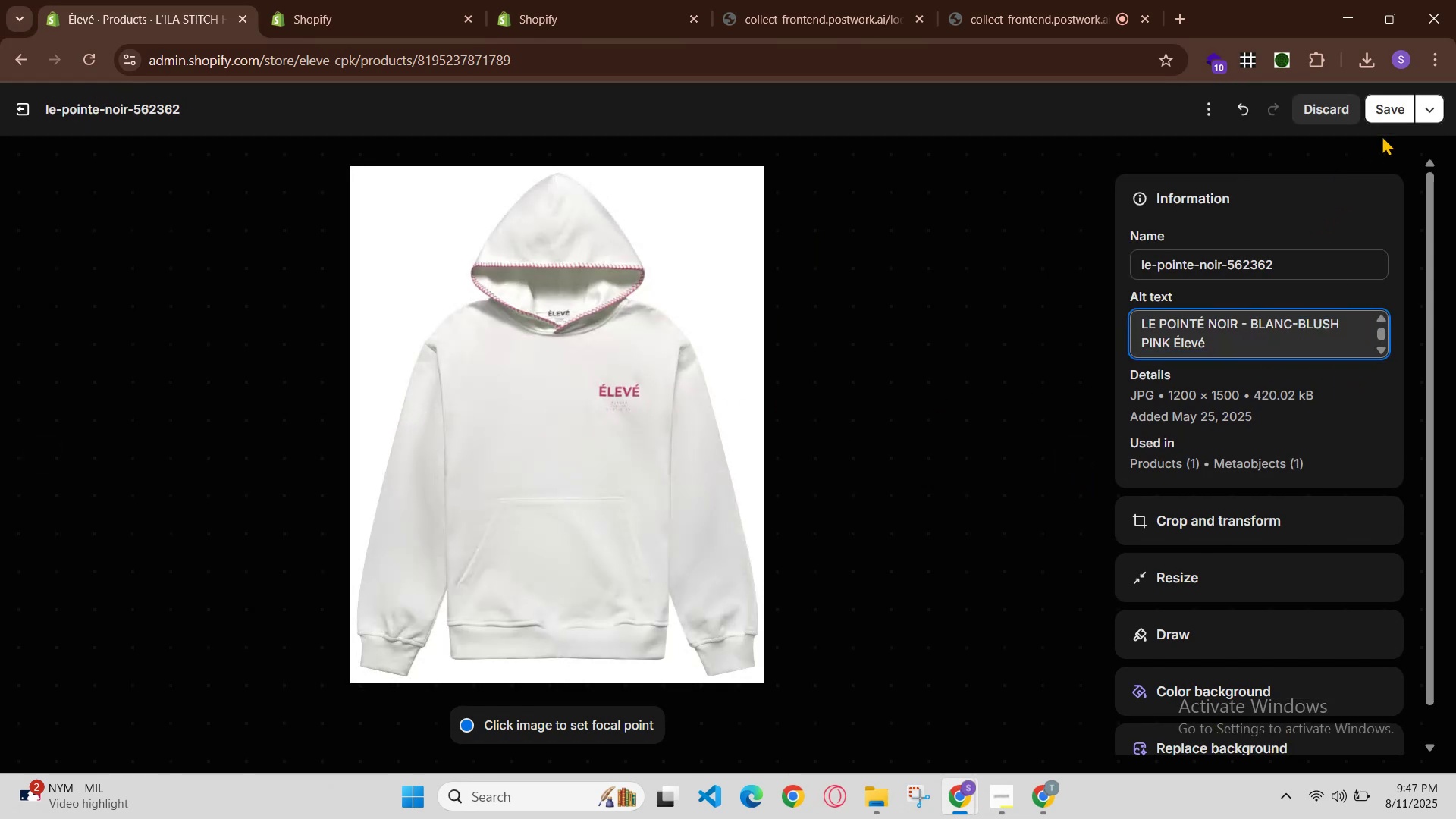 
left_click([1391, 102])
 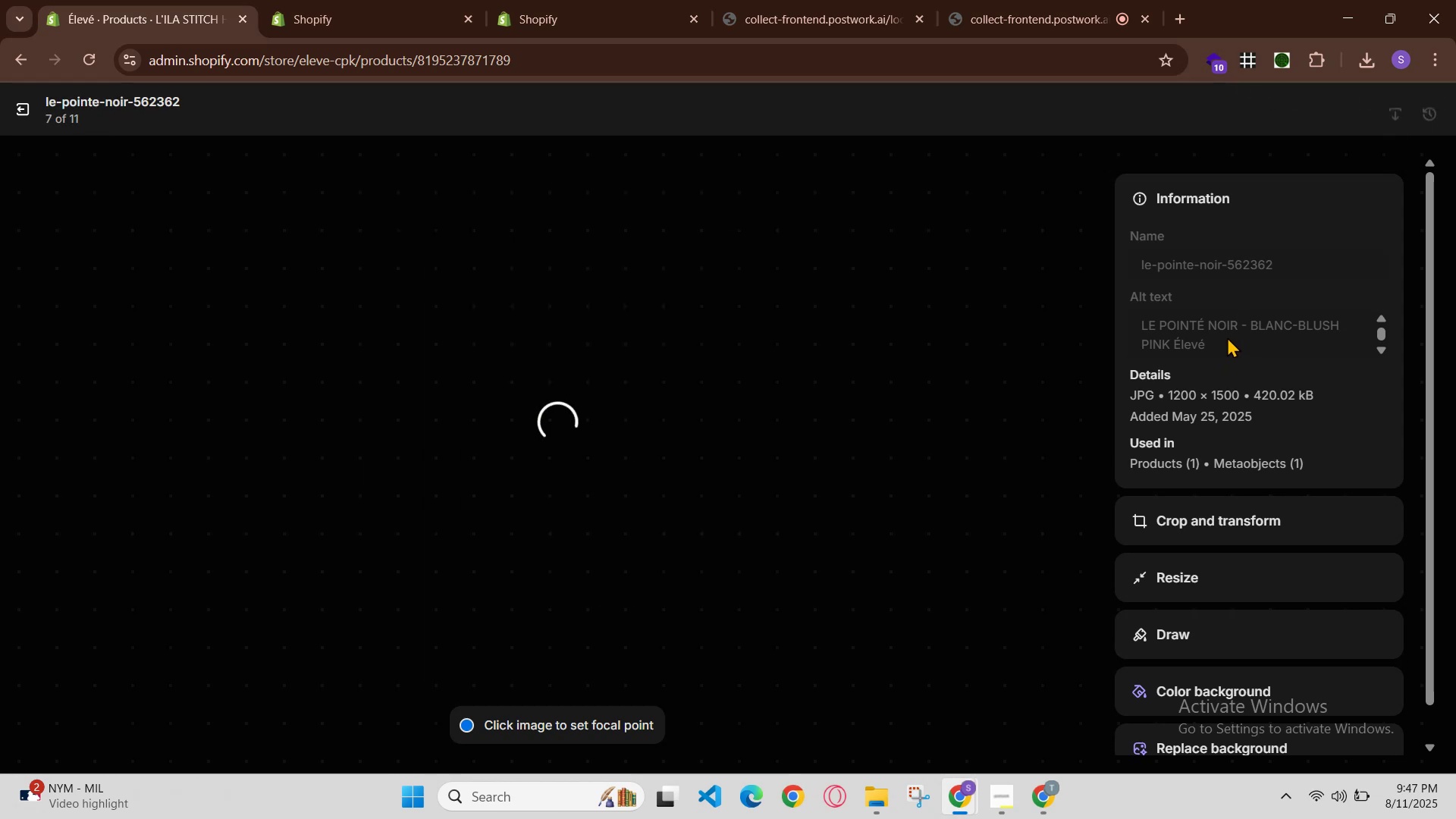 
left_click_drag(start_coordinate=[1227, 337], to_coordinate=[1037, 275])
 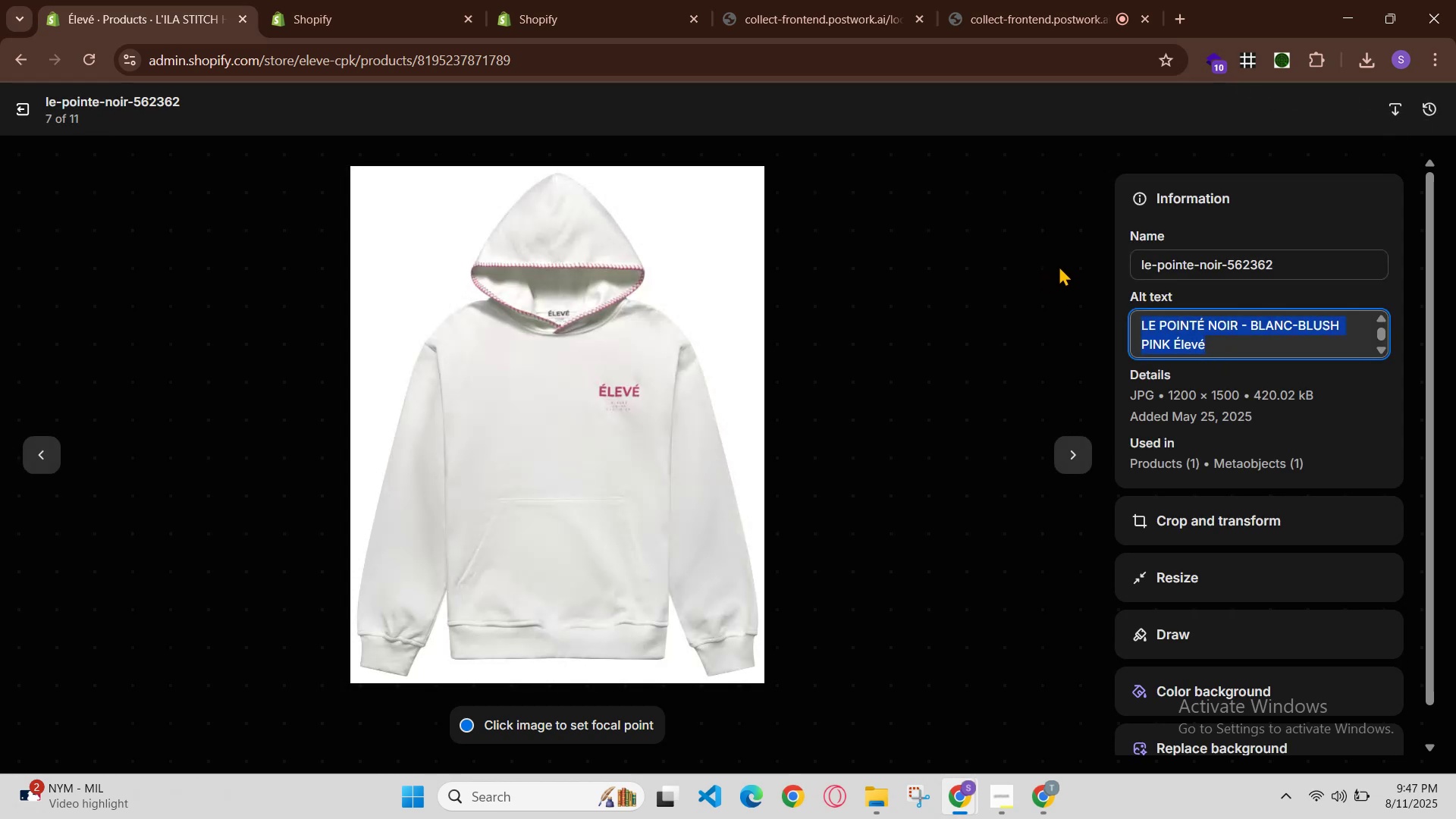 
key(Control+C)
 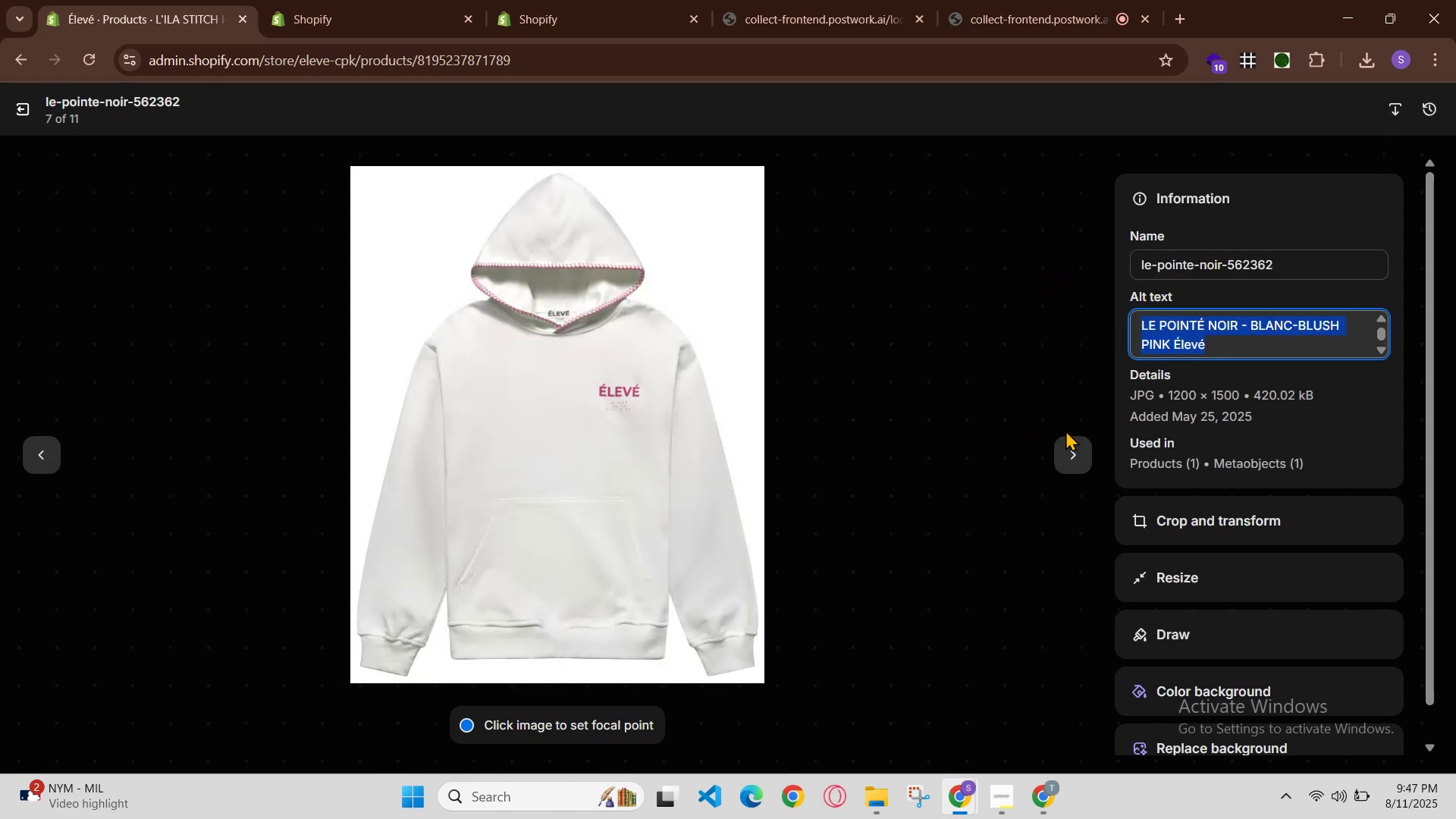 
left_click([1070, 439])
 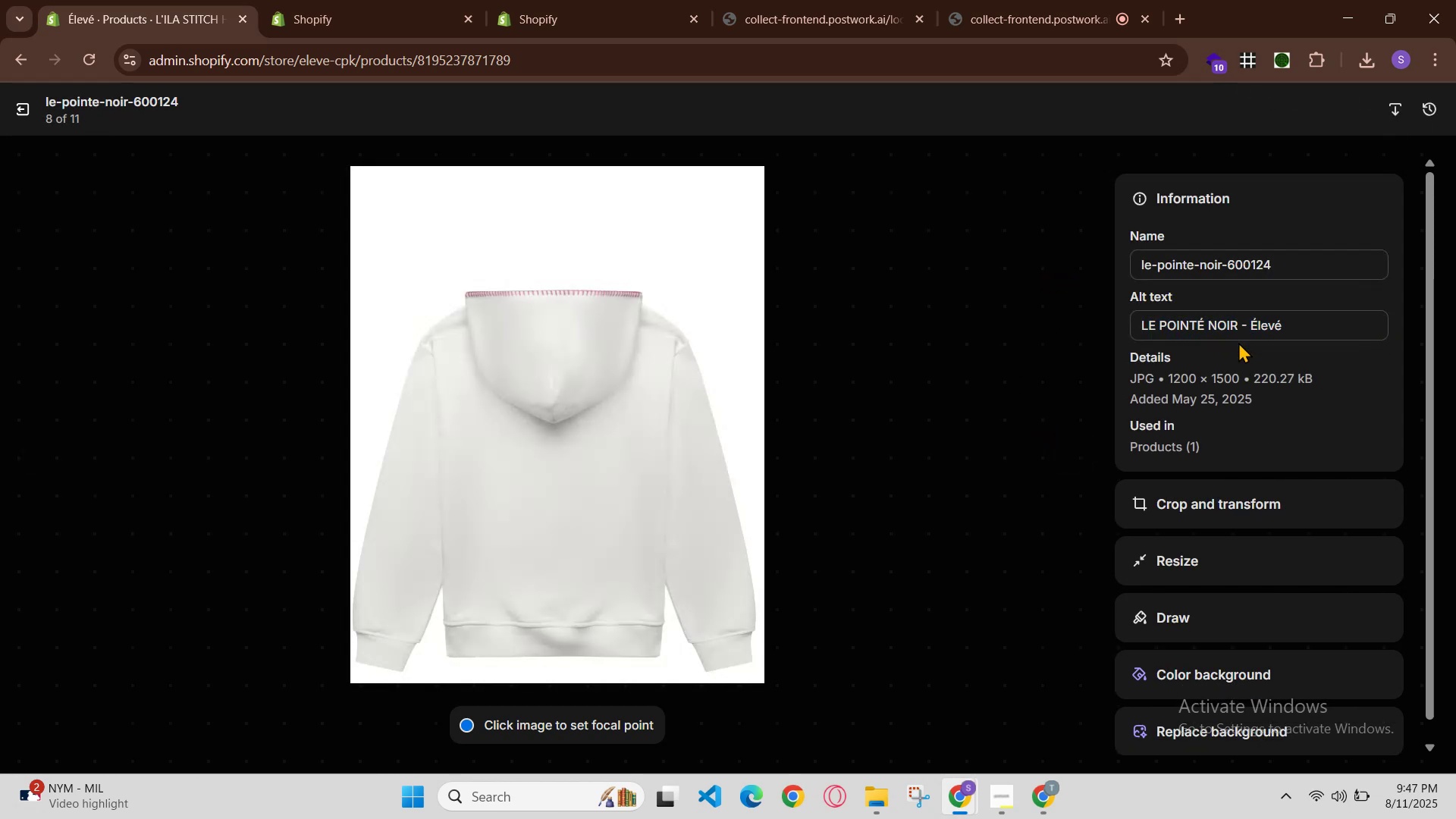 
double_click([1291, 322])
 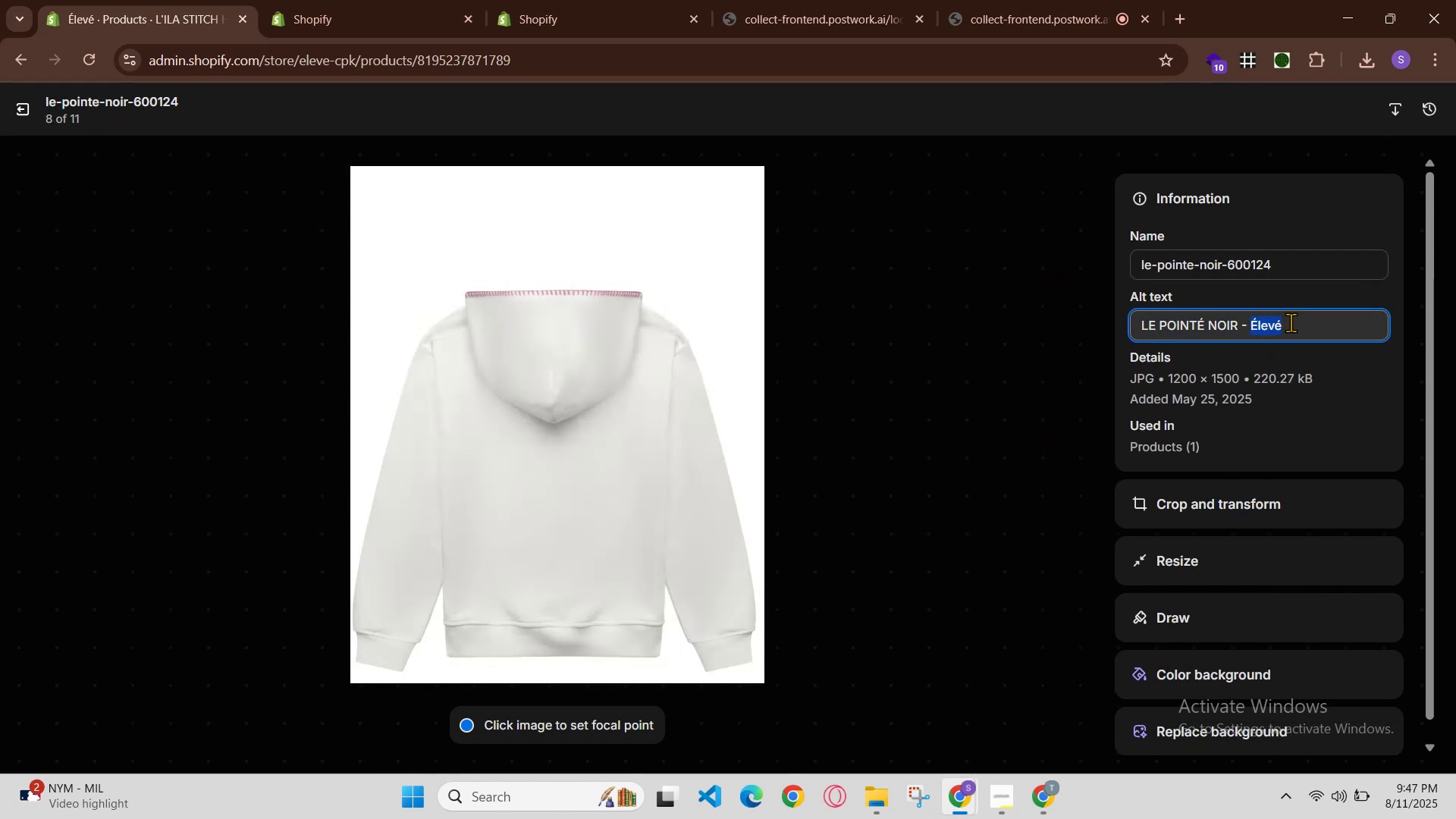 
triple_click([1291, 322])
 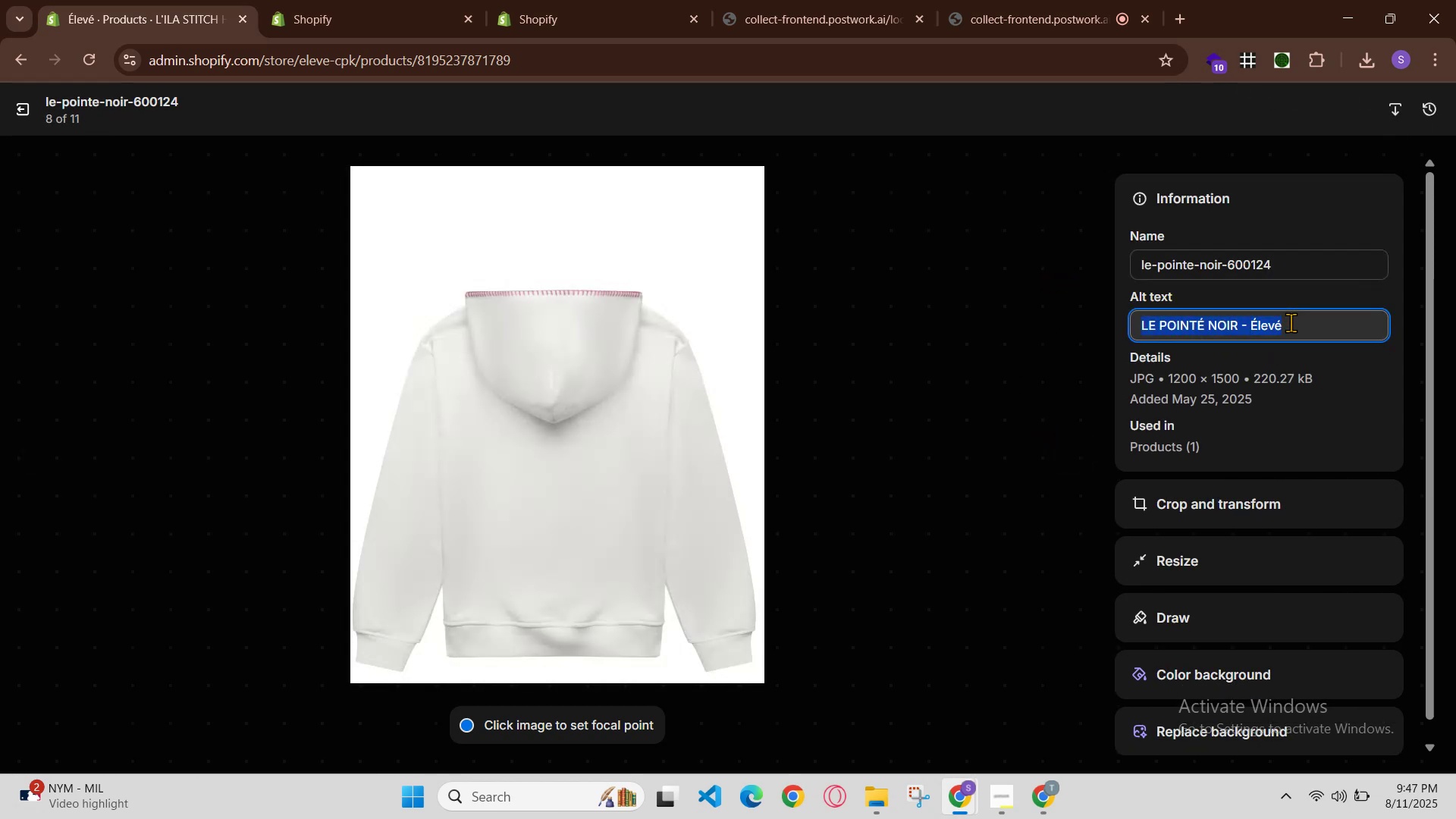 
key(Control+V)
 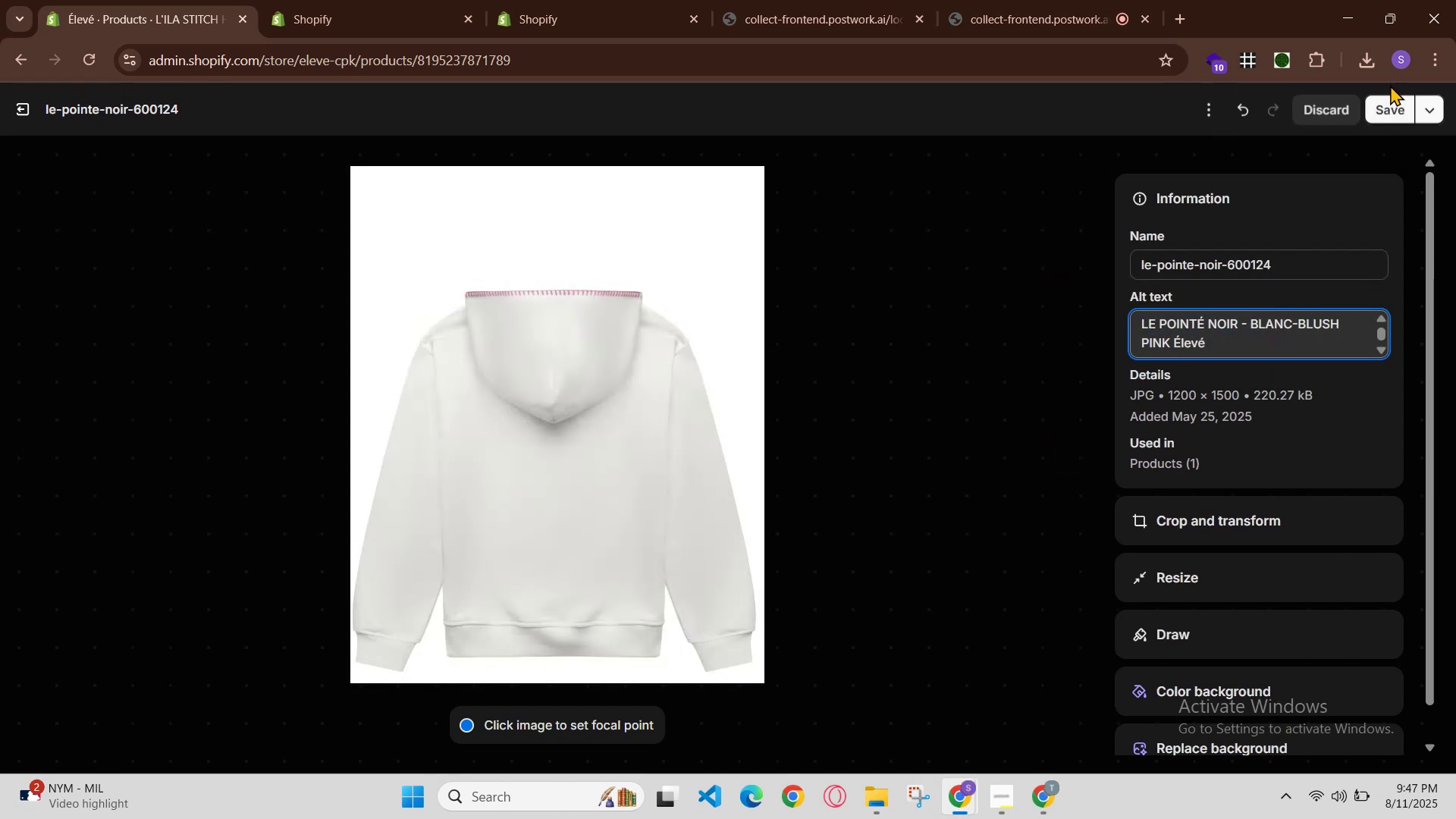 
left_click([1392, 113])
 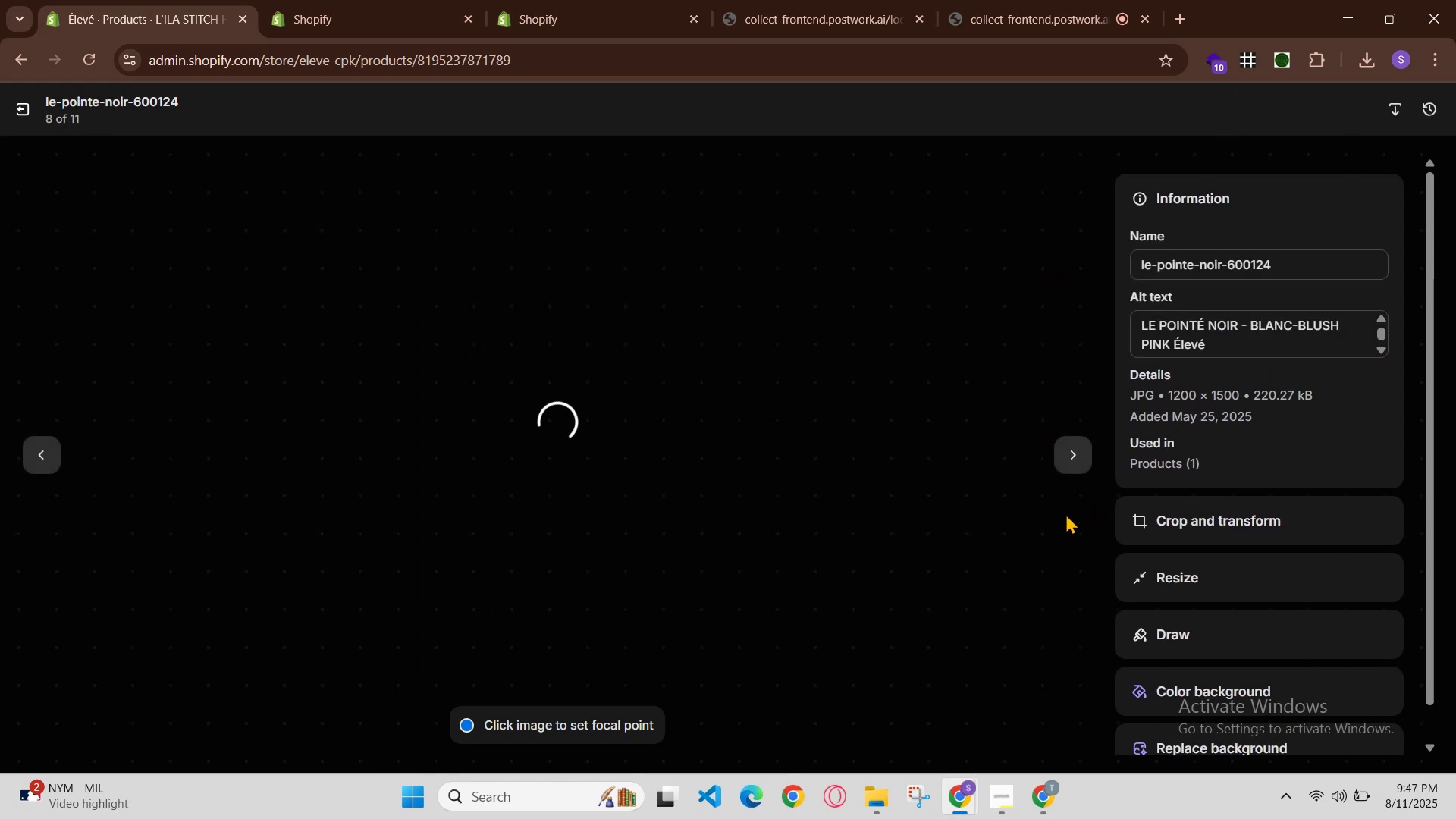 
left_click([1076, 441])
 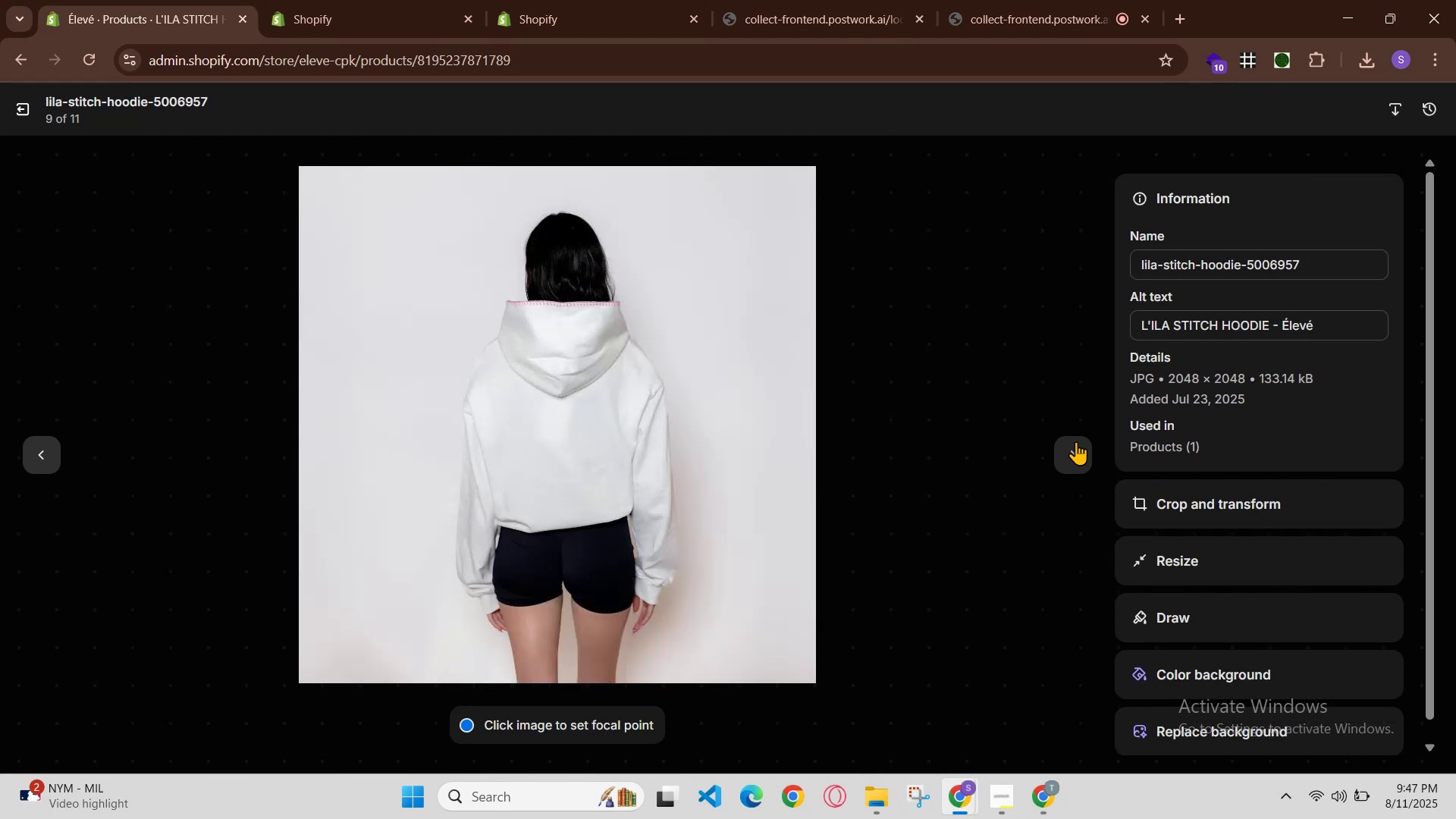 
double_click([1320, 323])
 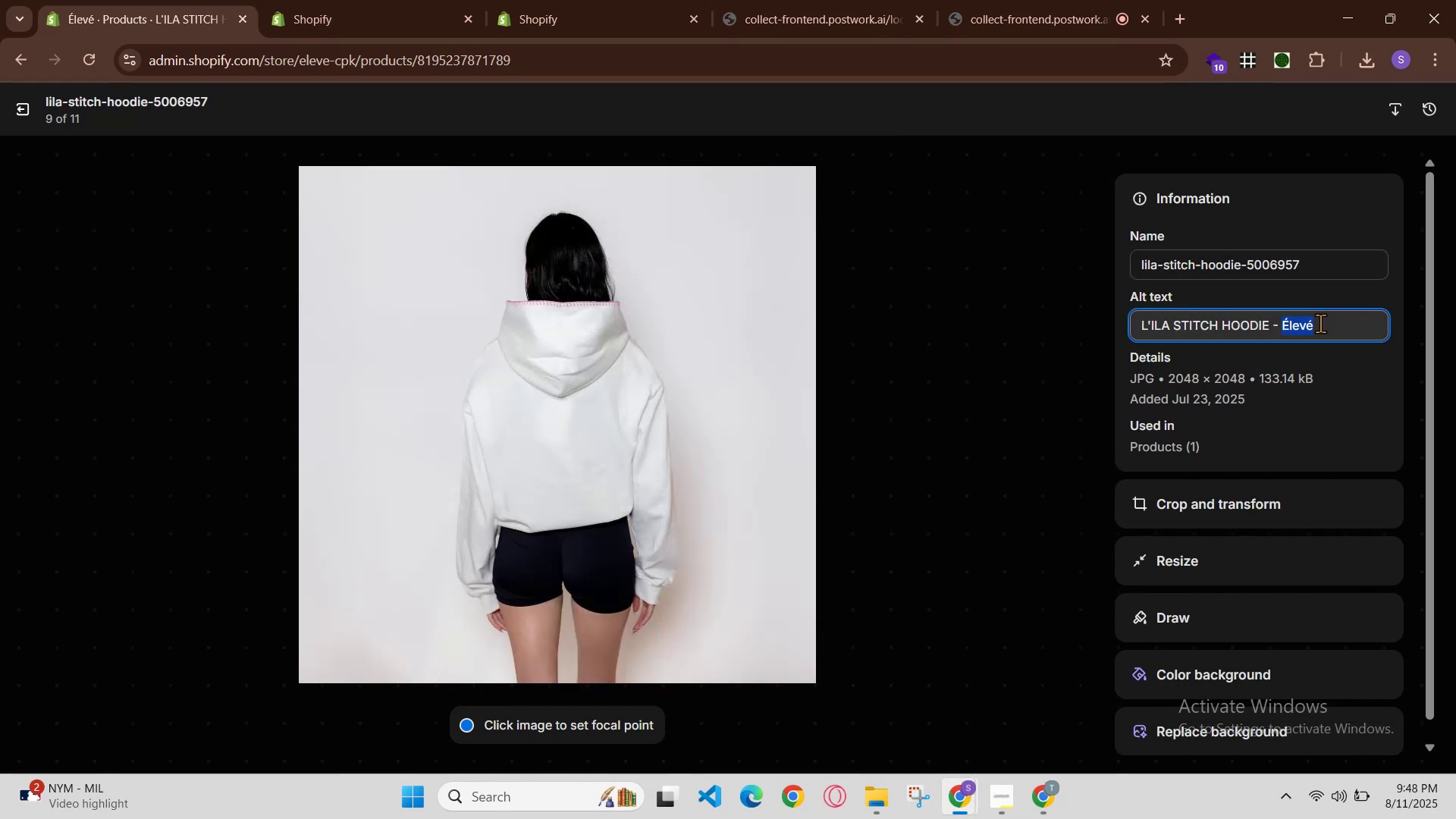 
triple_click([1320, 323])
 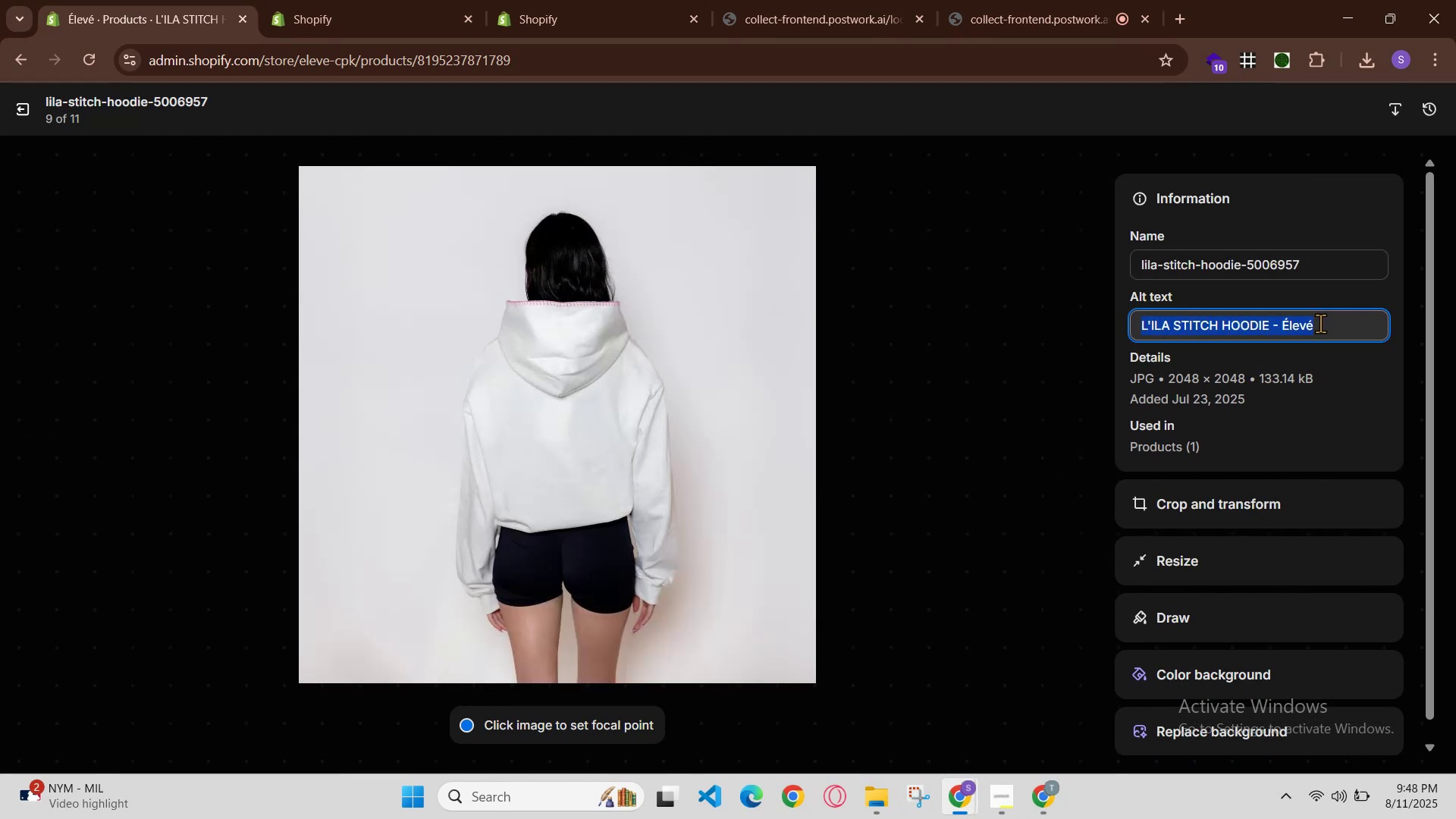 
key(Control+C)
 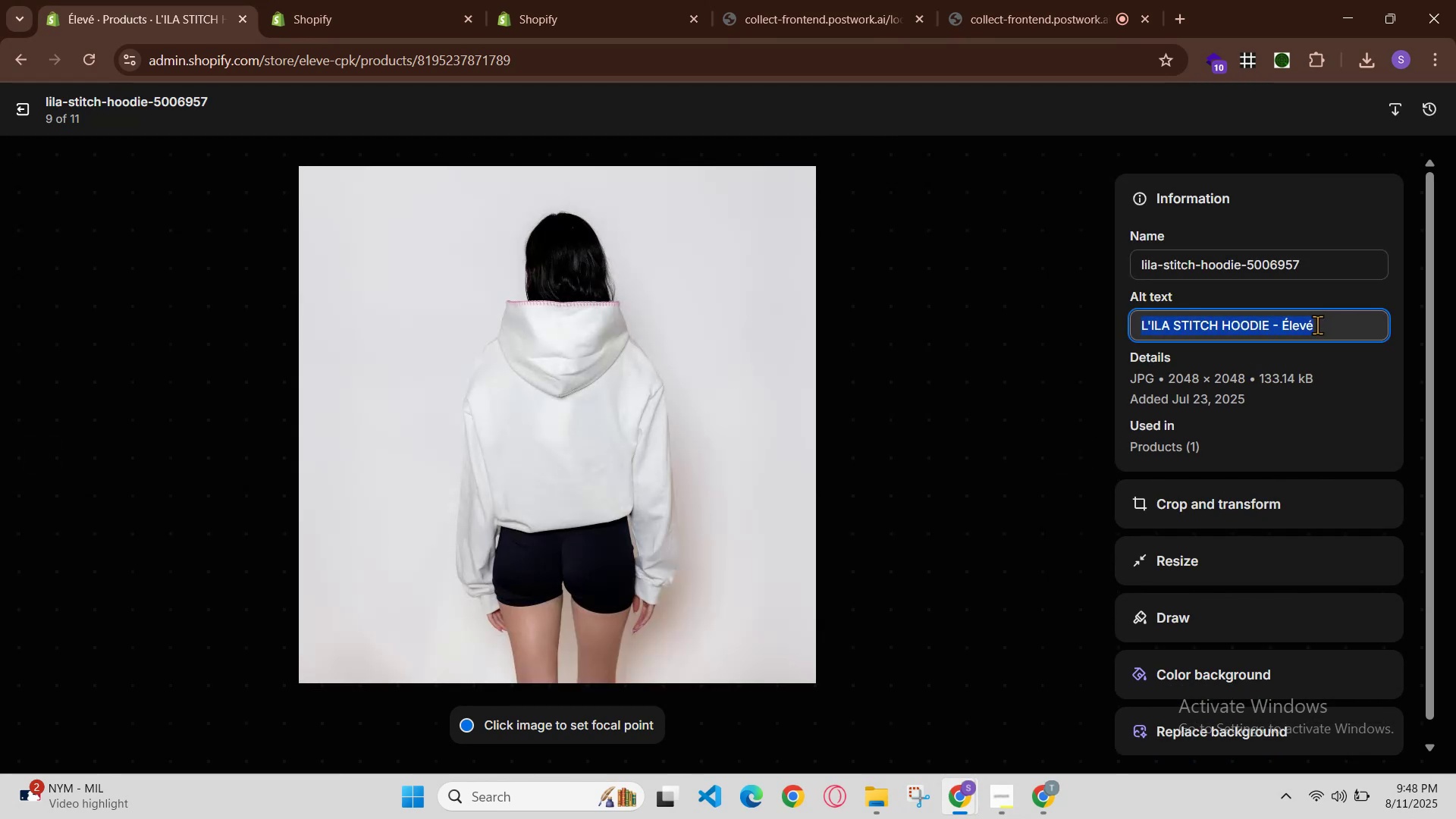 
key(Control+V)
 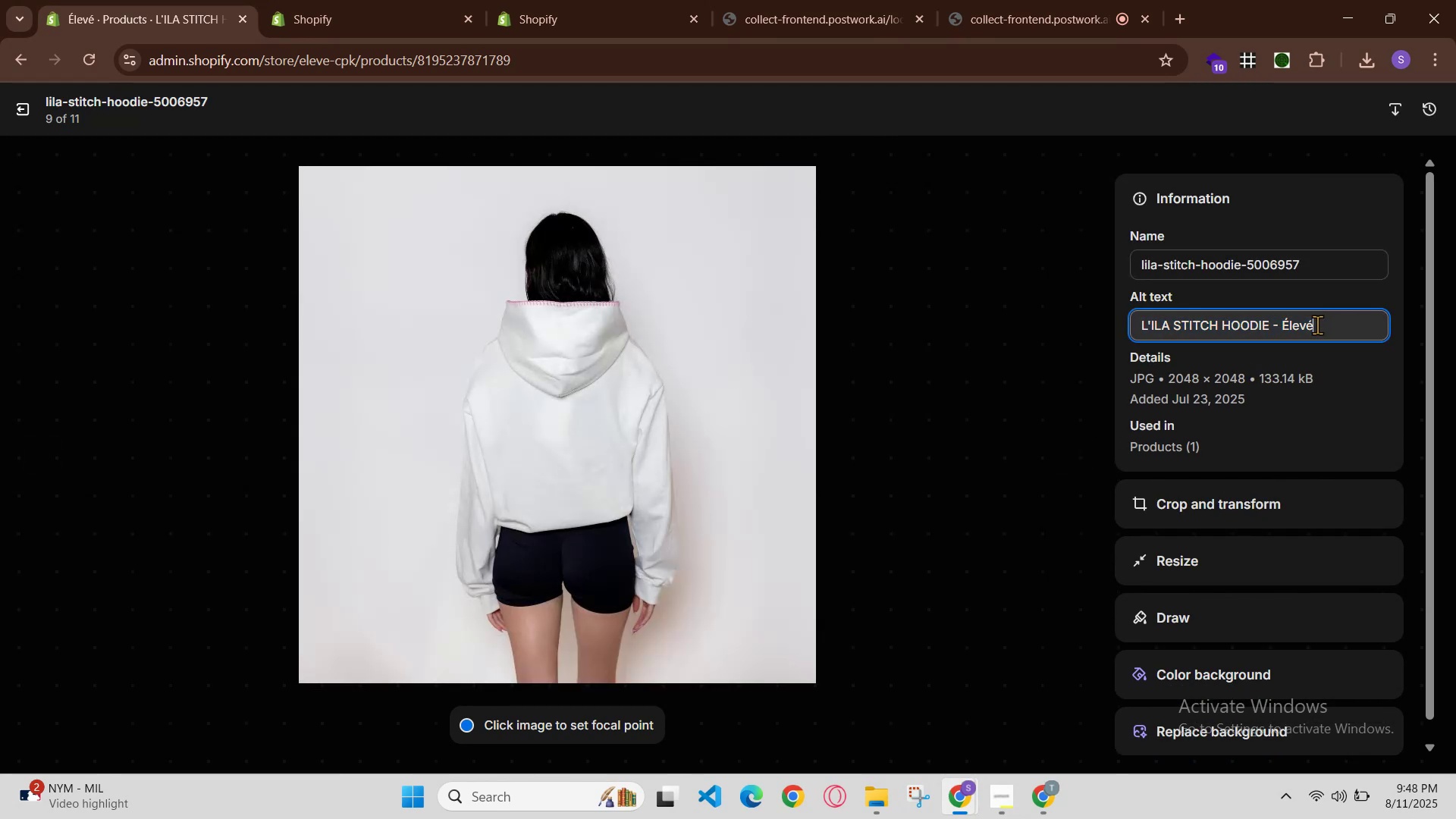 
hold_key(key=ControlLeft, duration=1.08)
 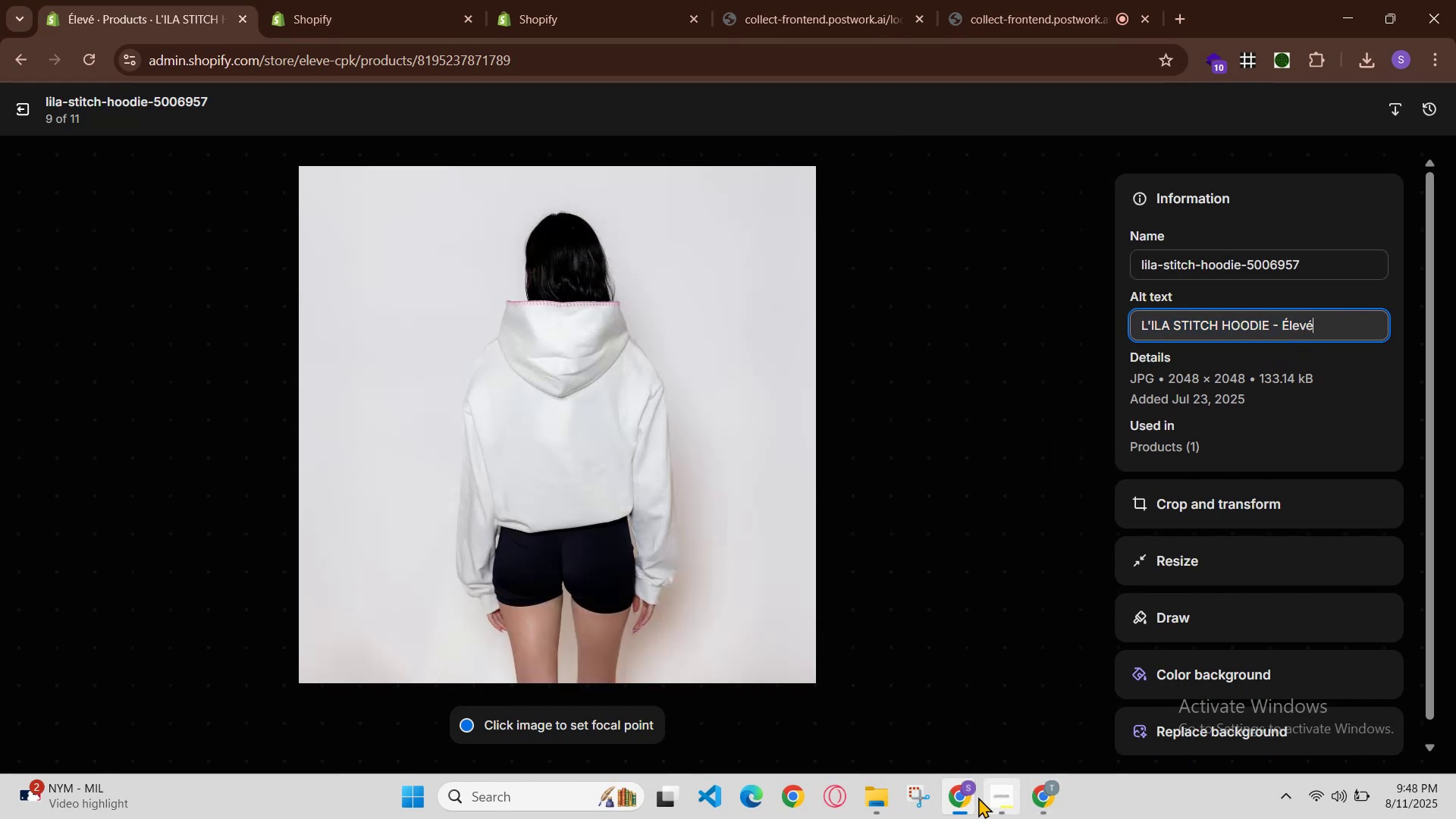 
left_click([958, 797])
 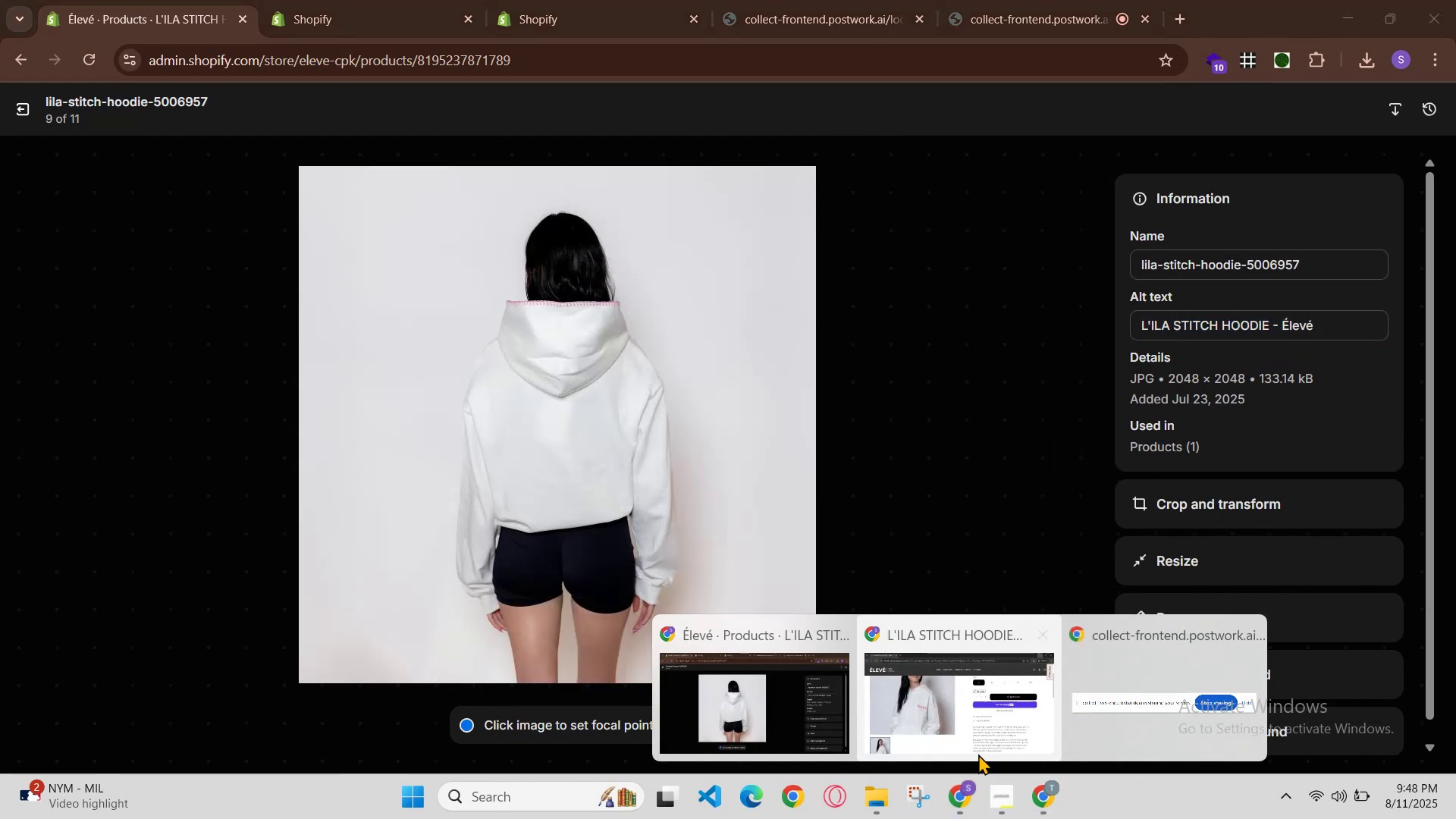 
left_click([990, 736])
 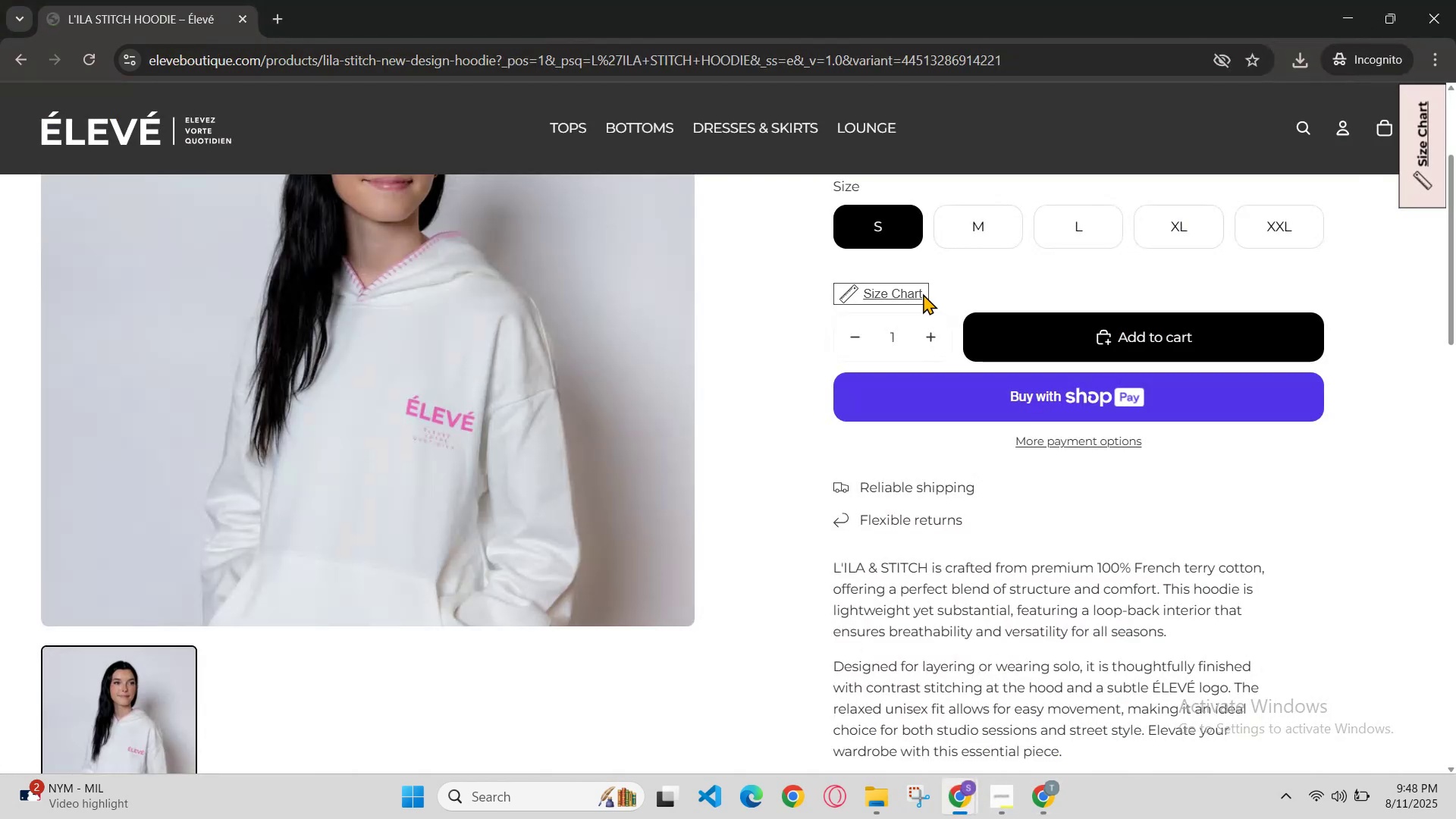 
scroll: coordinate [923, 293], scroll_direction: up, amount: 1.0
 